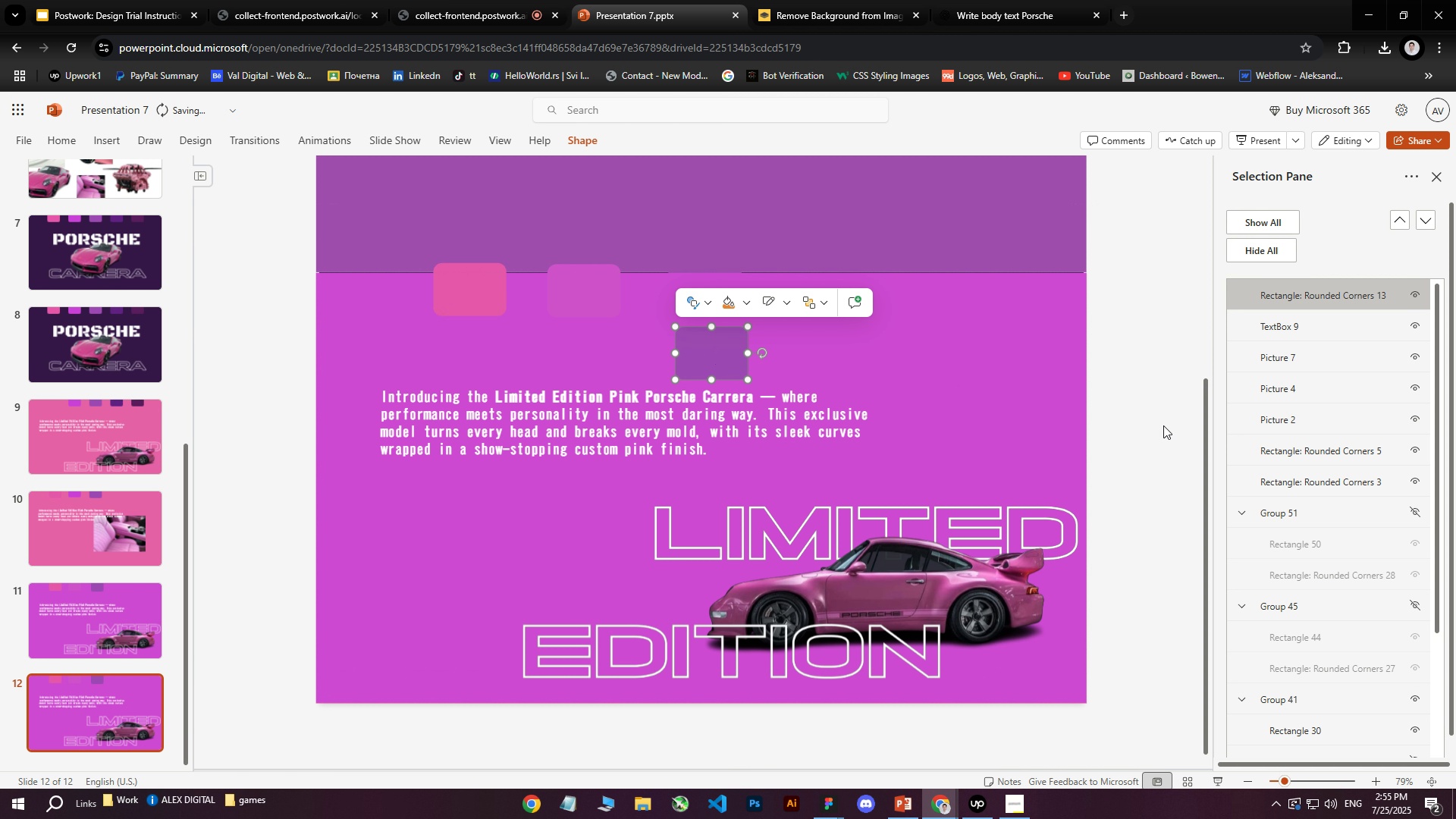 
key(Delete)
 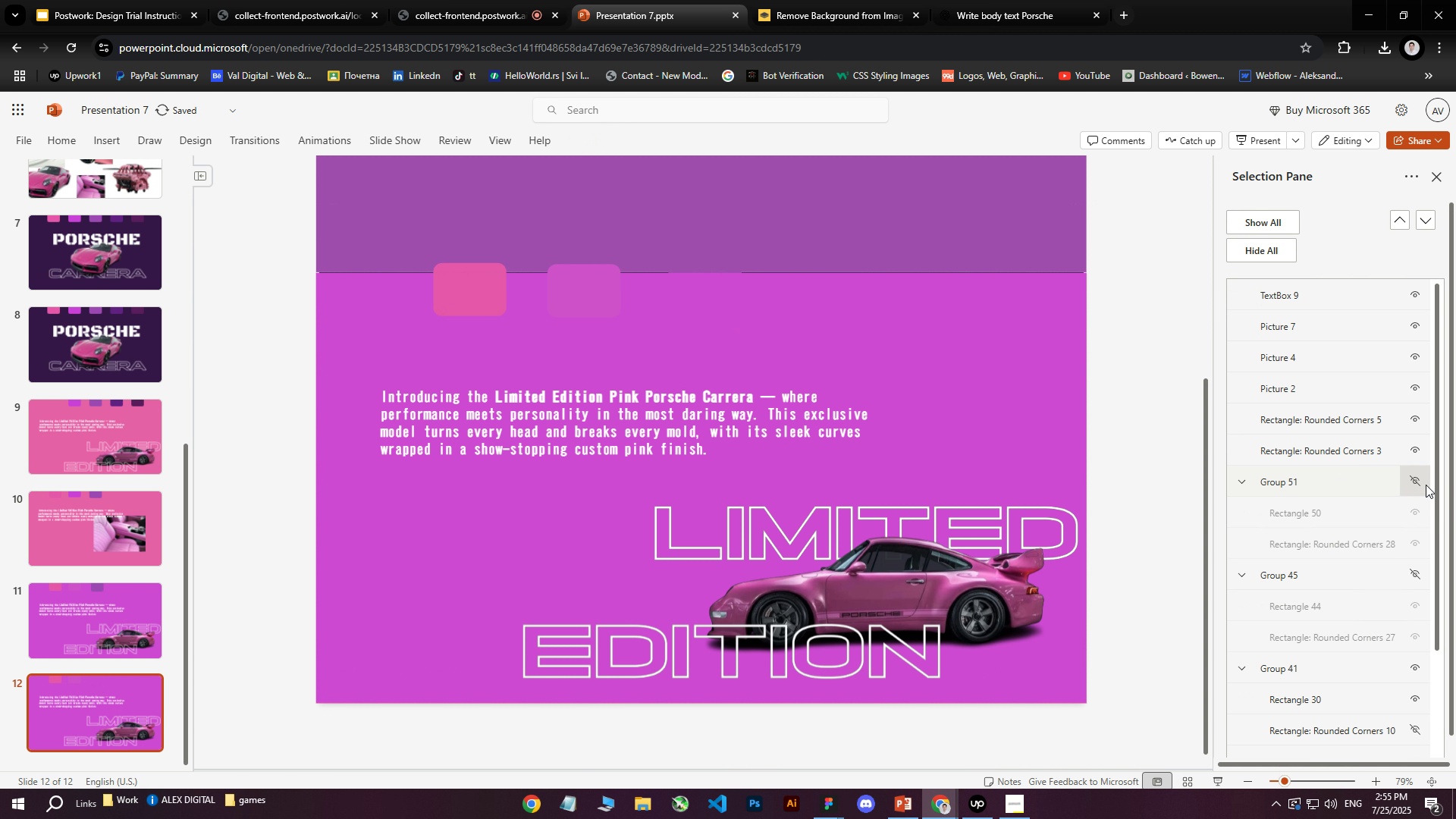 
left_click([1425, 485])
 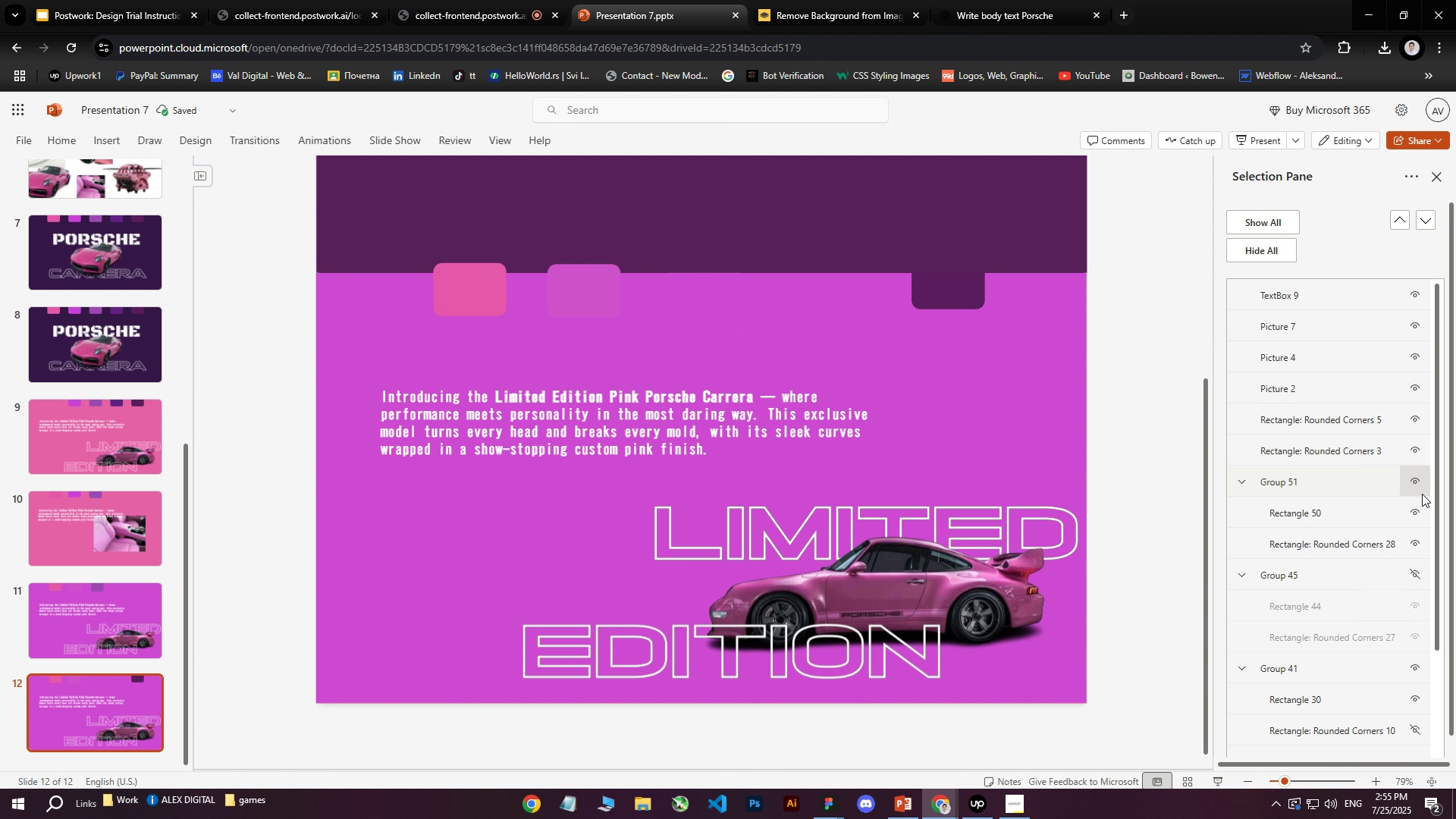 
left_click([1417, 482])
 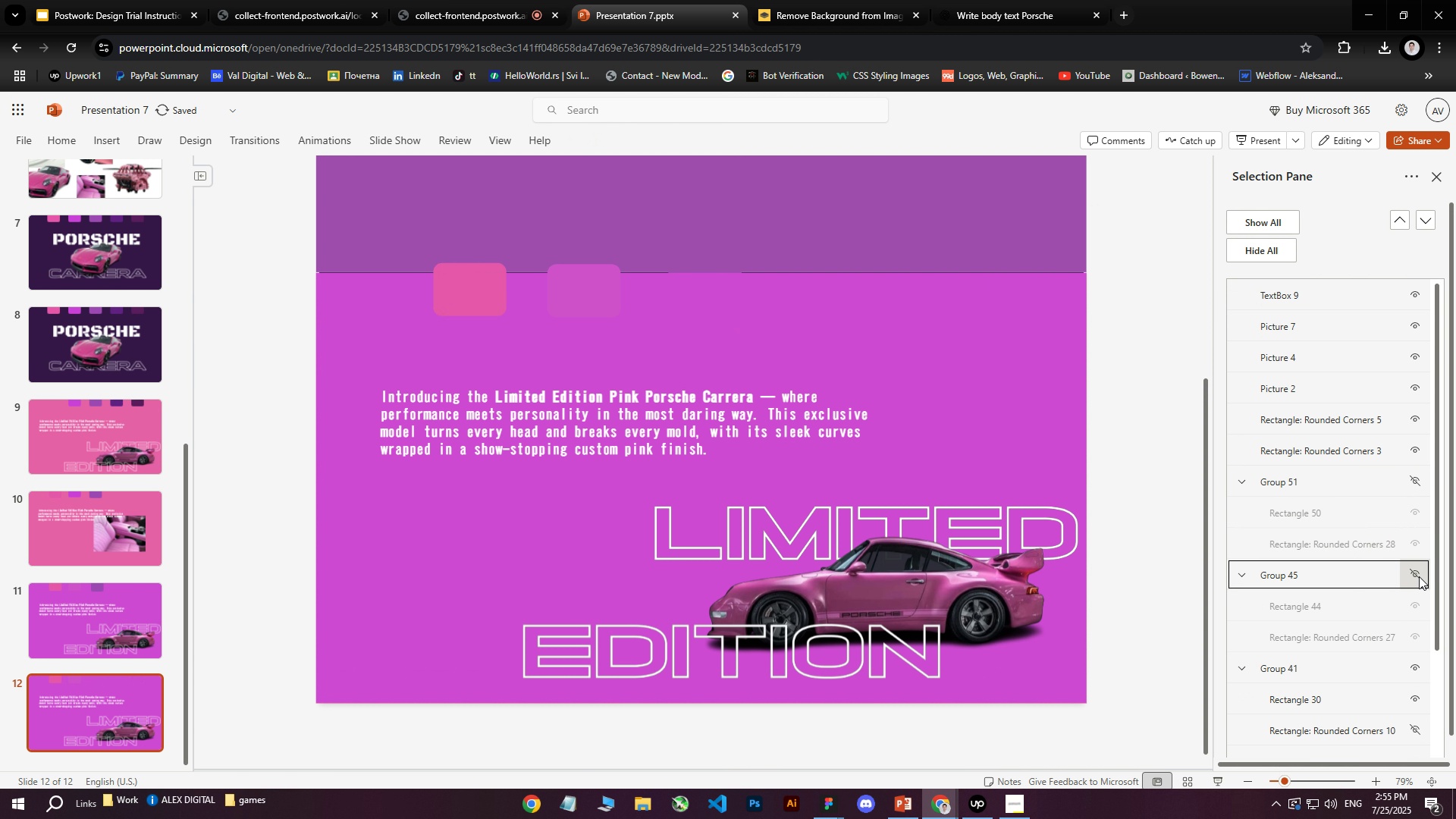 
left_click([1419, 576])
 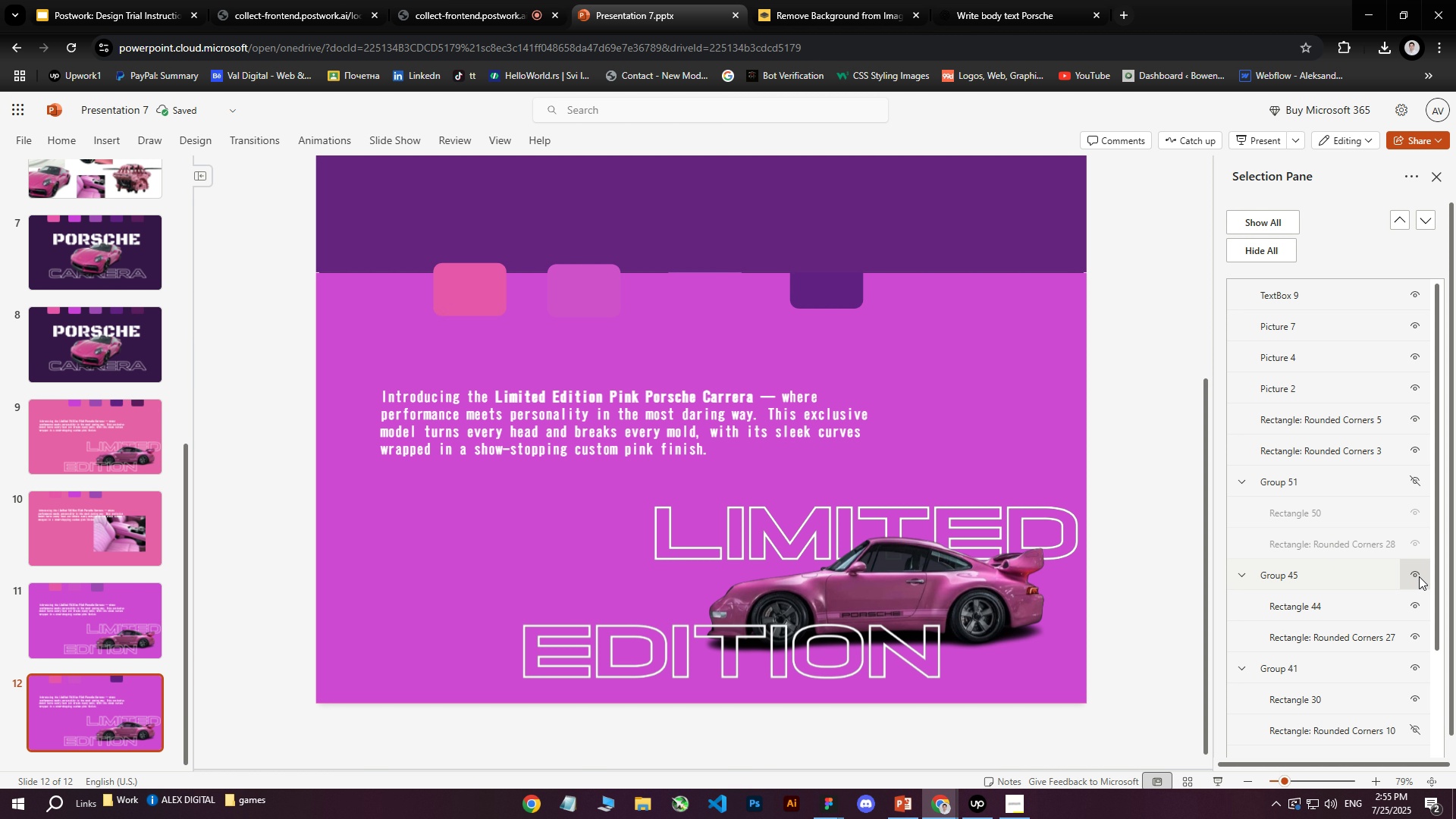 
left_click([1419, 576])
 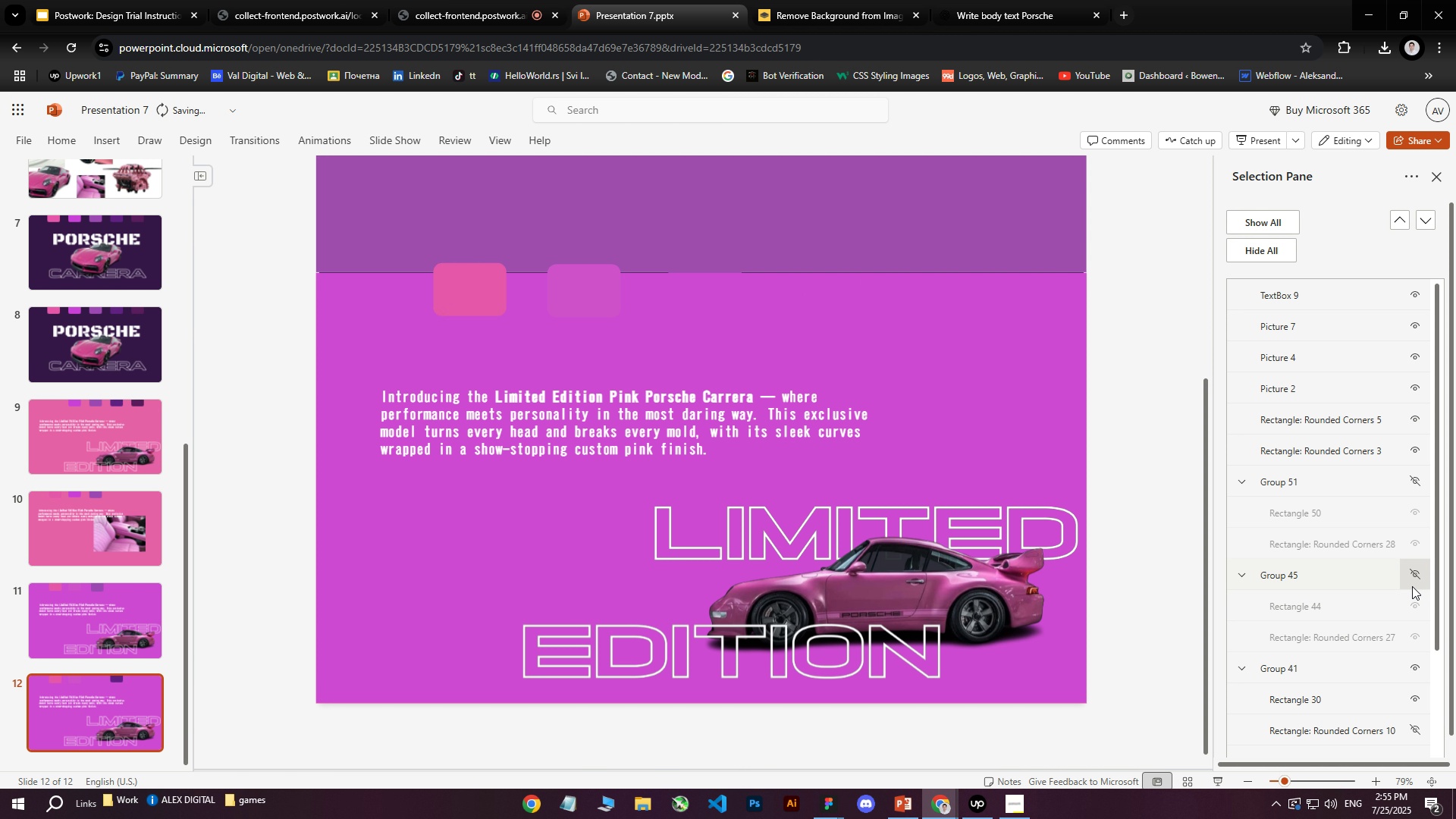 
scroll: coordinate [1404, 604], scroll_direction: down, amount: 2.0
 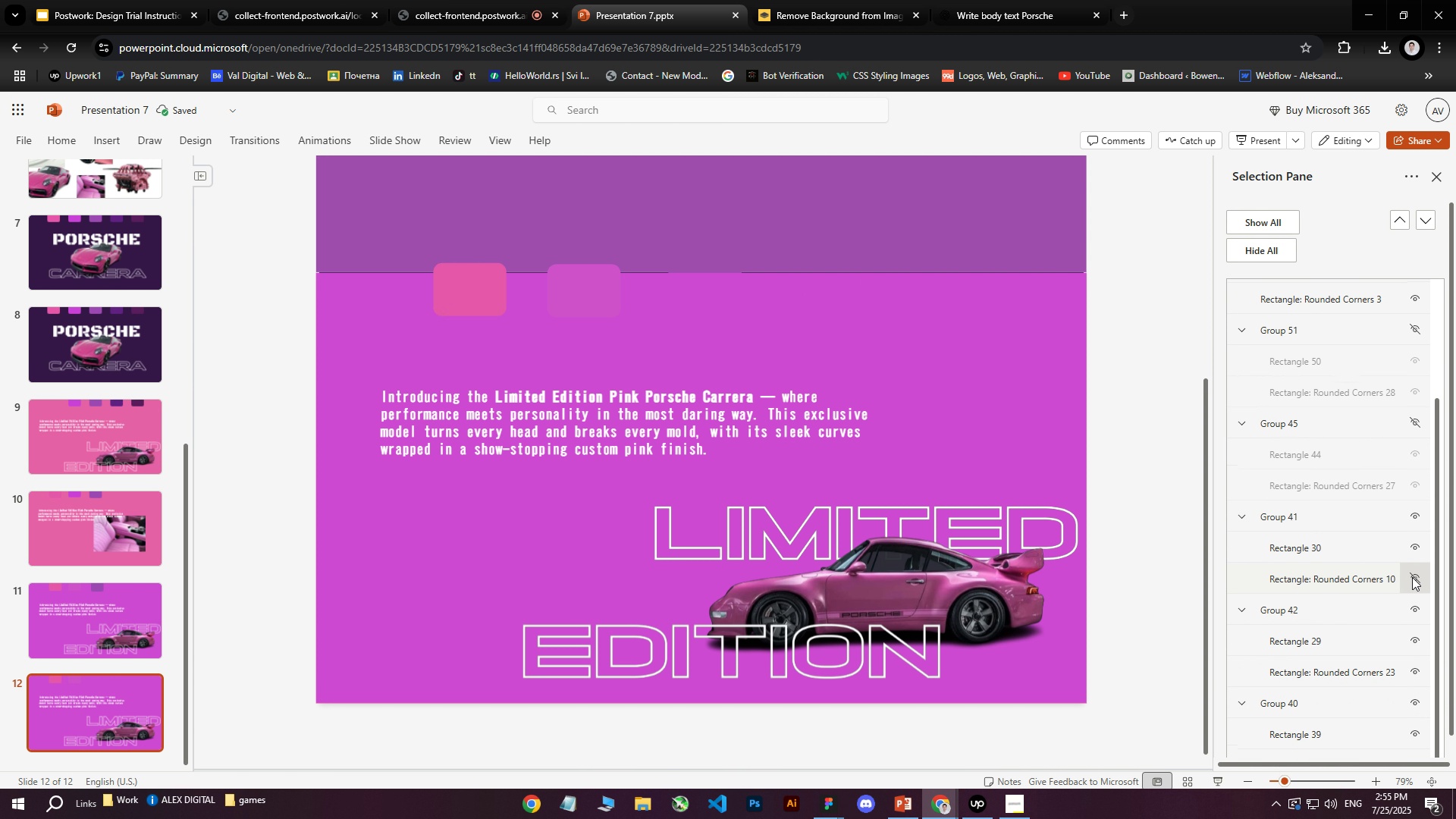 
left_click([1414, 577])
 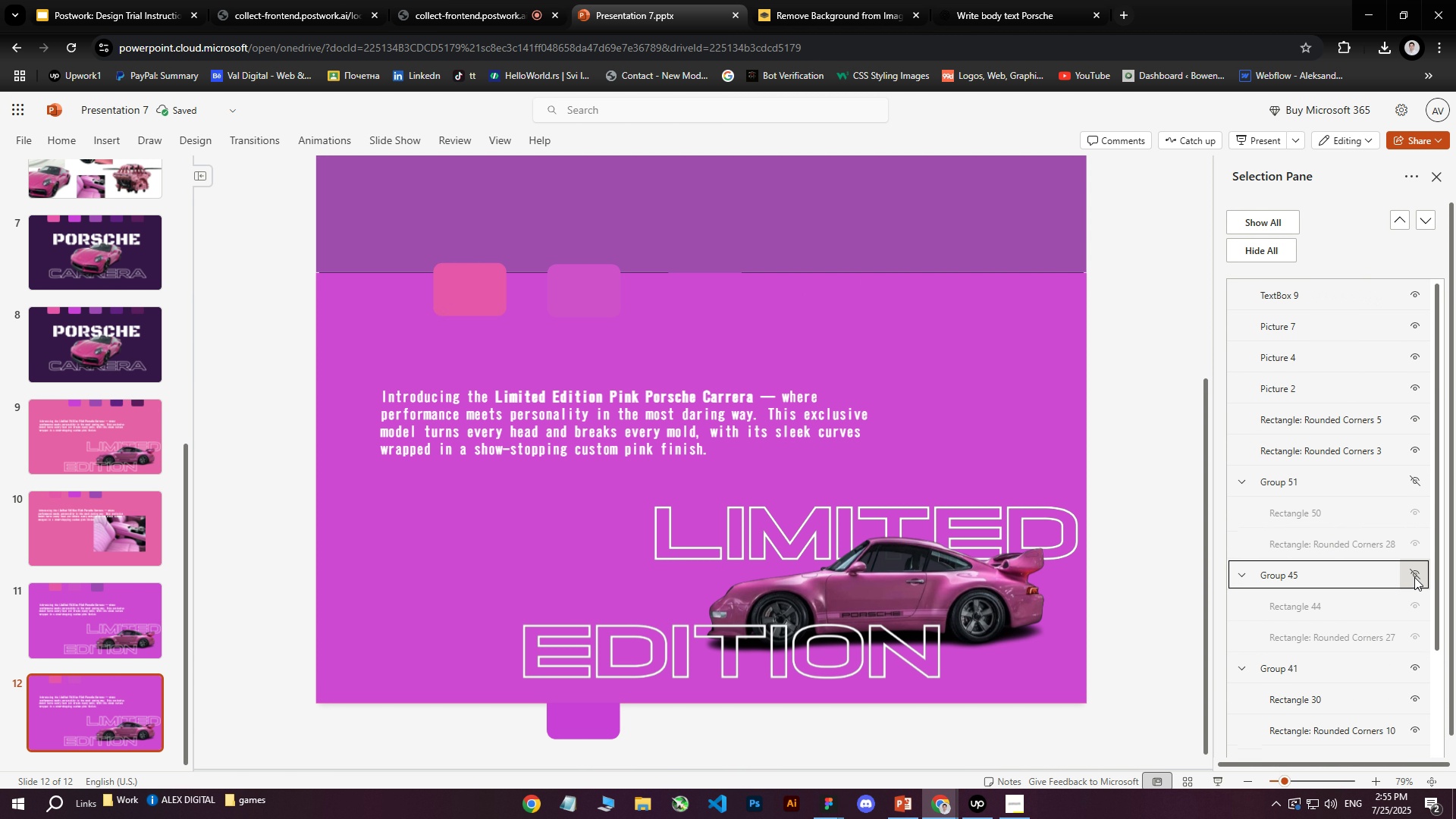 
left_click([1414, 577])
 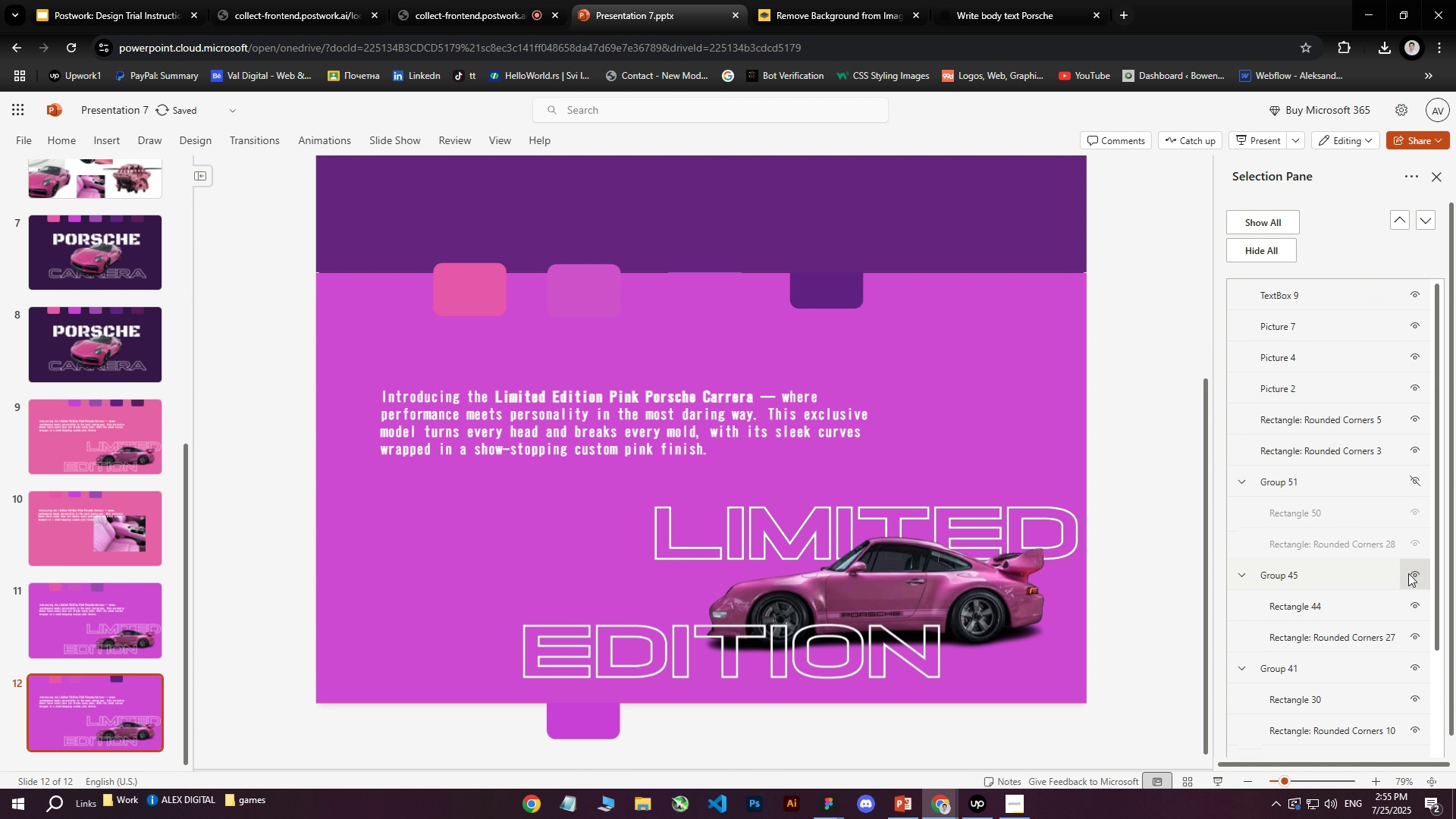 
scroll: coordinate [1375, 590], scroll_direction: down, amount: 3.0
 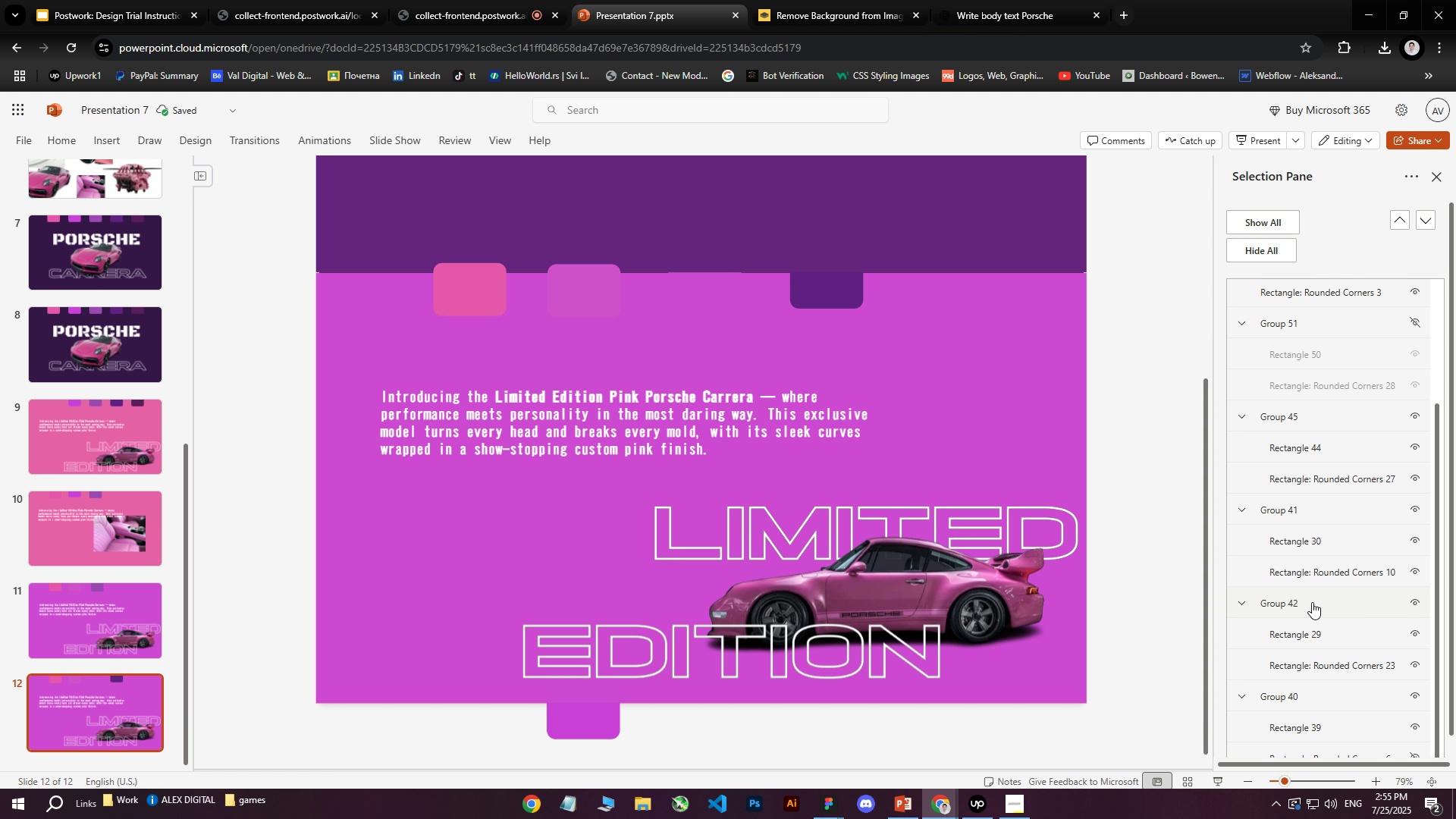 
left_click([1312, 602])
 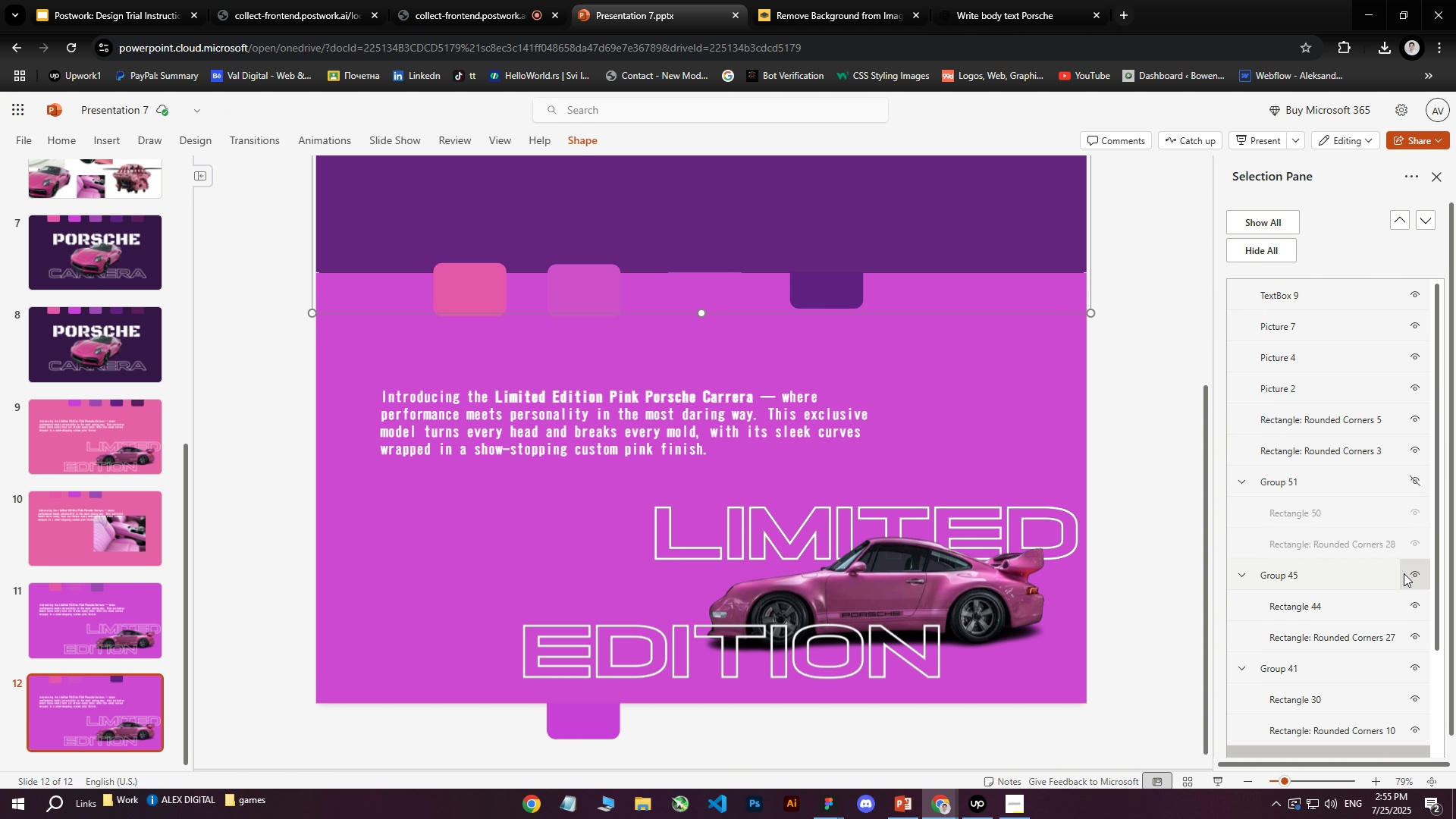 
left_click([1294, 481])
 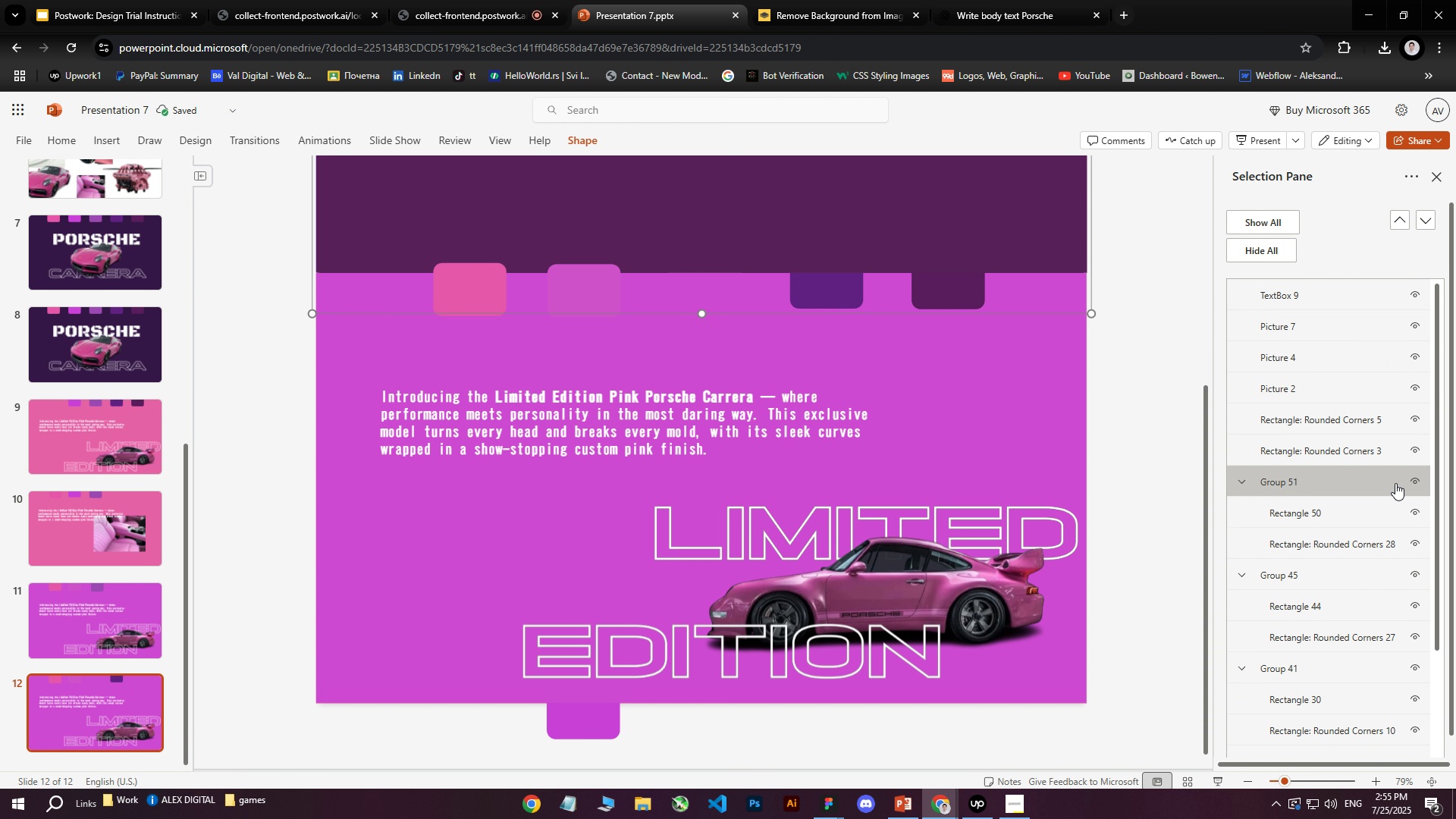 
left_click([1420, 479])
 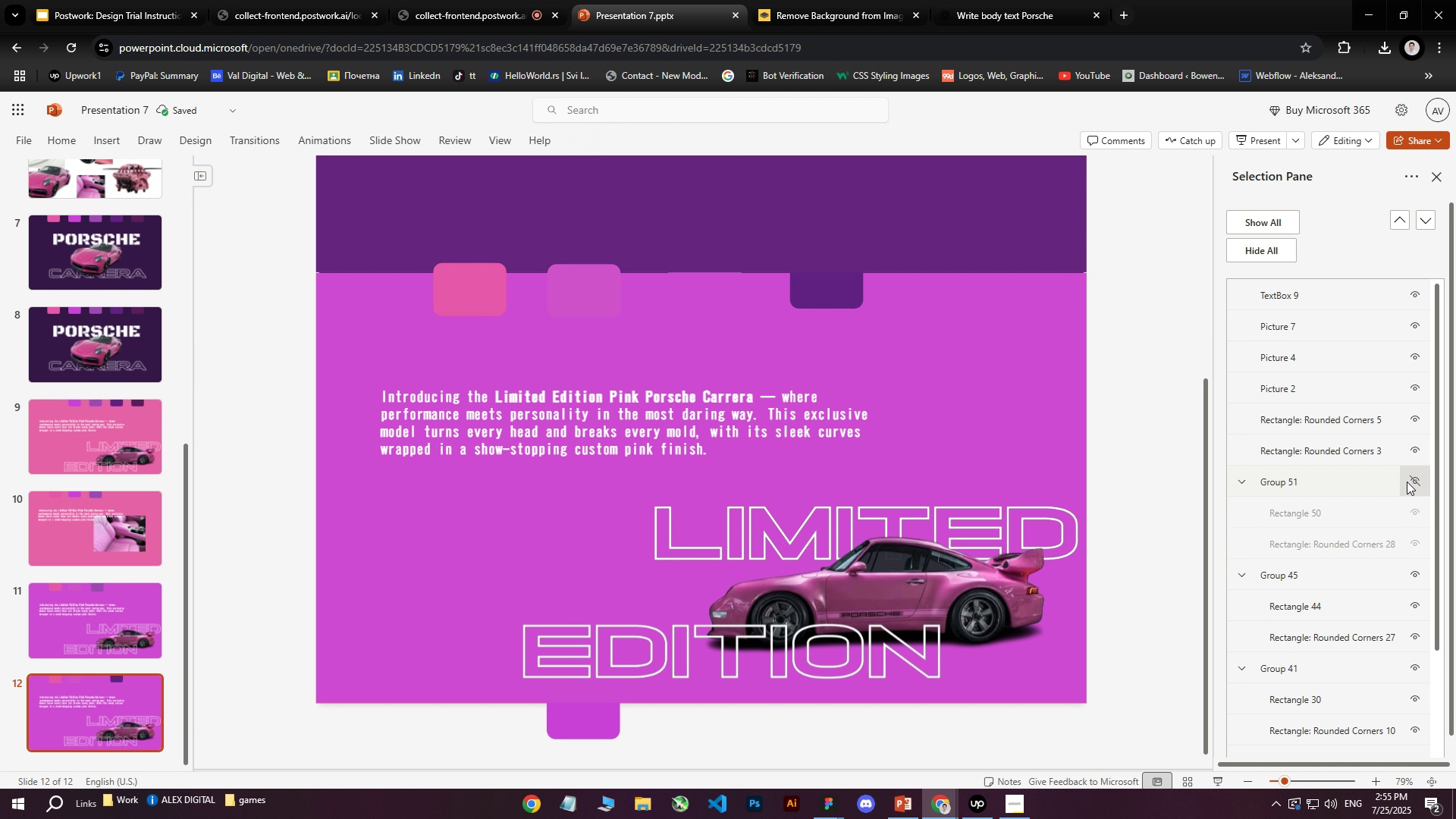 
scroll: coordinate [1412, 426], scroll_direction: up, amount: 3.0
 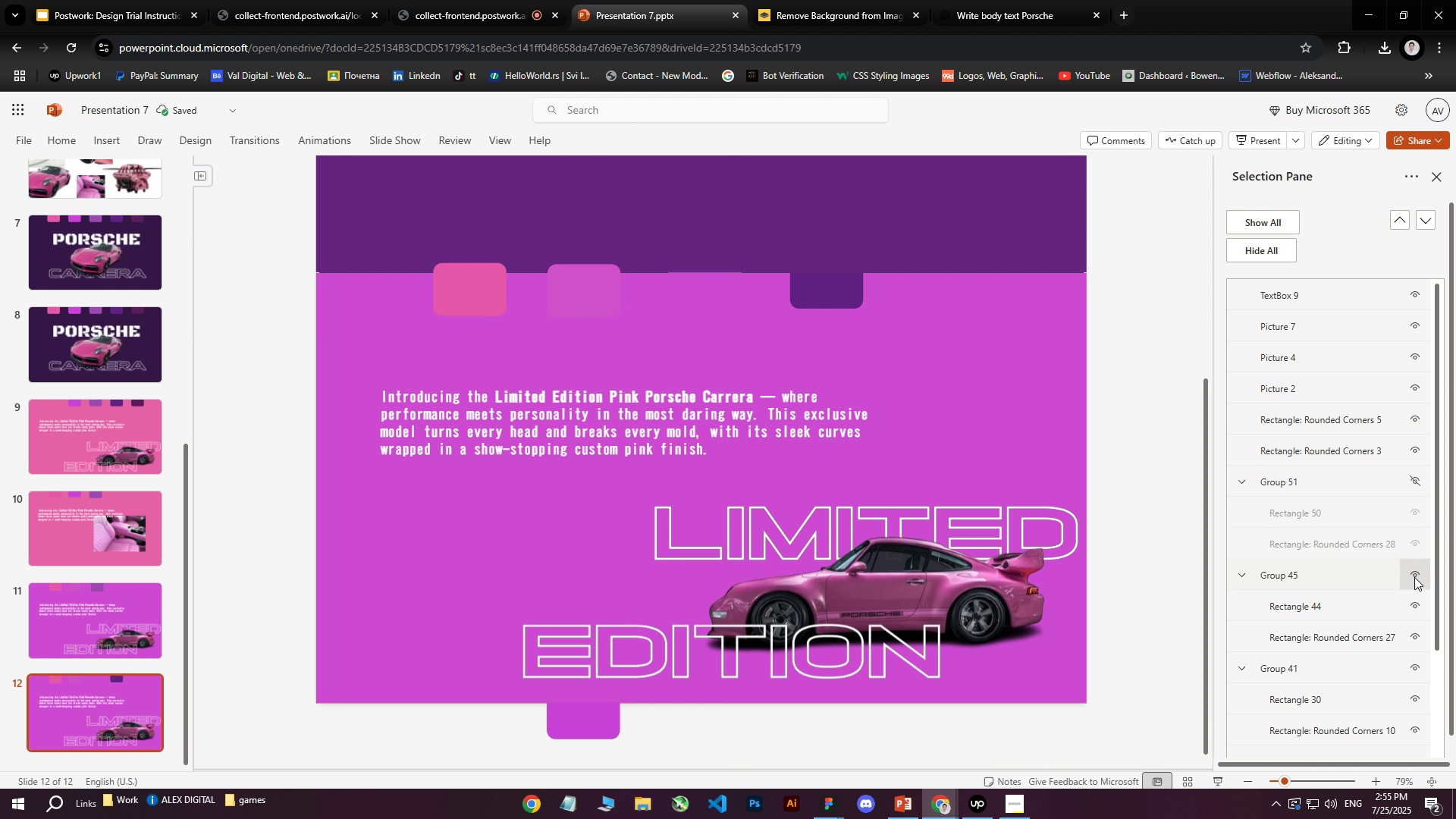 
left_click([1414, 577])
 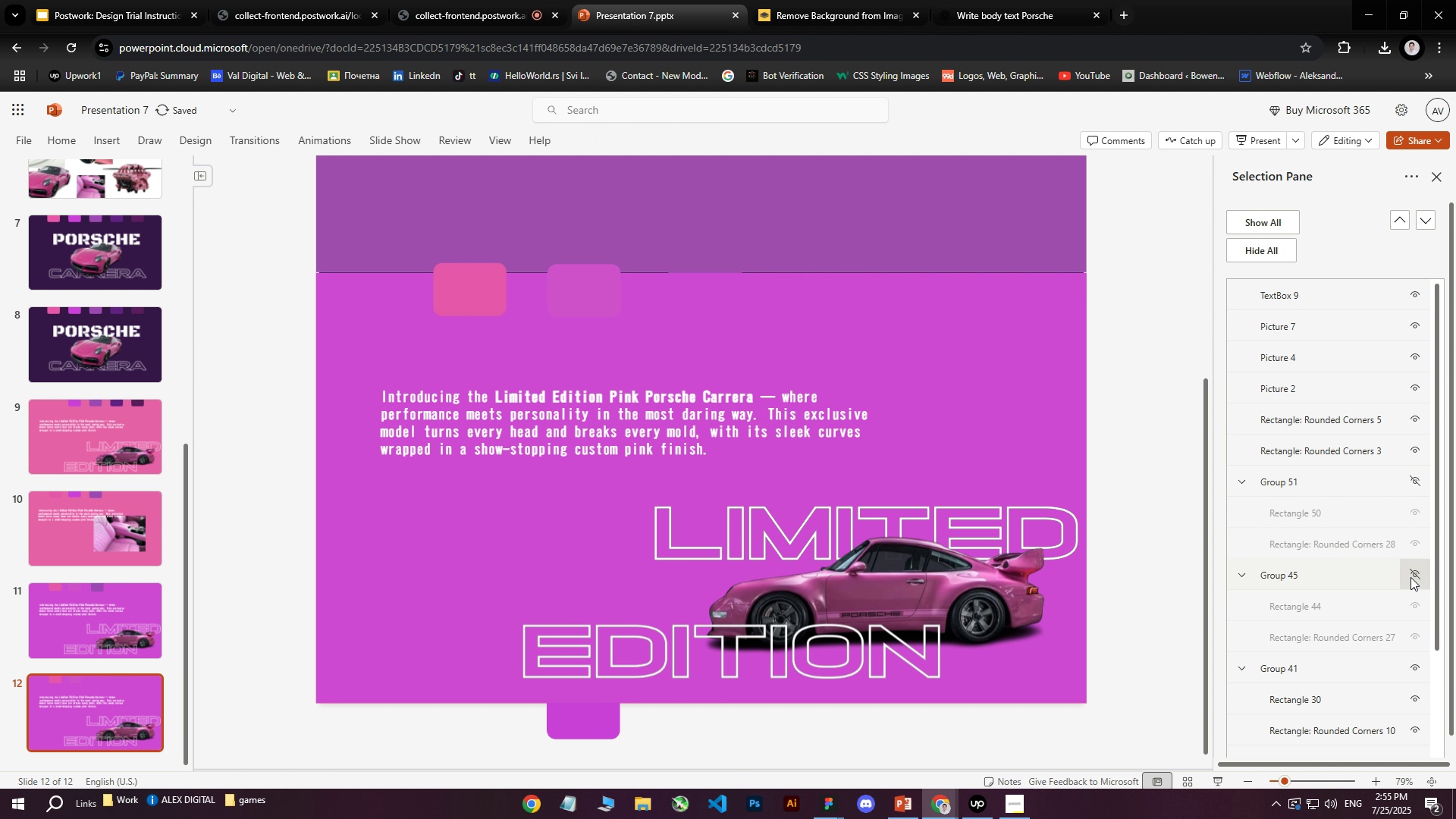 
scroll: coordinate [1373, 573], scroll_direction: down, amount: 3.0
 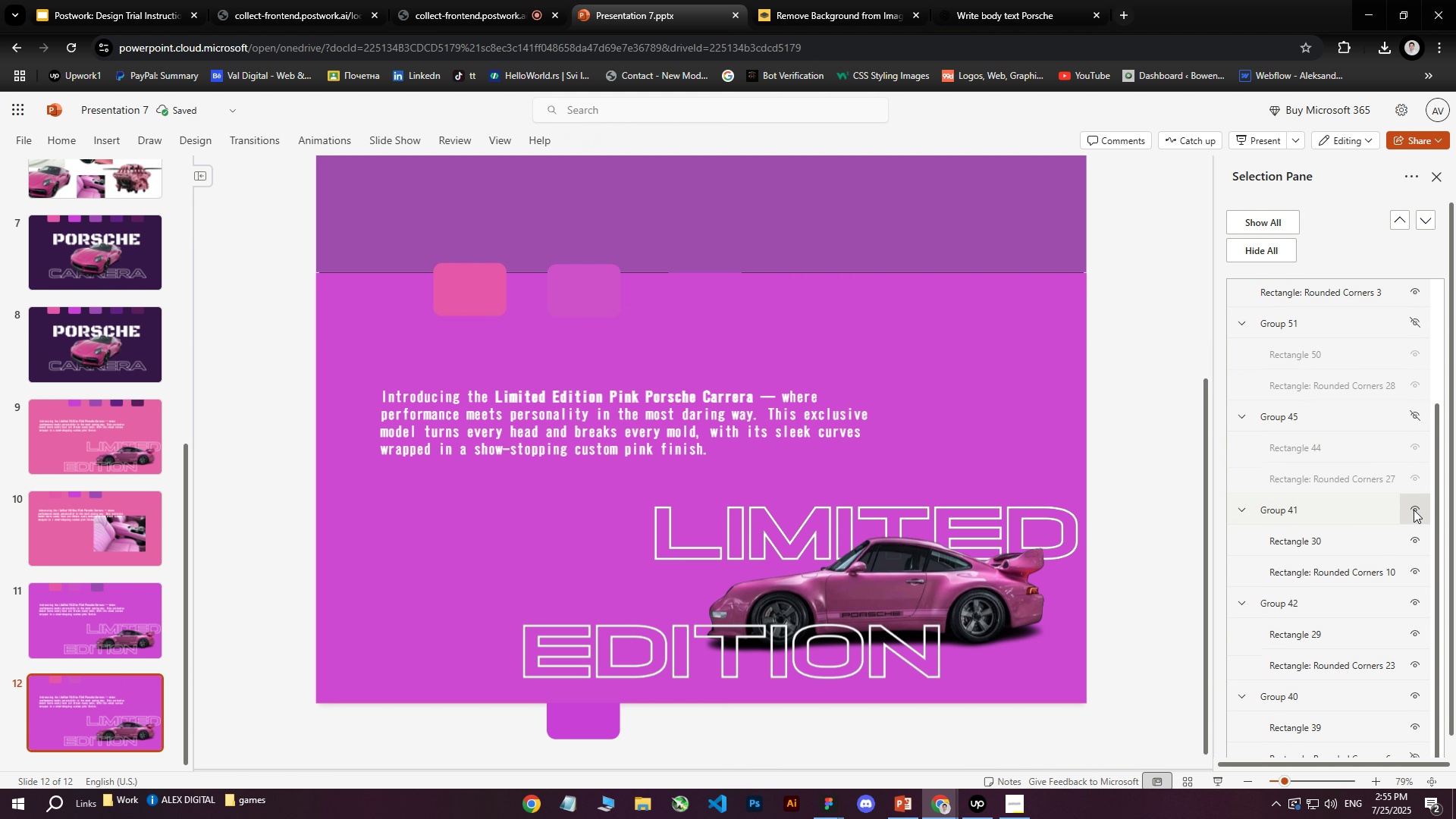 
left_click([1414, 510])
 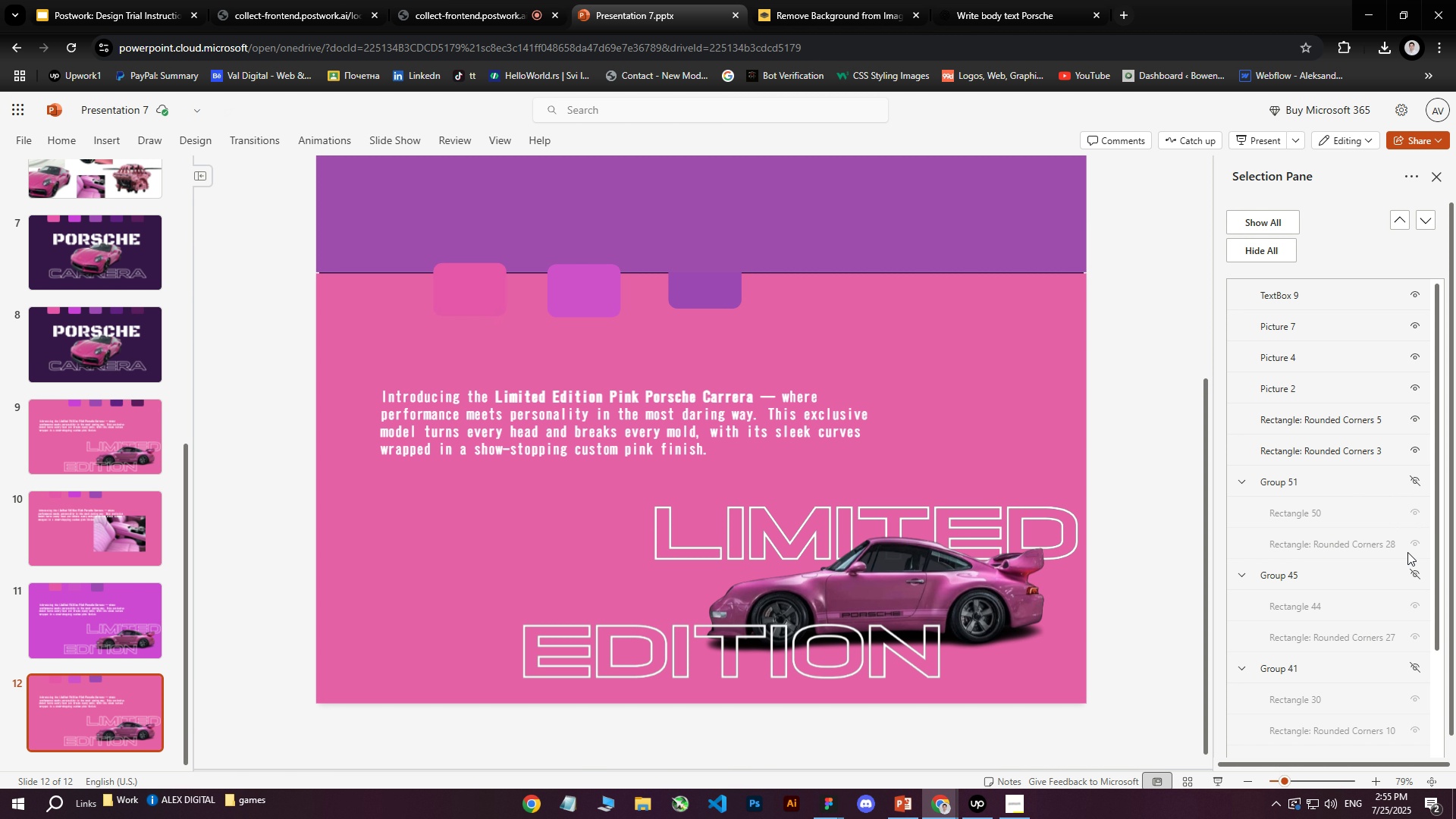 
left_click([1410, 573])
 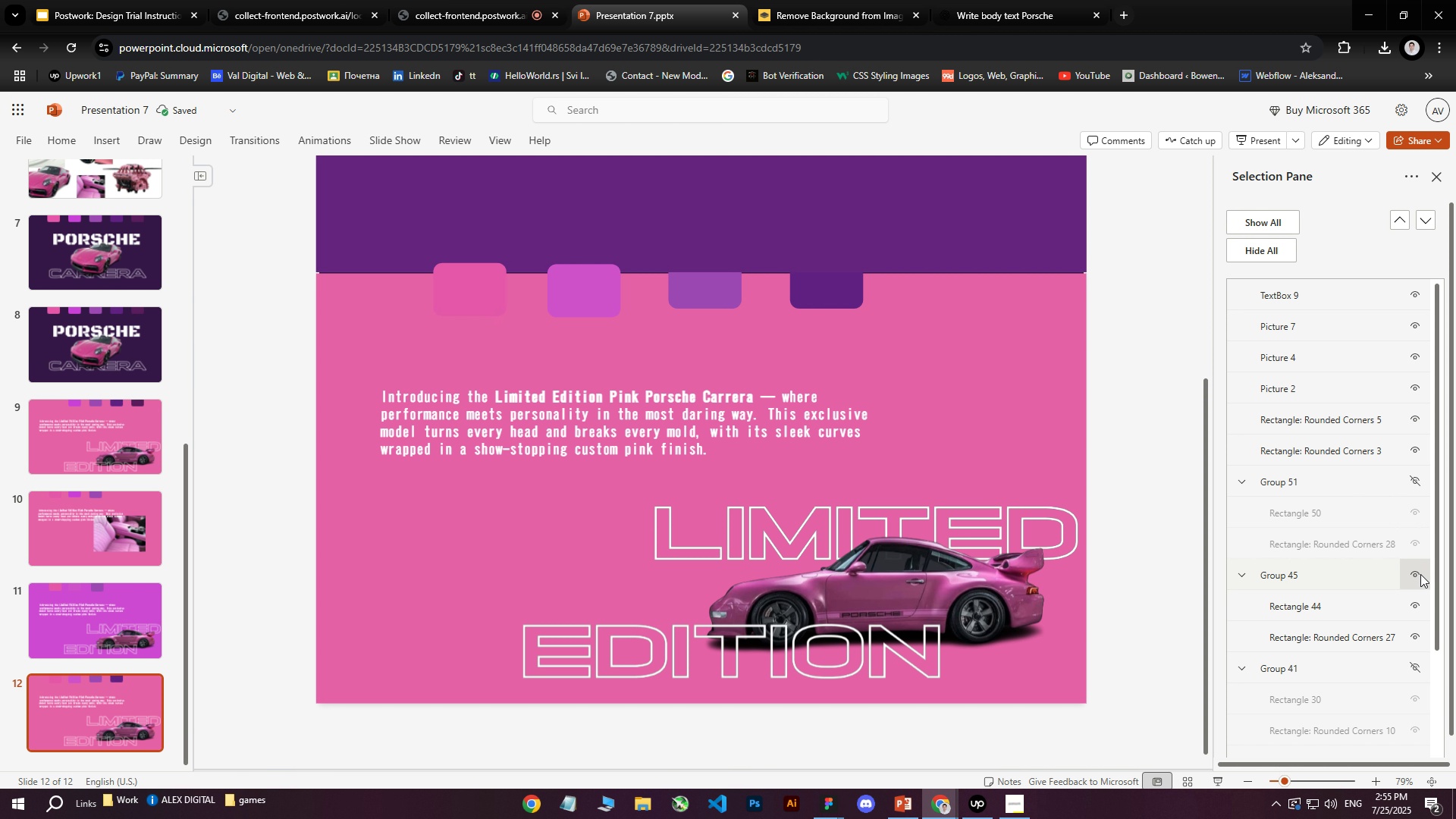 
left_click([1419, 570])
 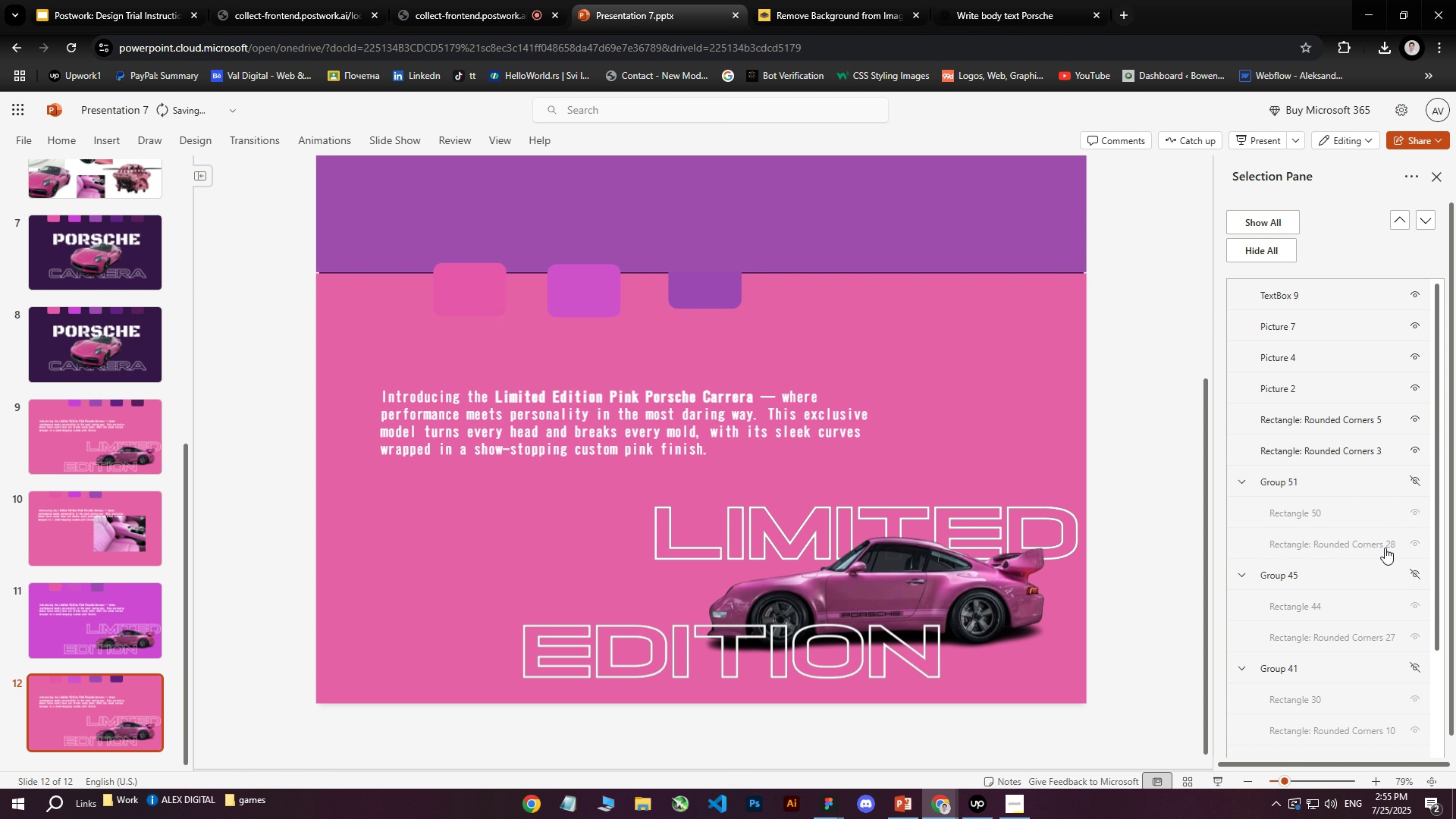 
scroll: coordinate [1370, 540], scroll_direction: down, amount: 4.0
 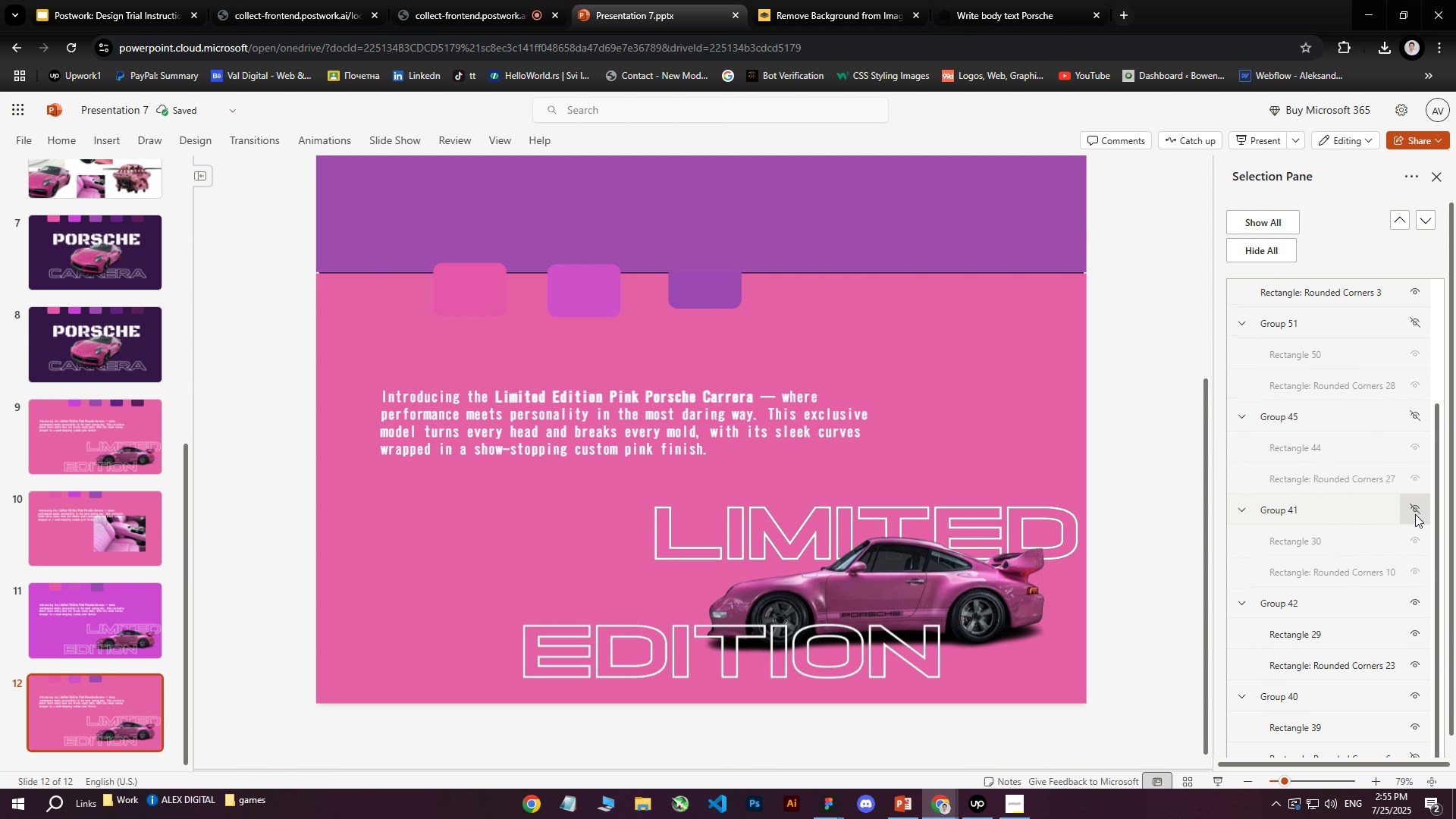 
left_click([1415, 514])
 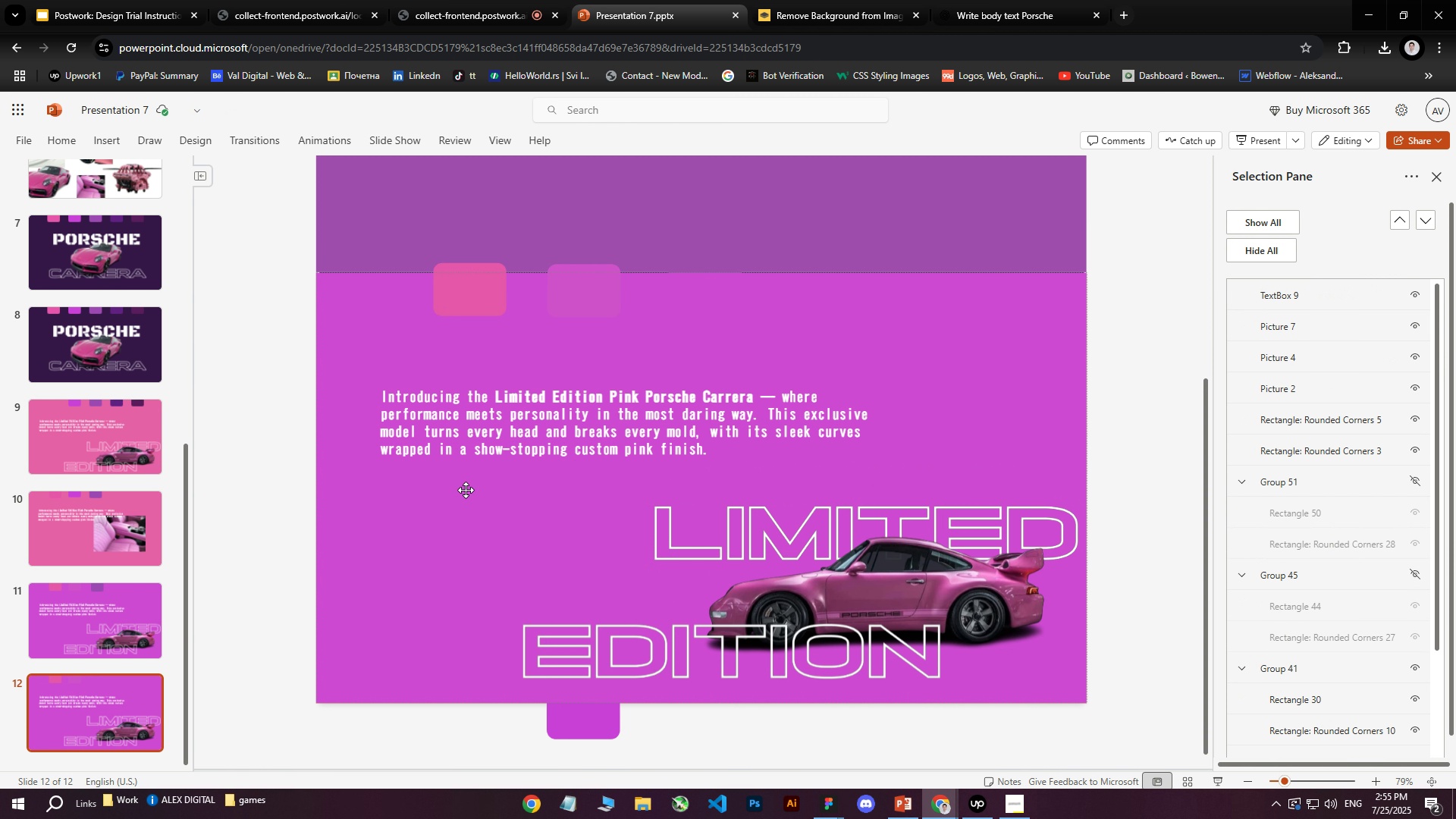 
wait(7.52)
 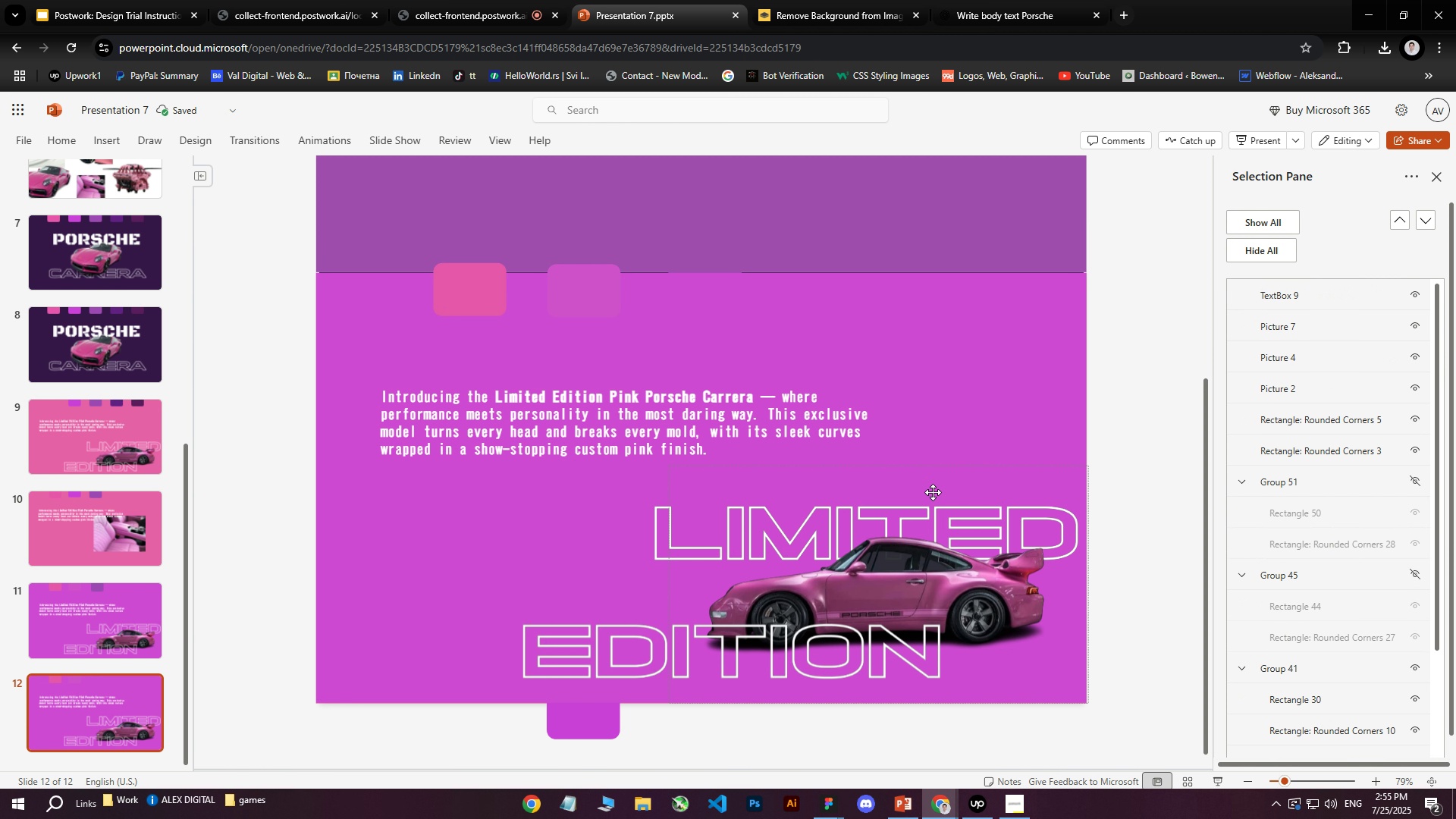 
left_click_drag(start_coordinate=[534, 494], to_coordinate=[530, 375])
 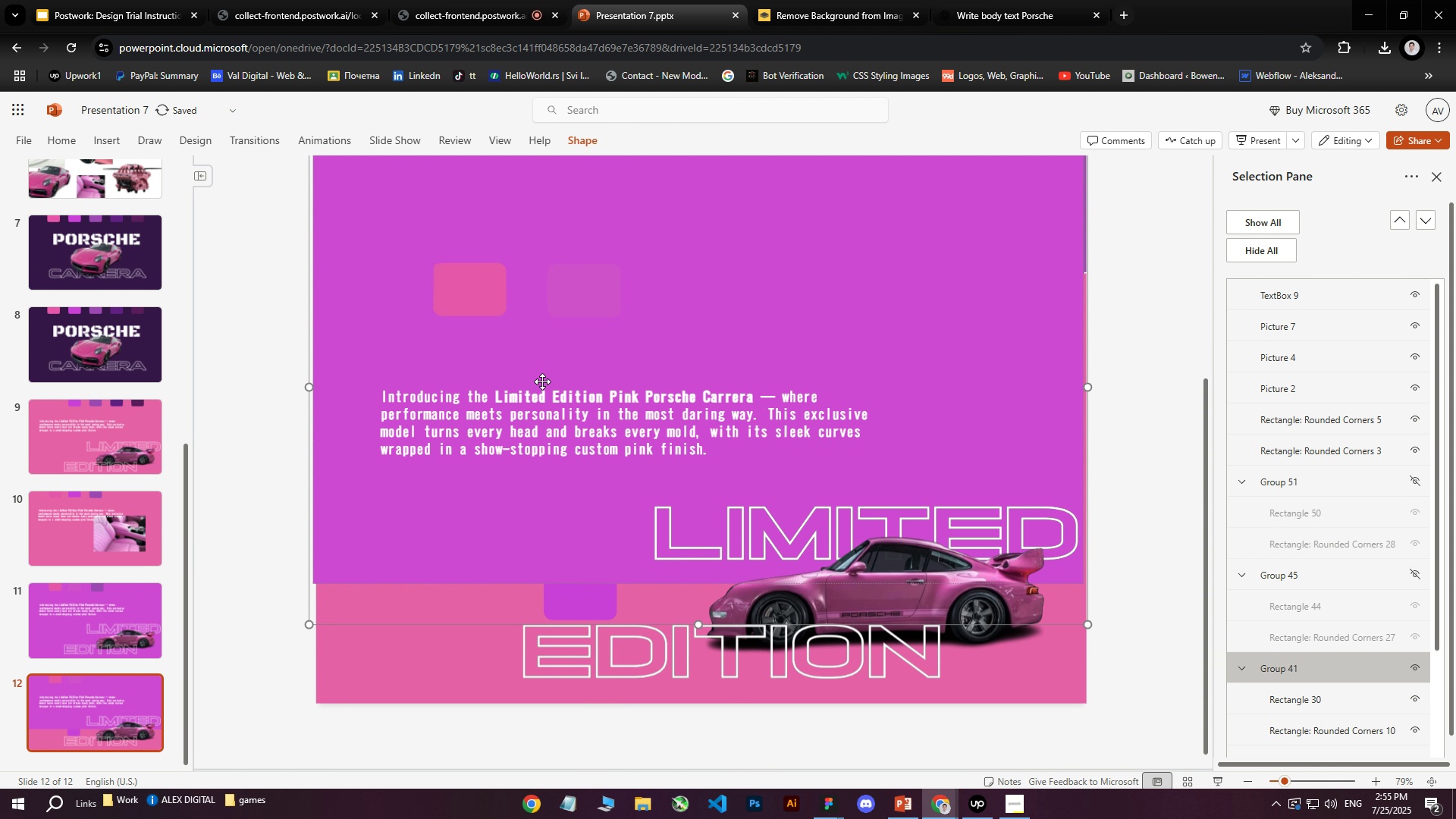 
key(Control+Z)
 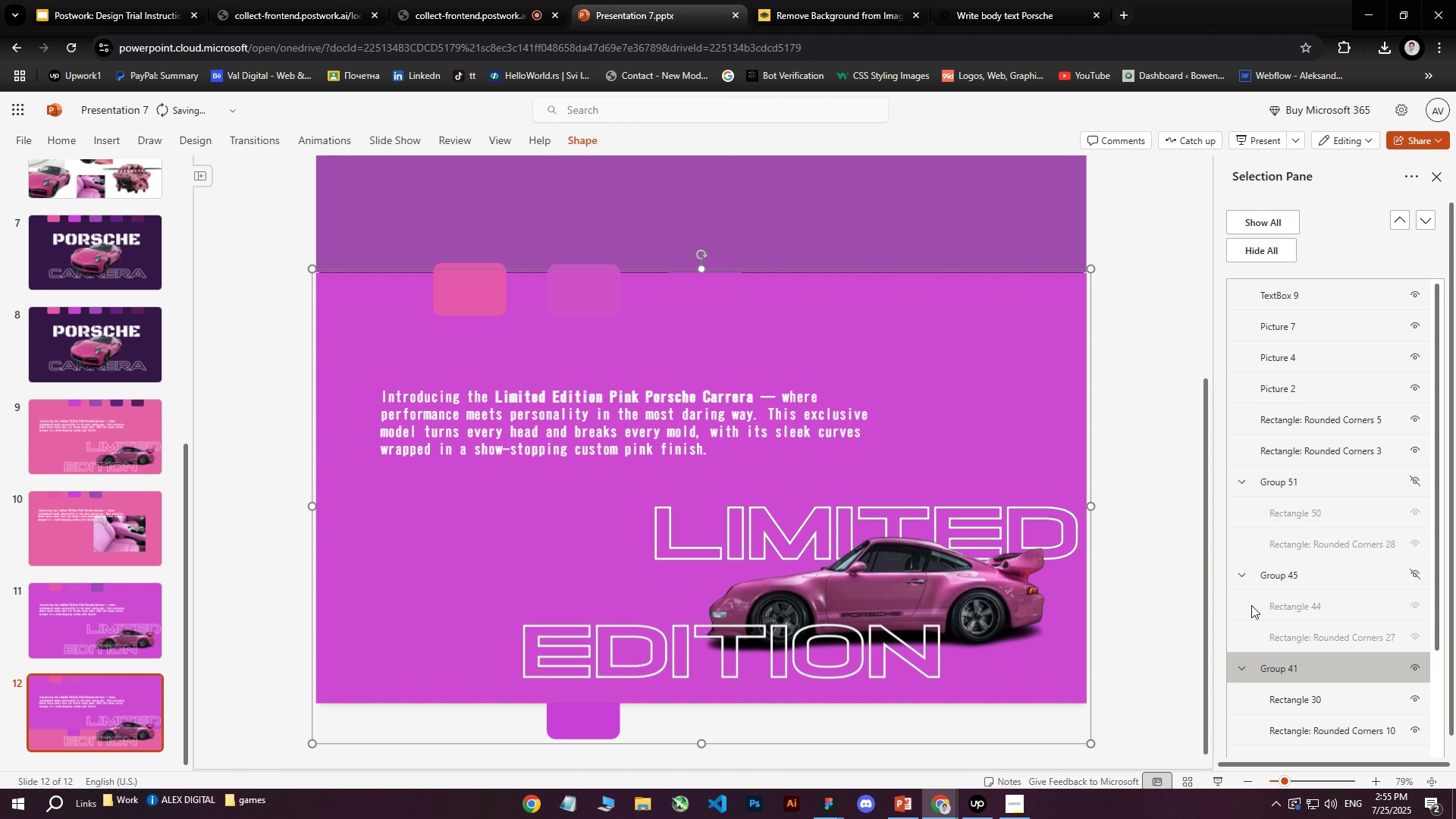 
scroll: coordinate [1318, 625], scroll_direction: down, amount: 4.0
 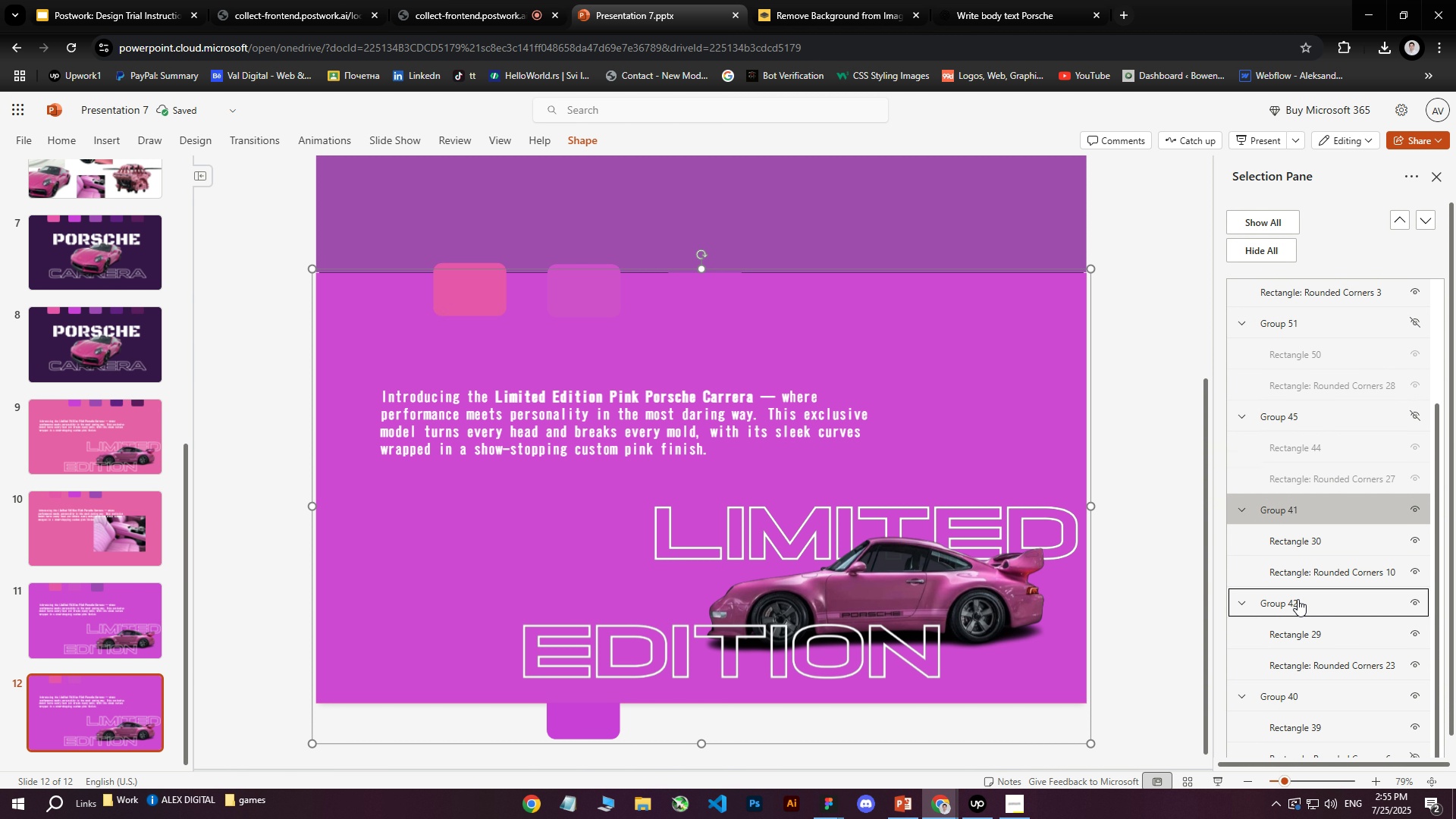 
left_click([1298, 599])
 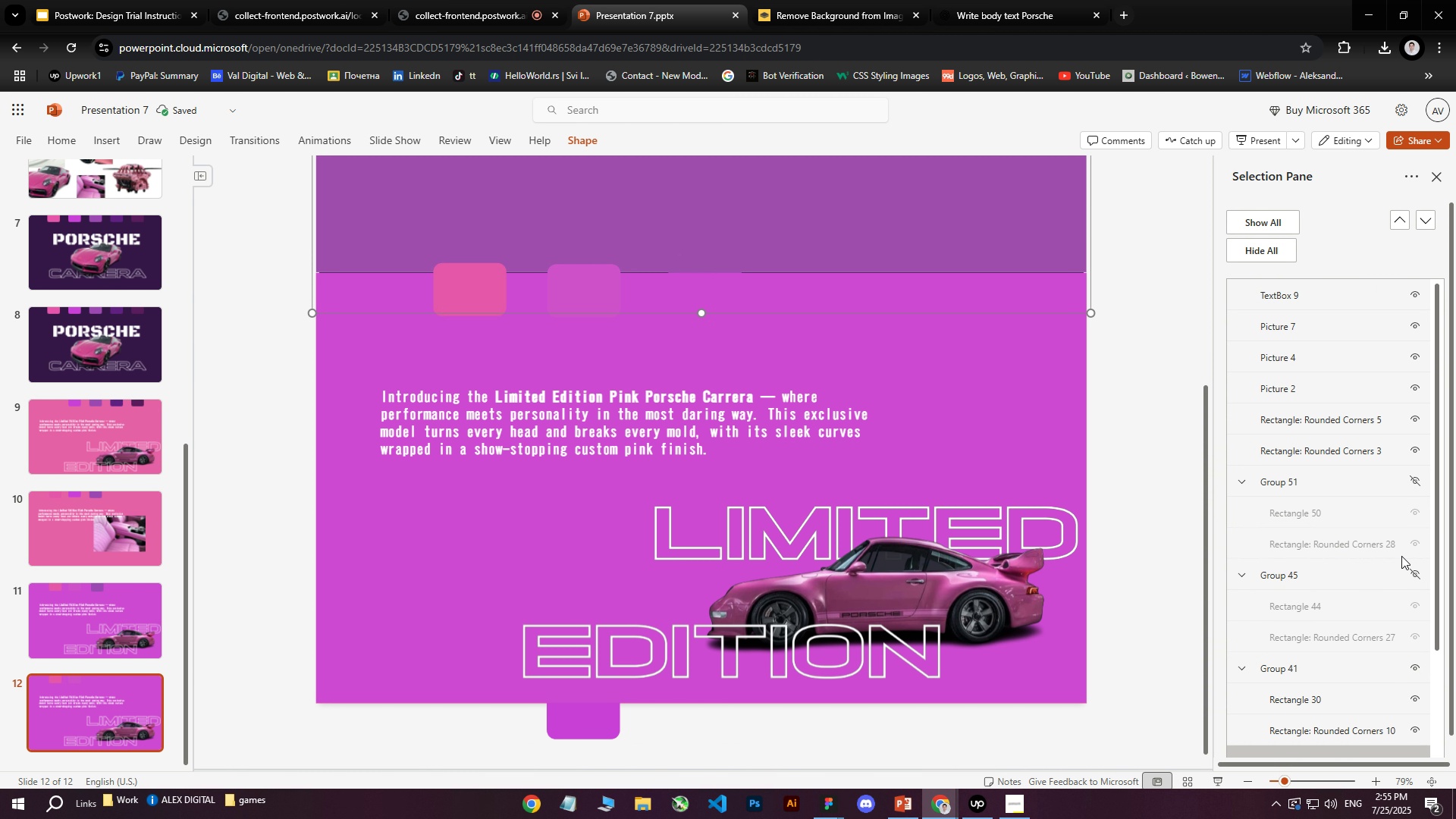 
left_click([1414, 573])
 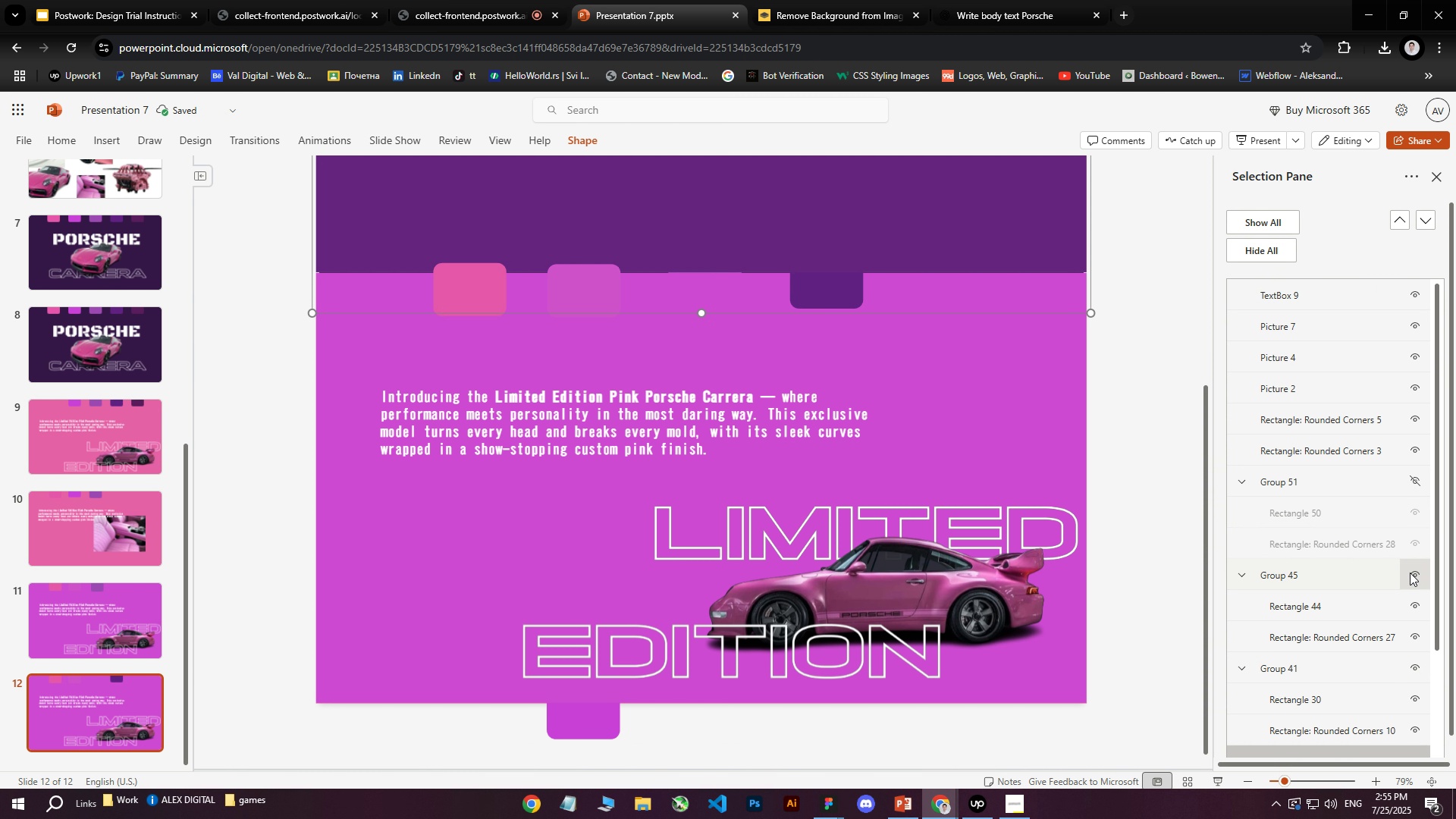 
left_click([1415, 573])
 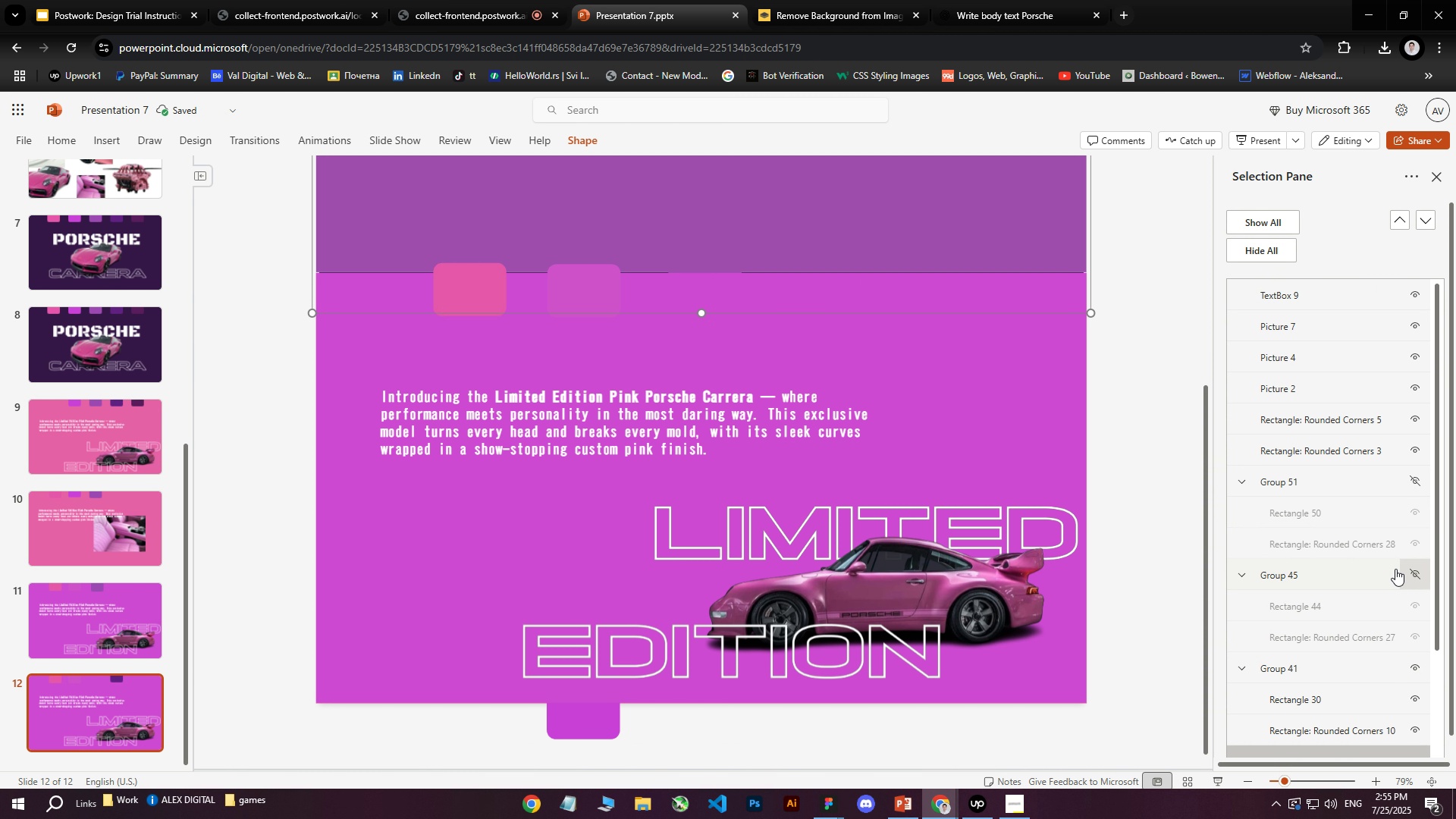 
scroll: coordinate [1331, 549], scroll_direction: down, amount: 6.0
 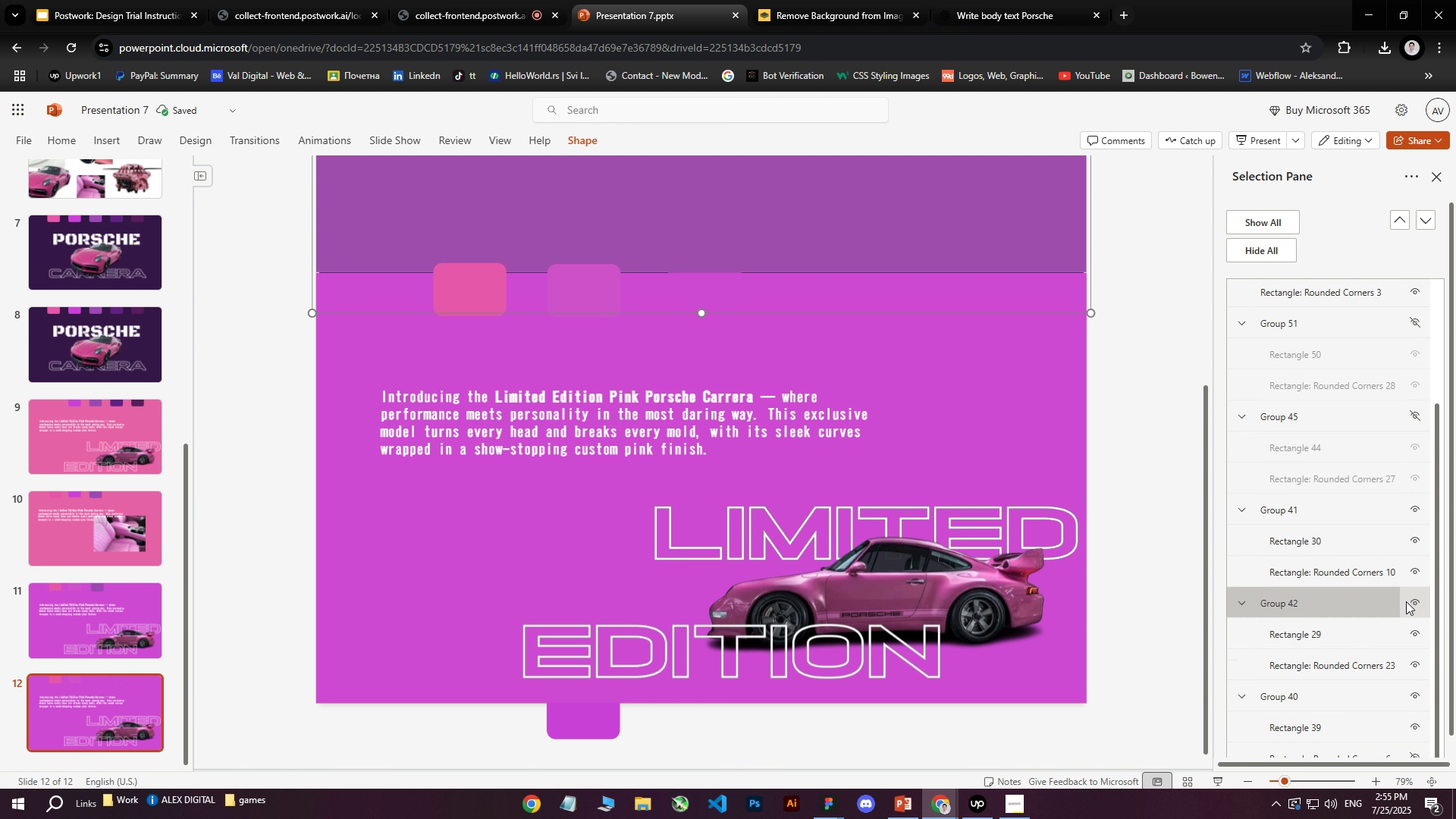 
left_click([1411, 601])
 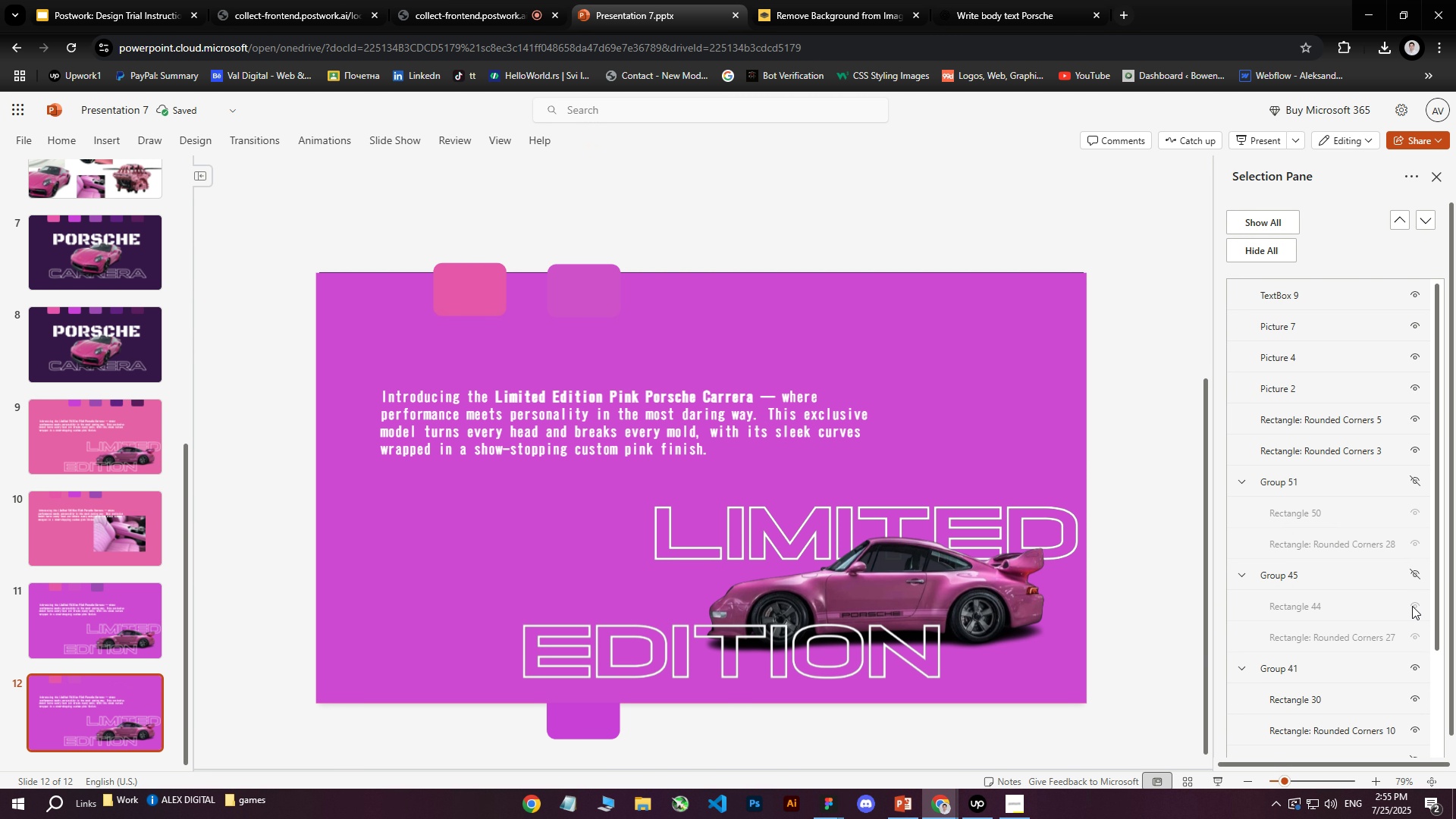 
left_click([1412, 607])
 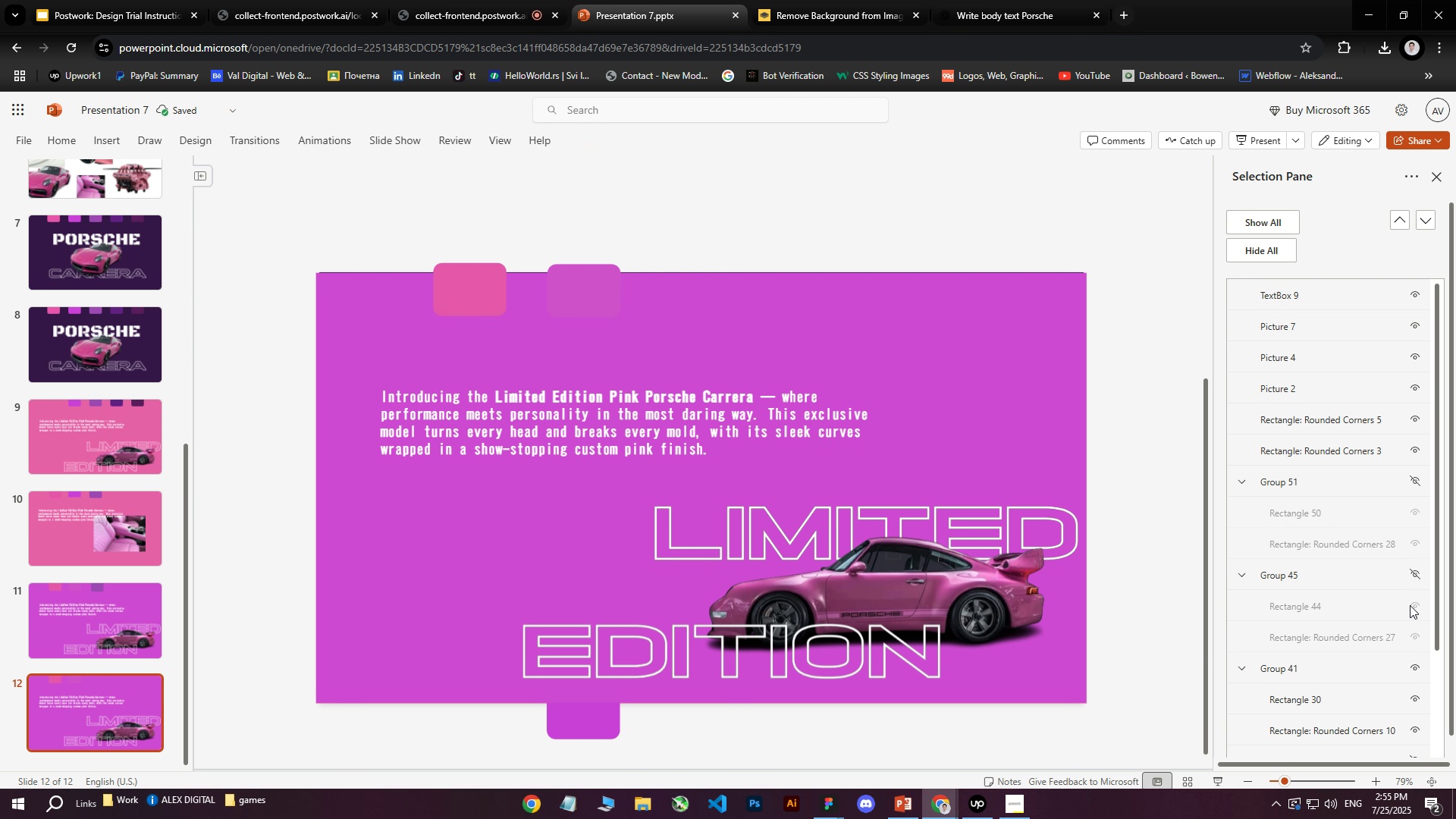 
left_click([1417, 578])
 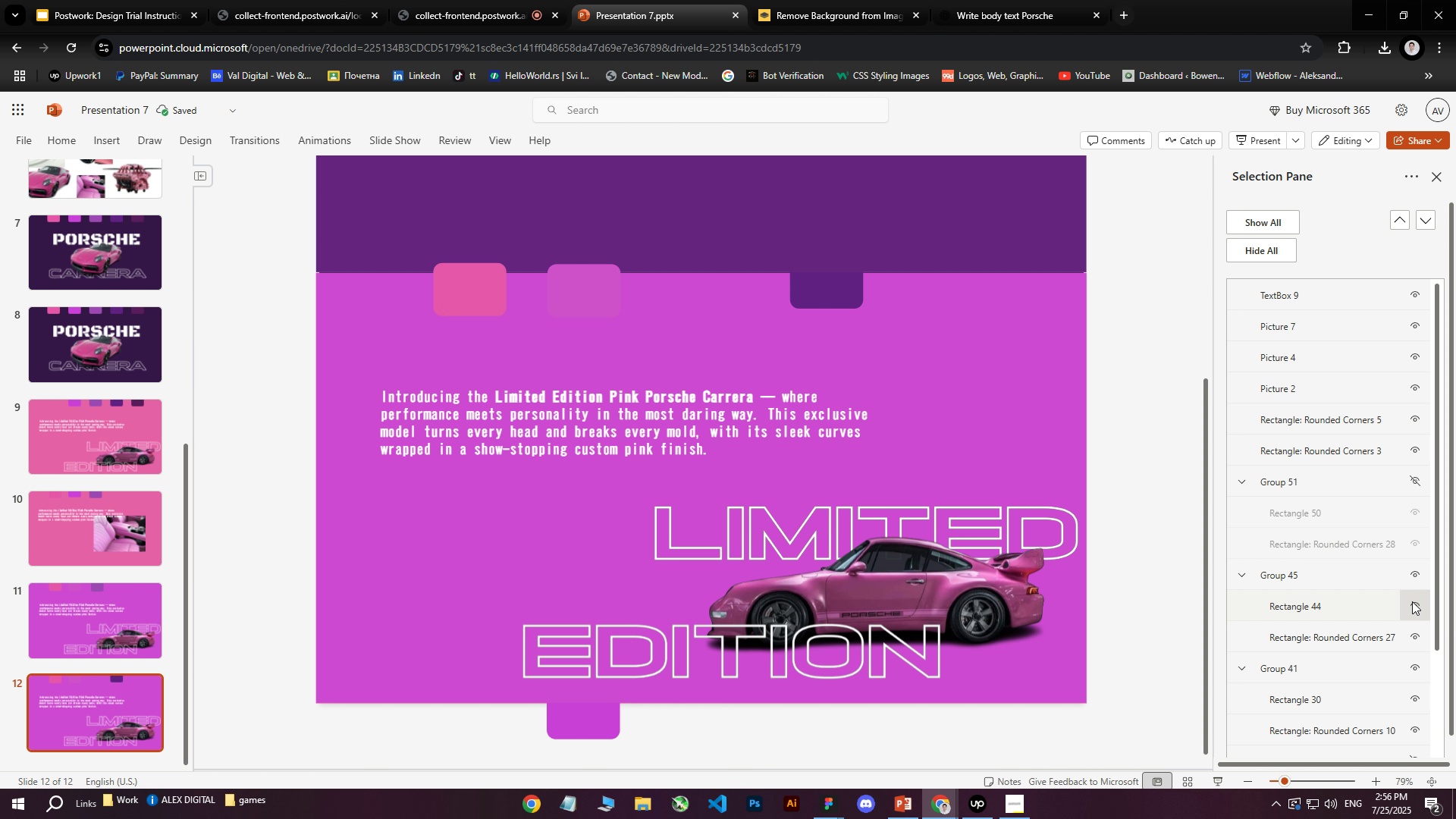 
left_click([1414, 574])
 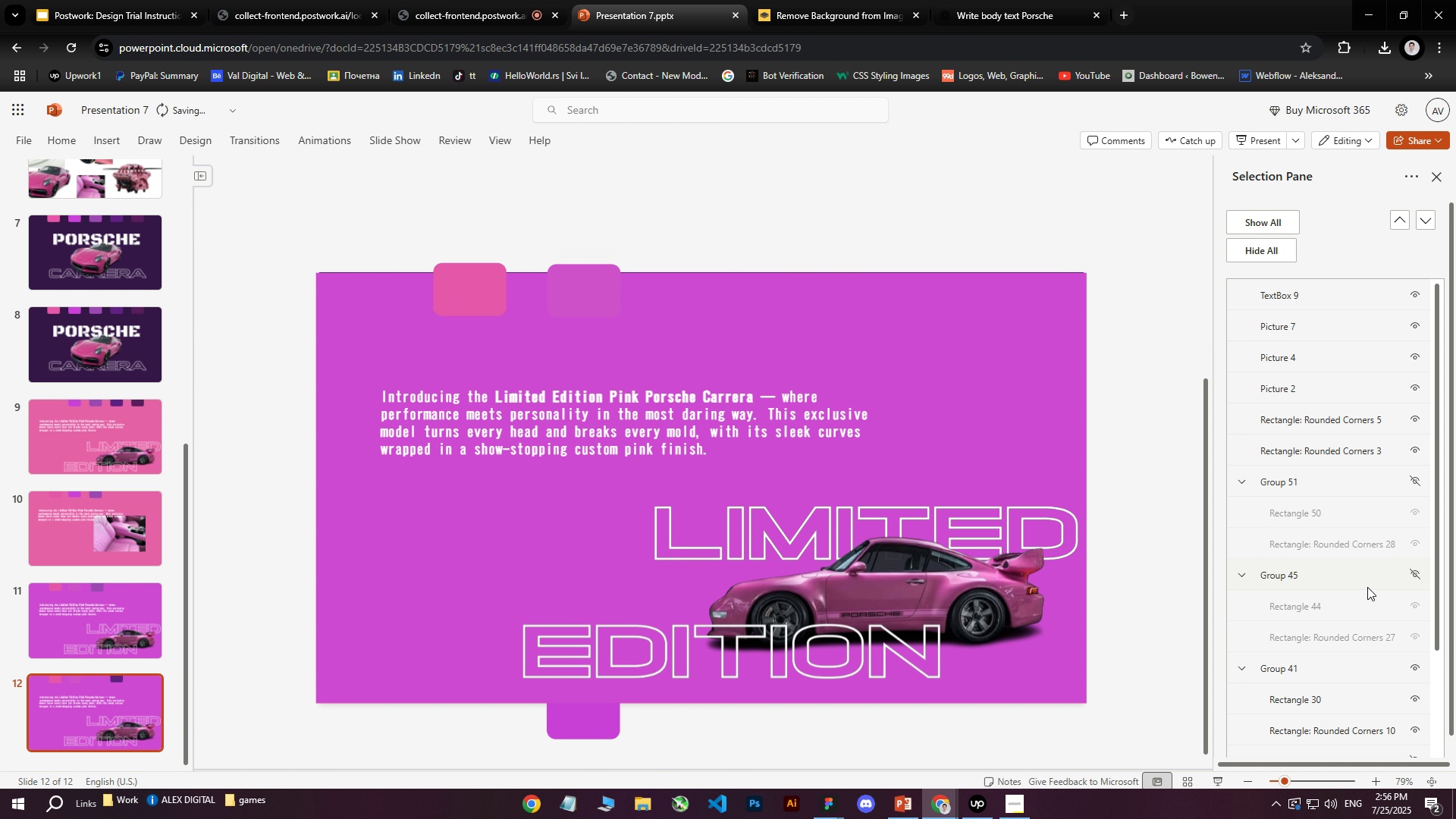 
scroll: coordinate [1345, 598], scroll_direction: down, amount: 2.0
 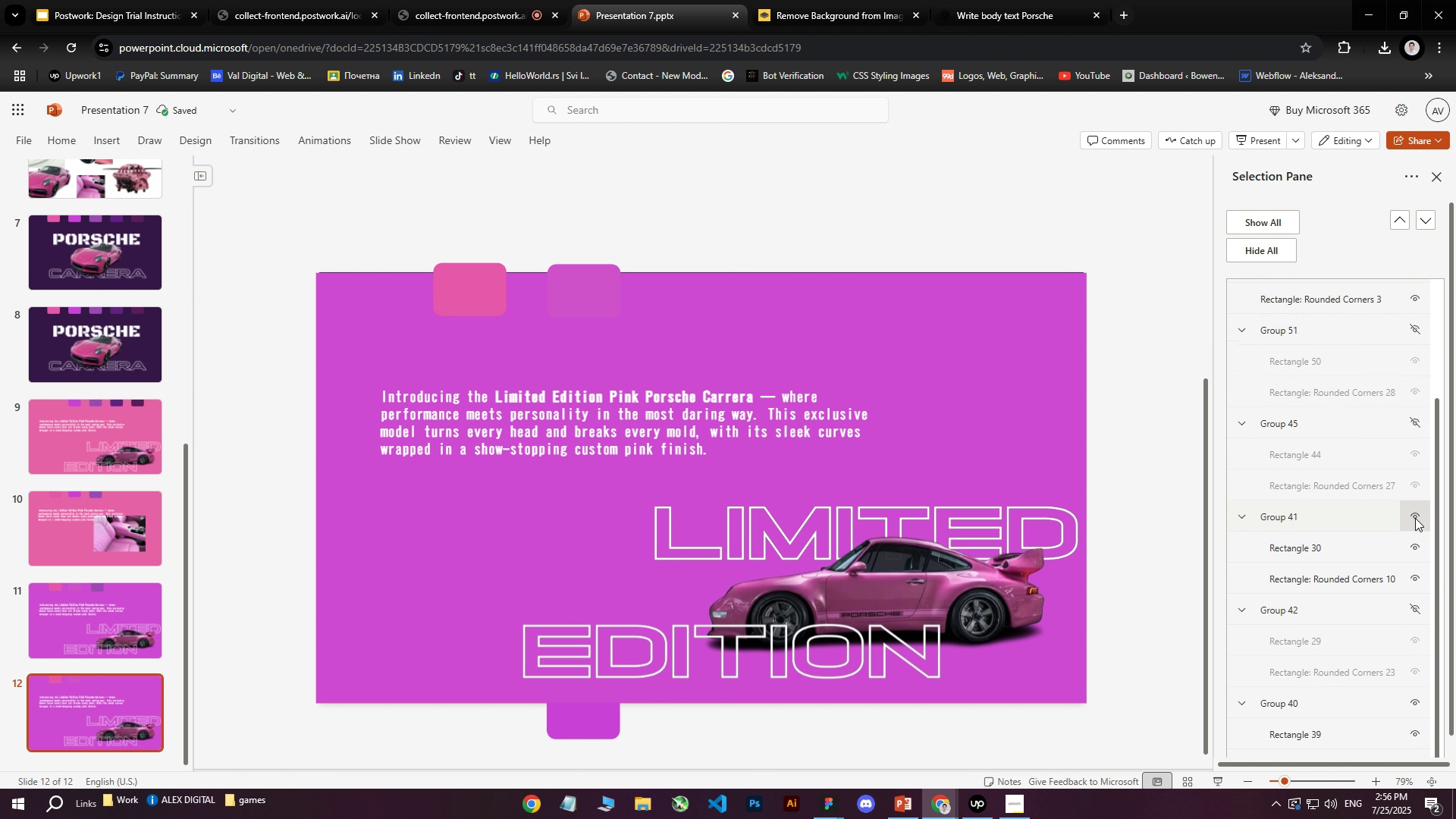 
left_click([1415, 515])
 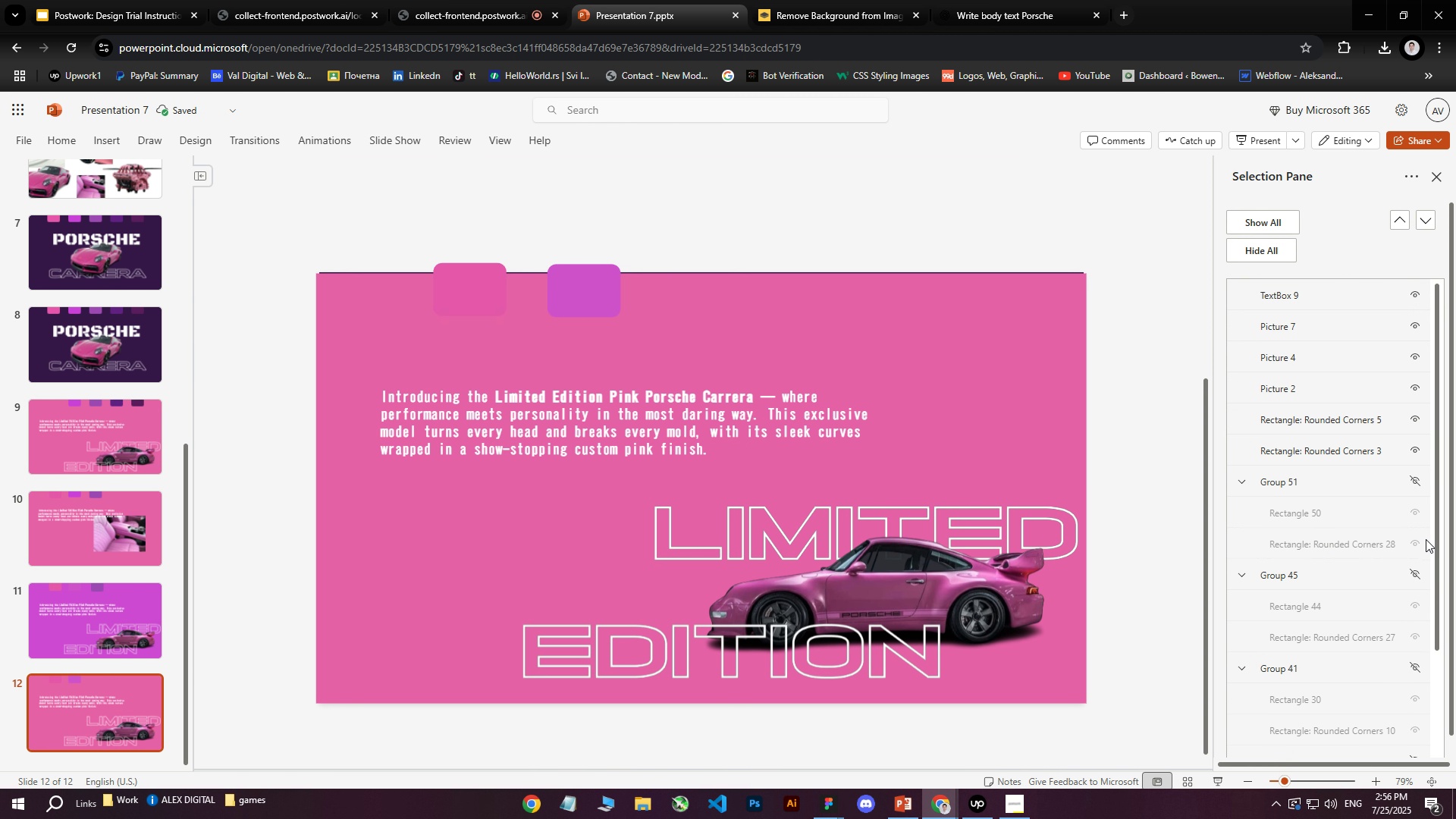 
scroll: coordinate [1415, 607], scroll_direction: down, amount: 7.0
 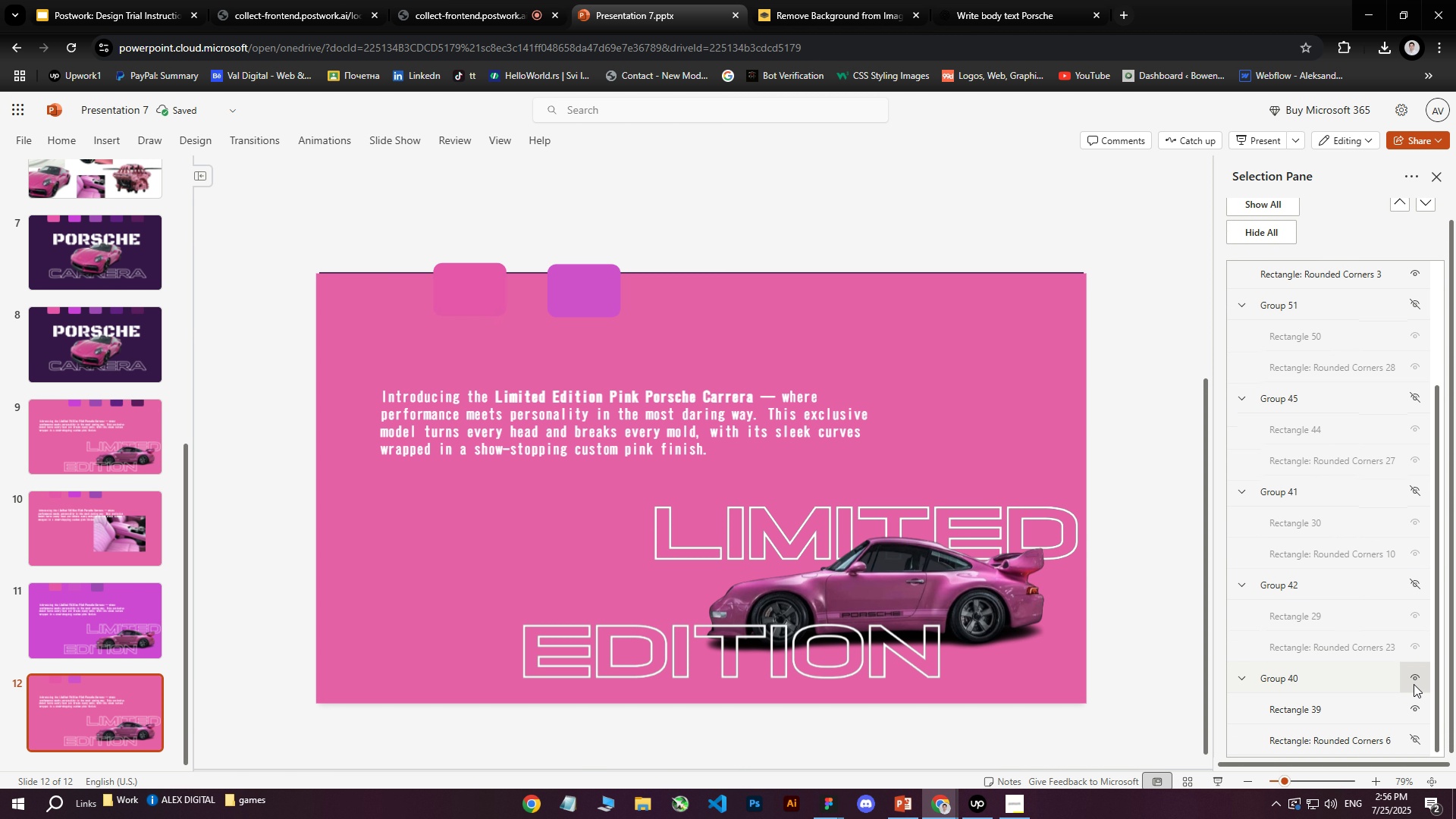 
left_click([1414, 682])
 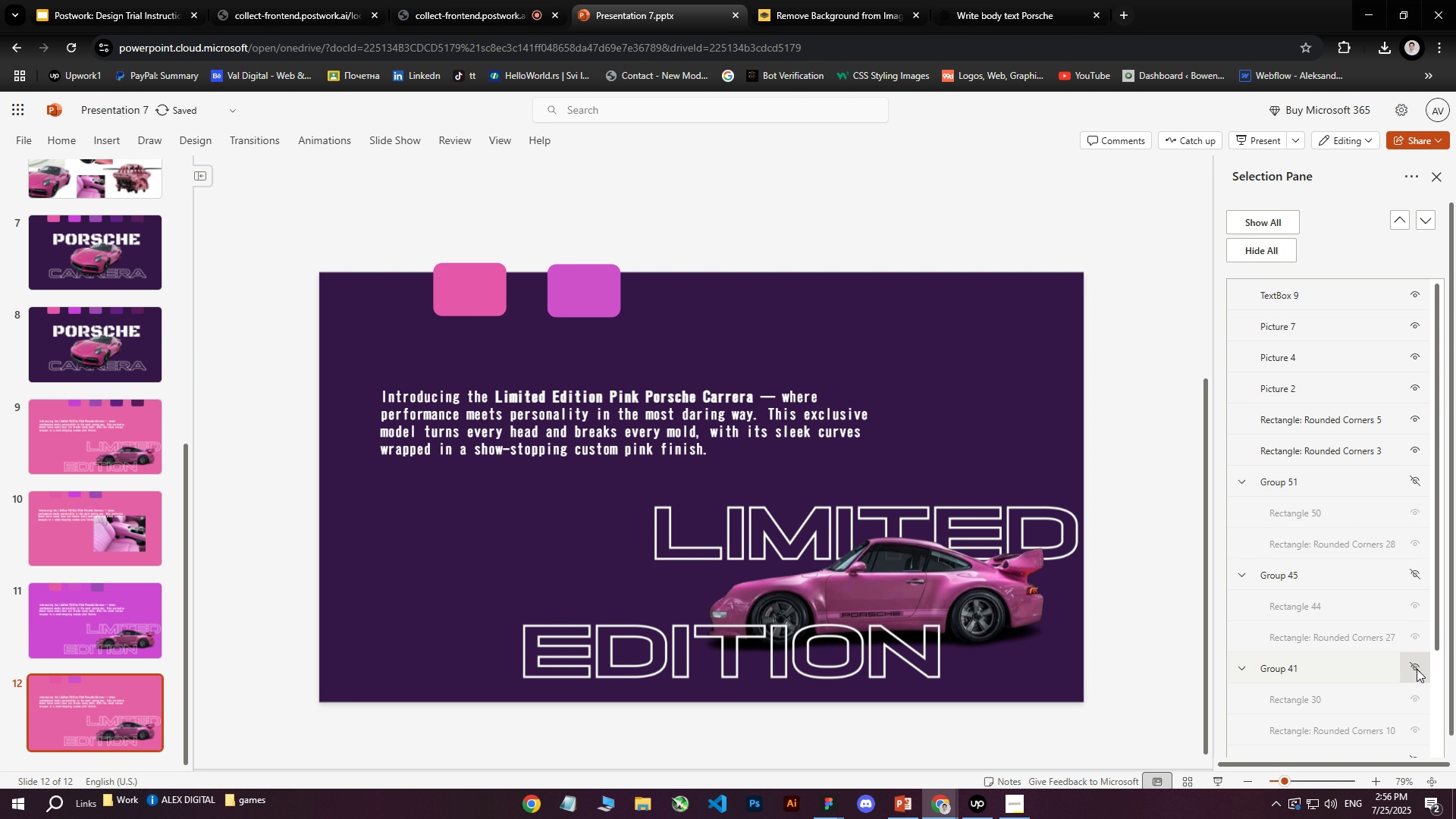 
left_click([1417, 669])
 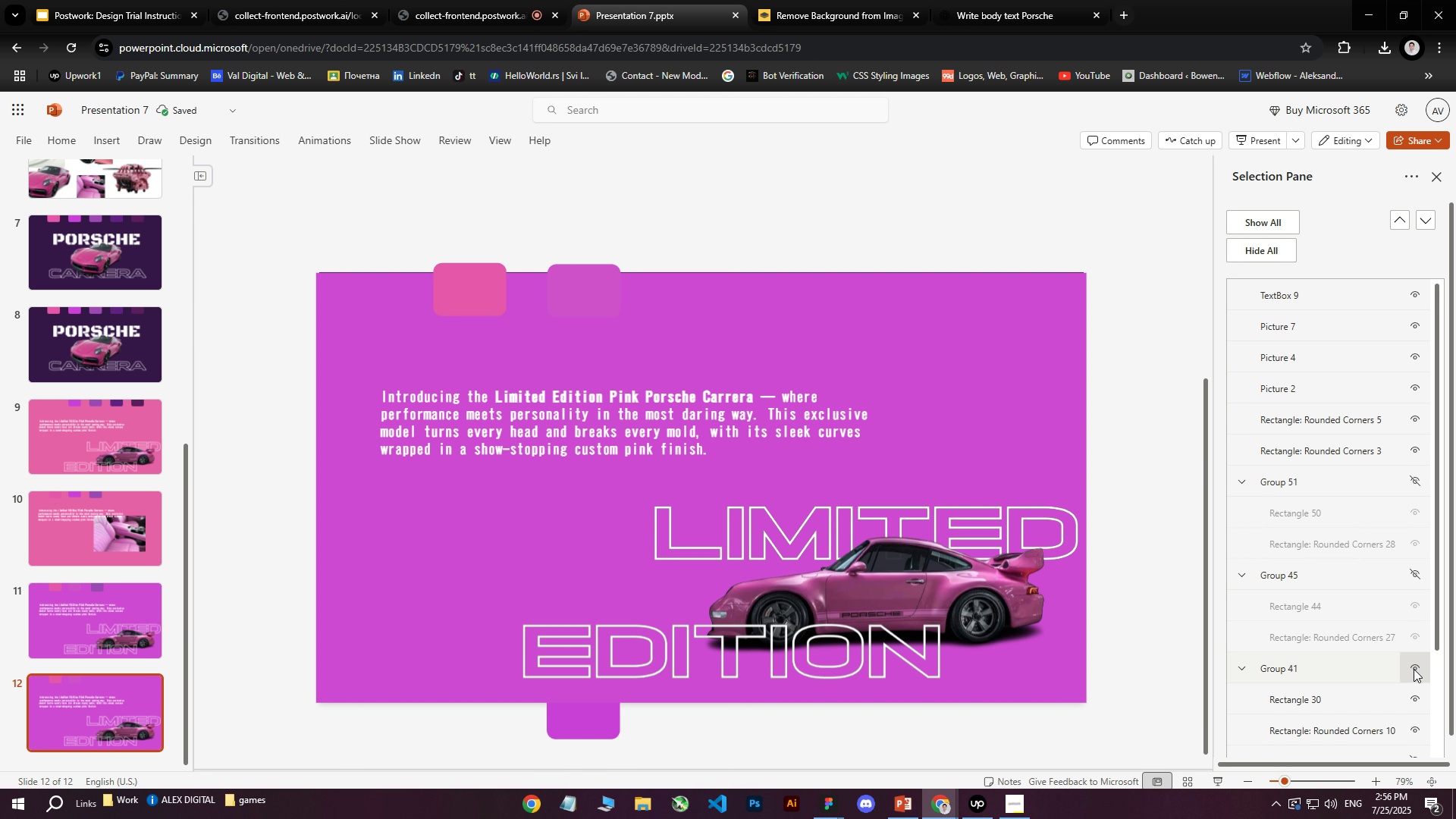 
scroll: coordinate [1350, 634], scroll_direction: down, amount: 4.0
 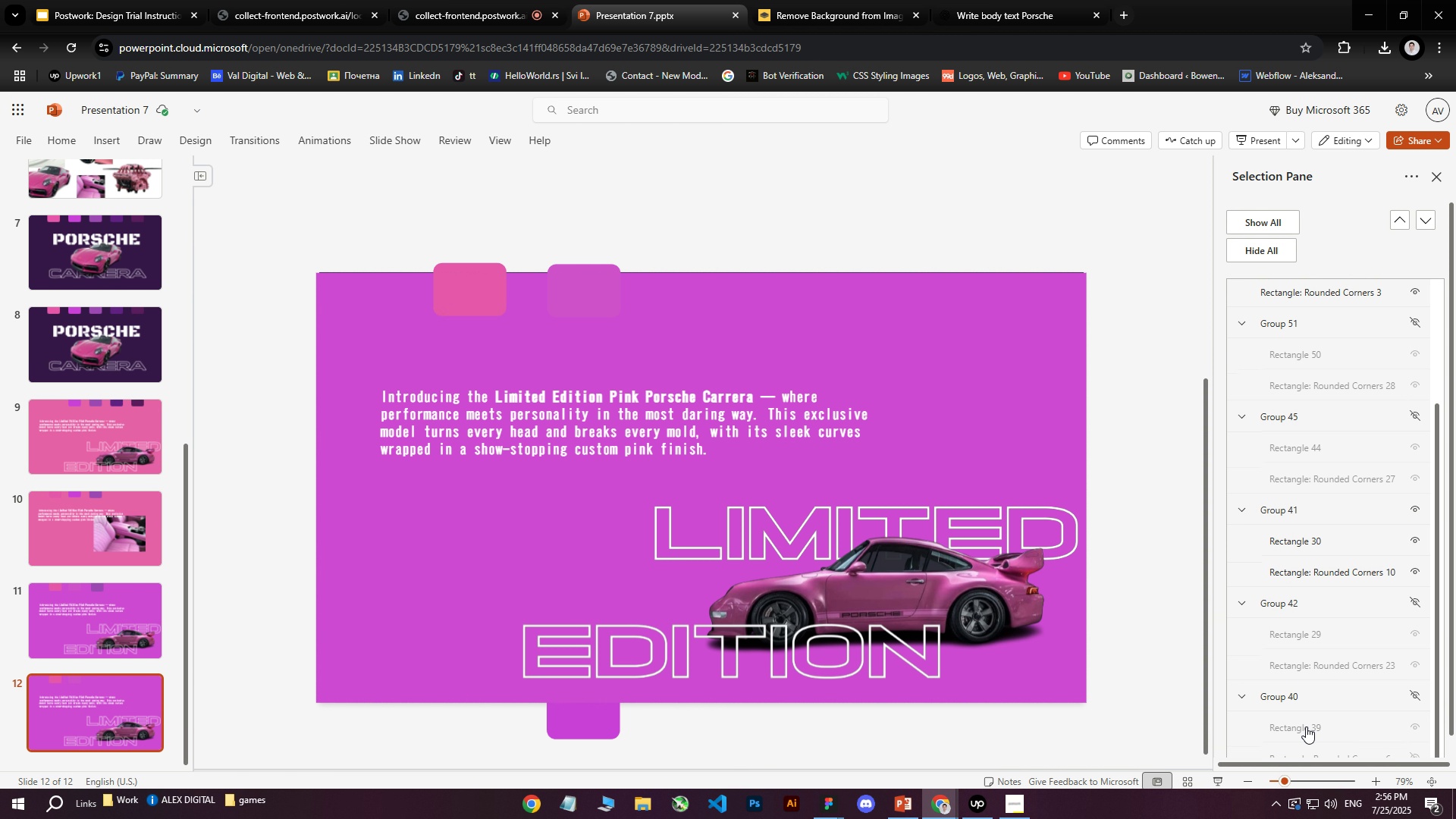 
left_click([1307, 726])
 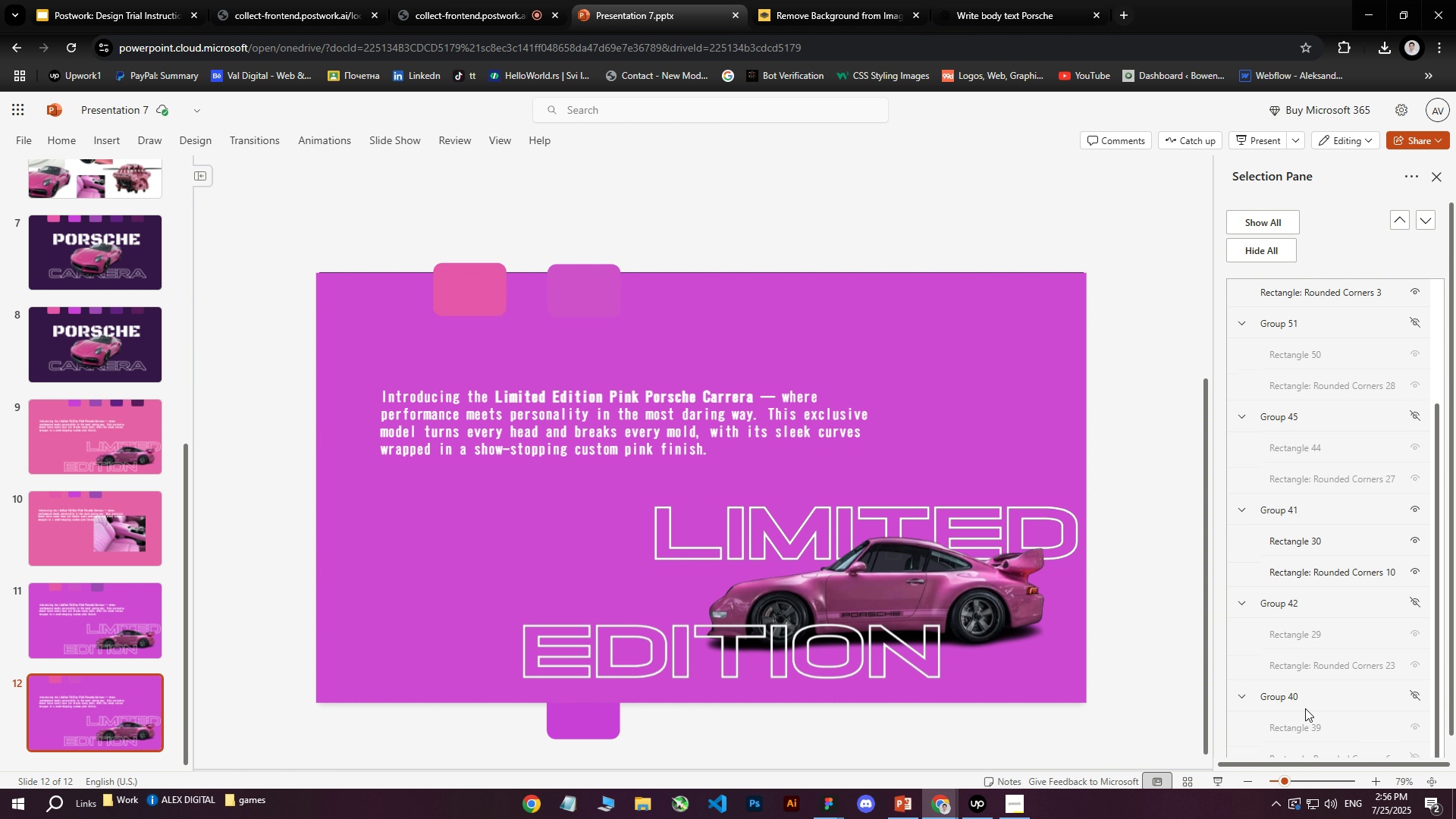 
scroll: coordinate [1321, 664], scroll_direction: down, amount: 1.0
 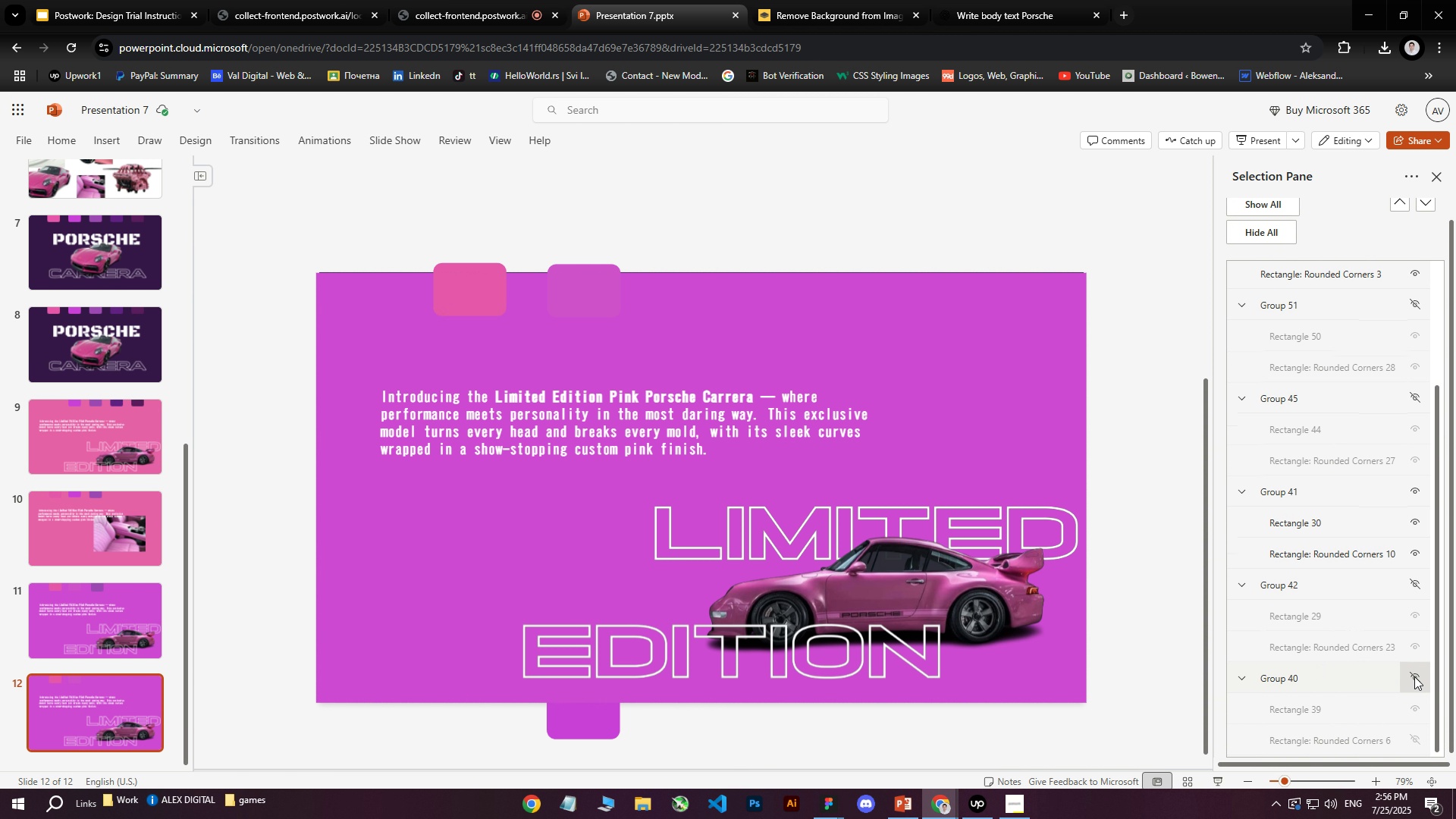 
left_click([1414, 676])
 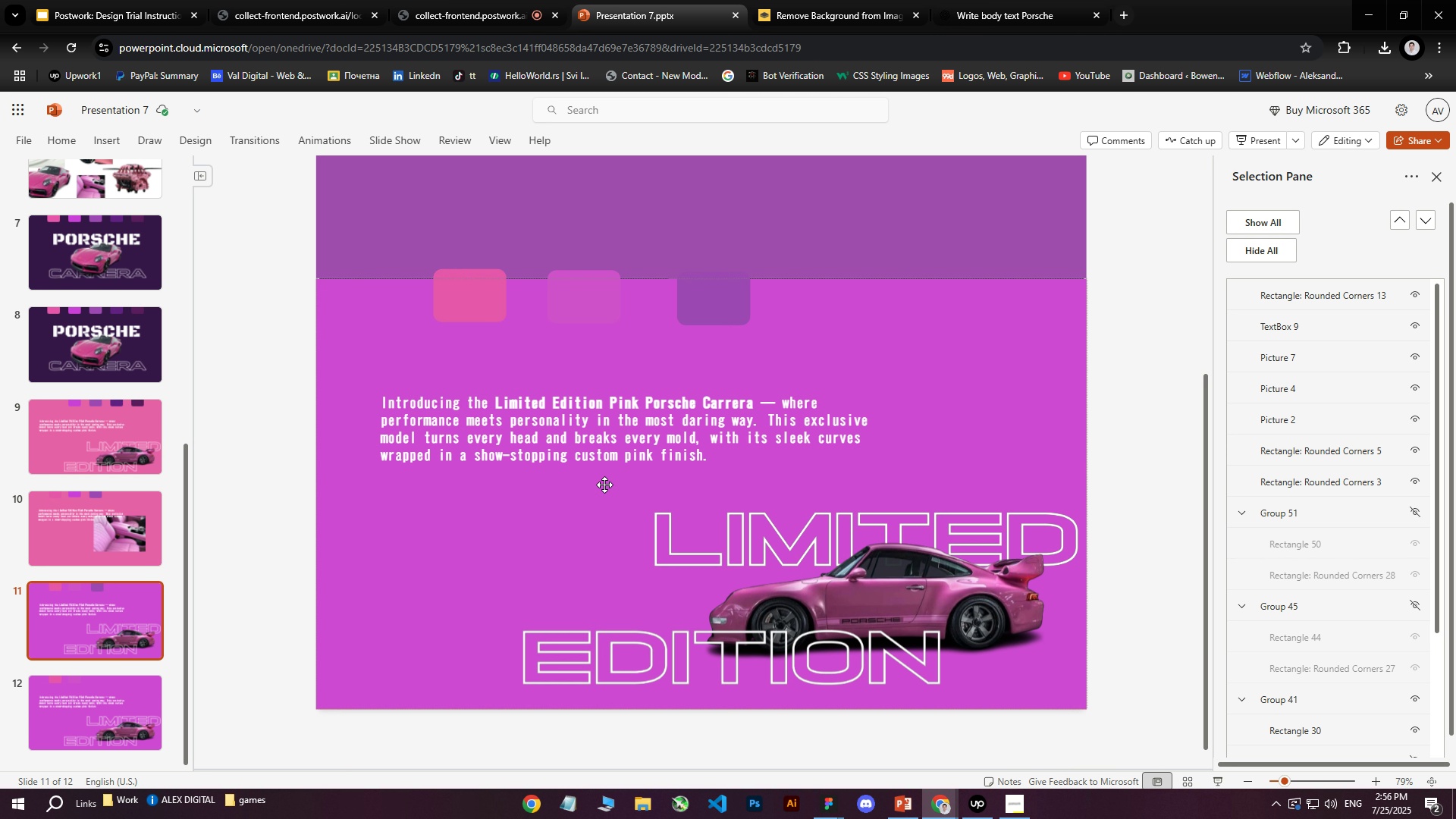 
wait(21.29)
 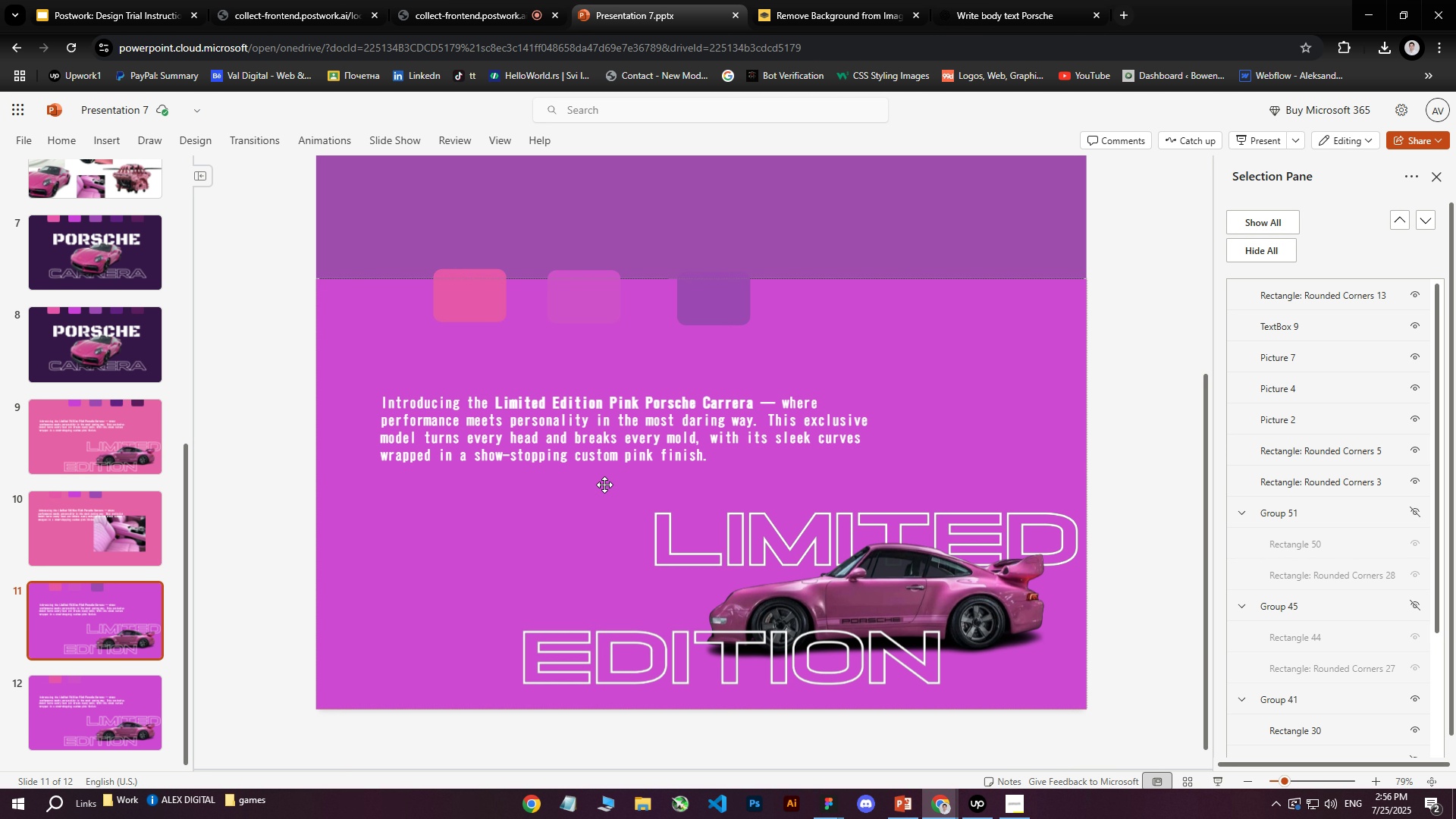 
left_click([107, 231])
 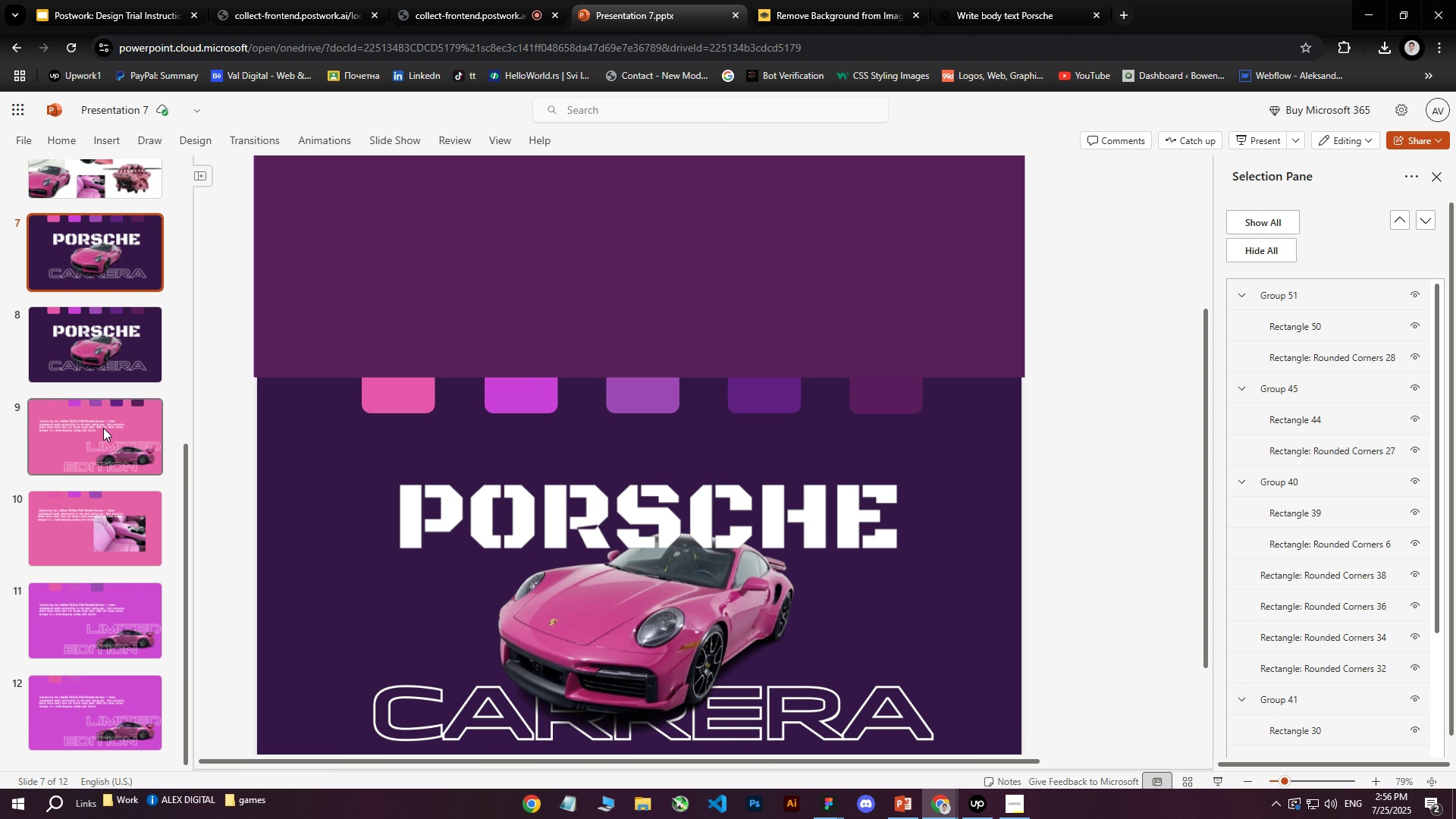 
left_click([103, 428])
 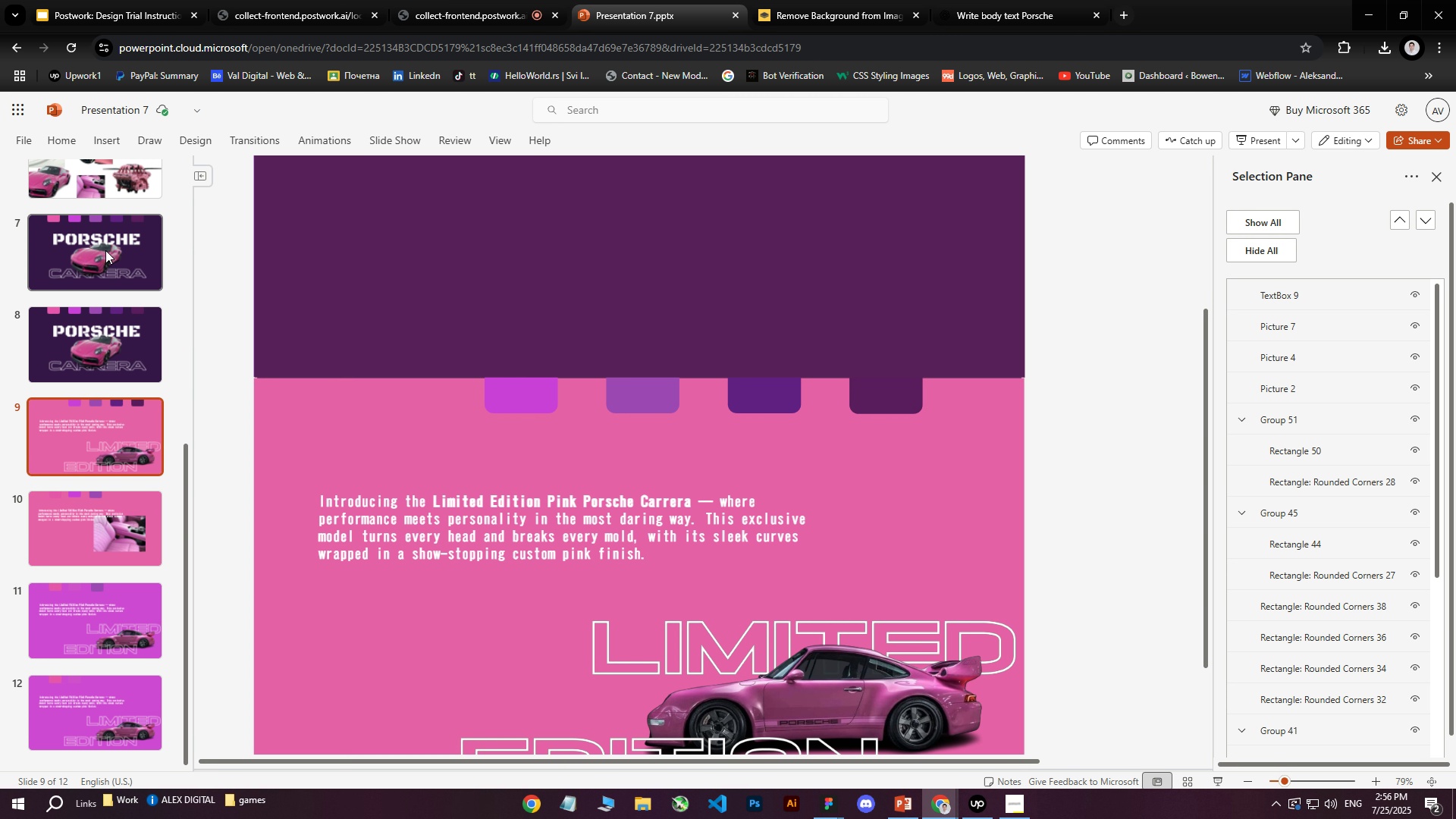 
left_click([99, 231])
 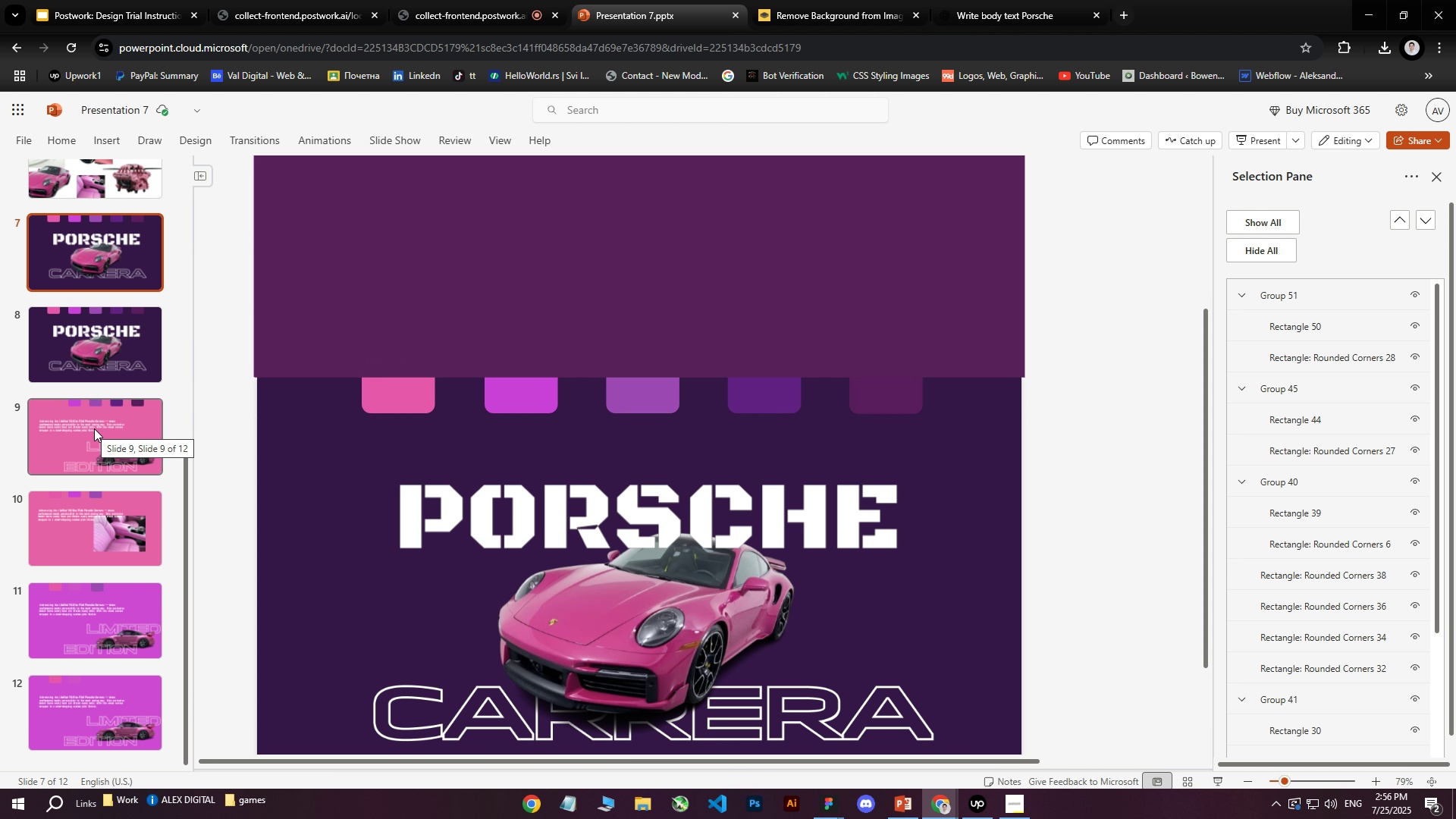 
left_click([100, 431])
 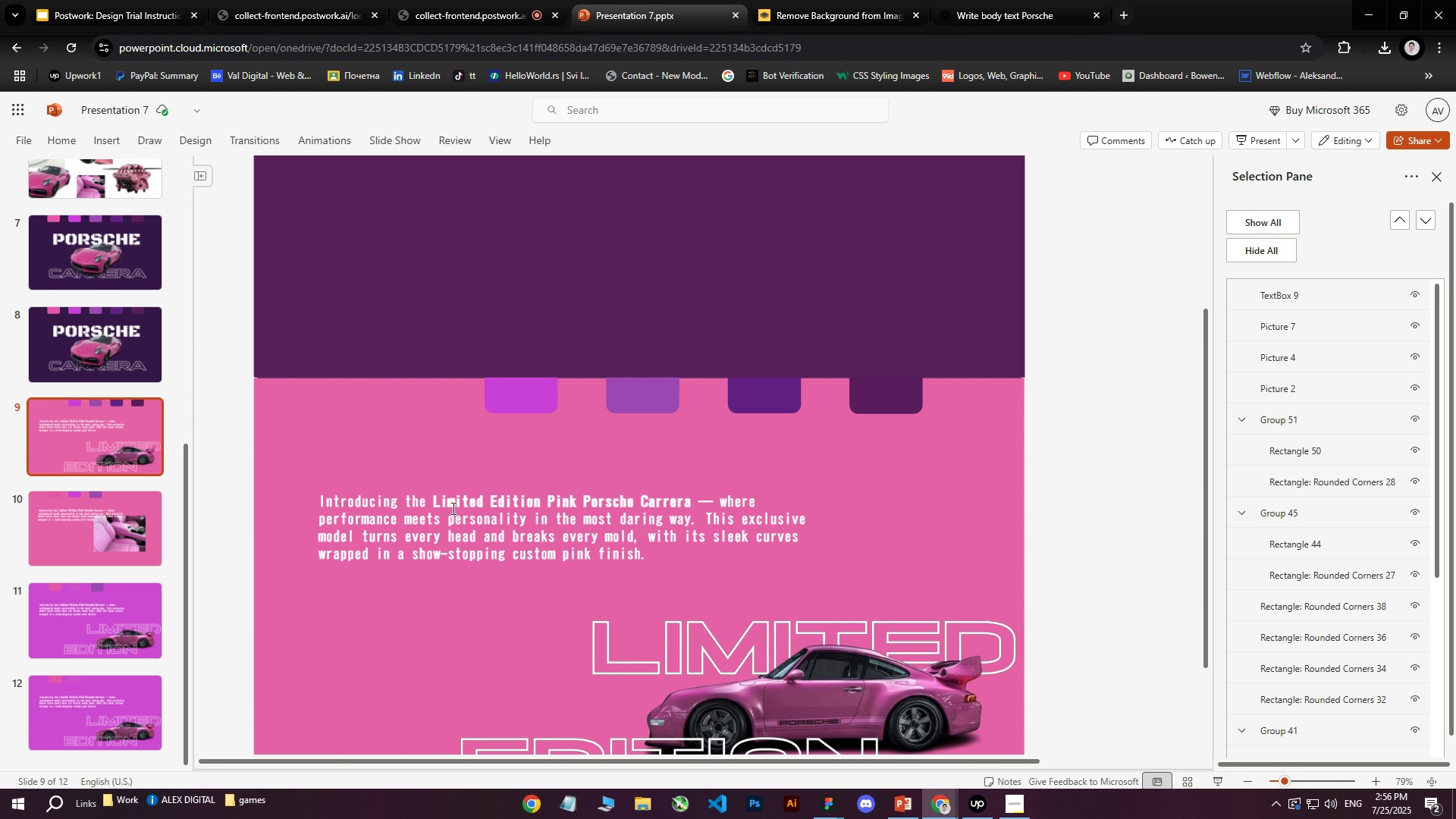 
scroll: coordinate [446, 542], scroll_direction: down, amount: 3.0
 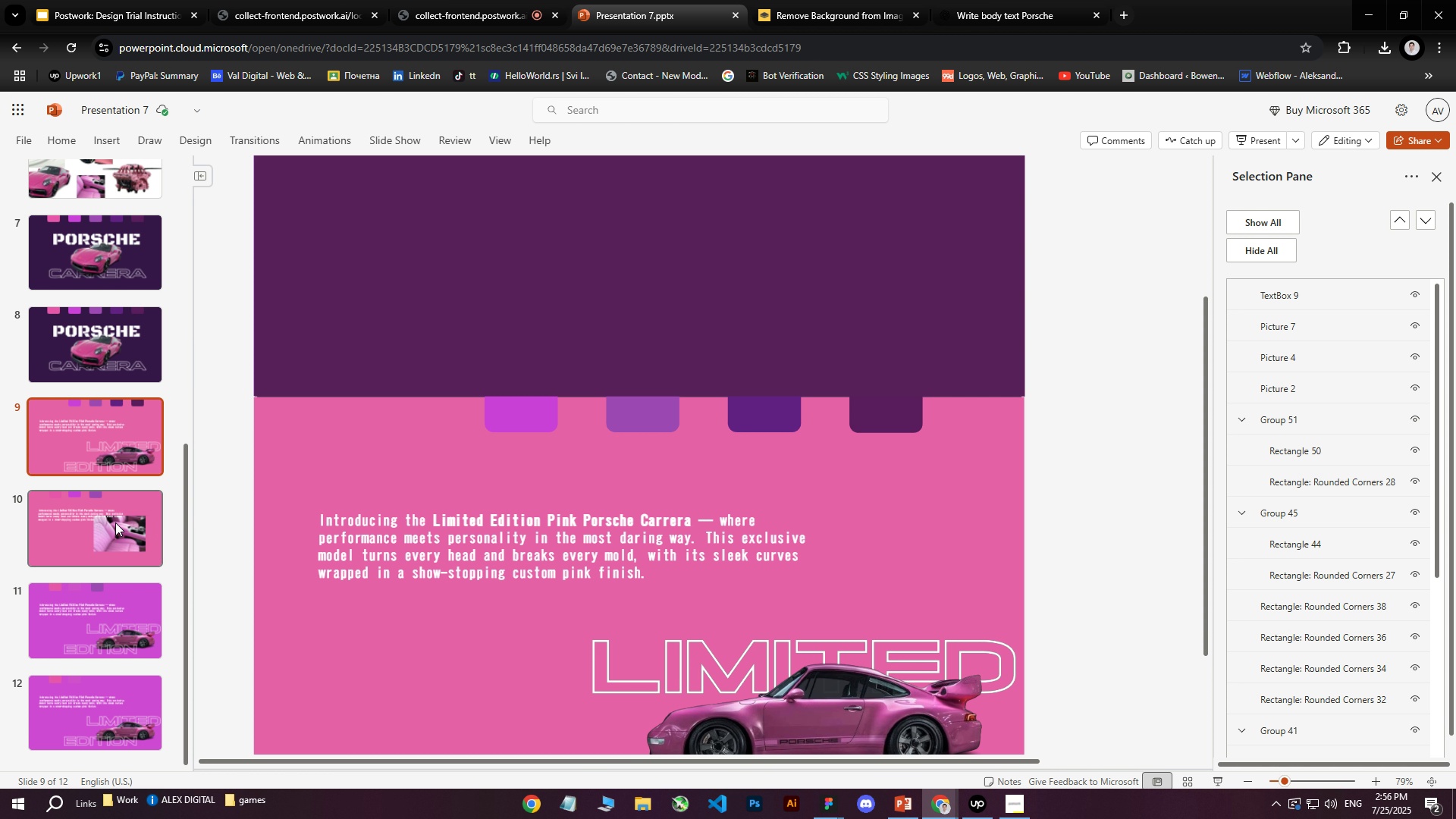 
double_click([93, 610])
 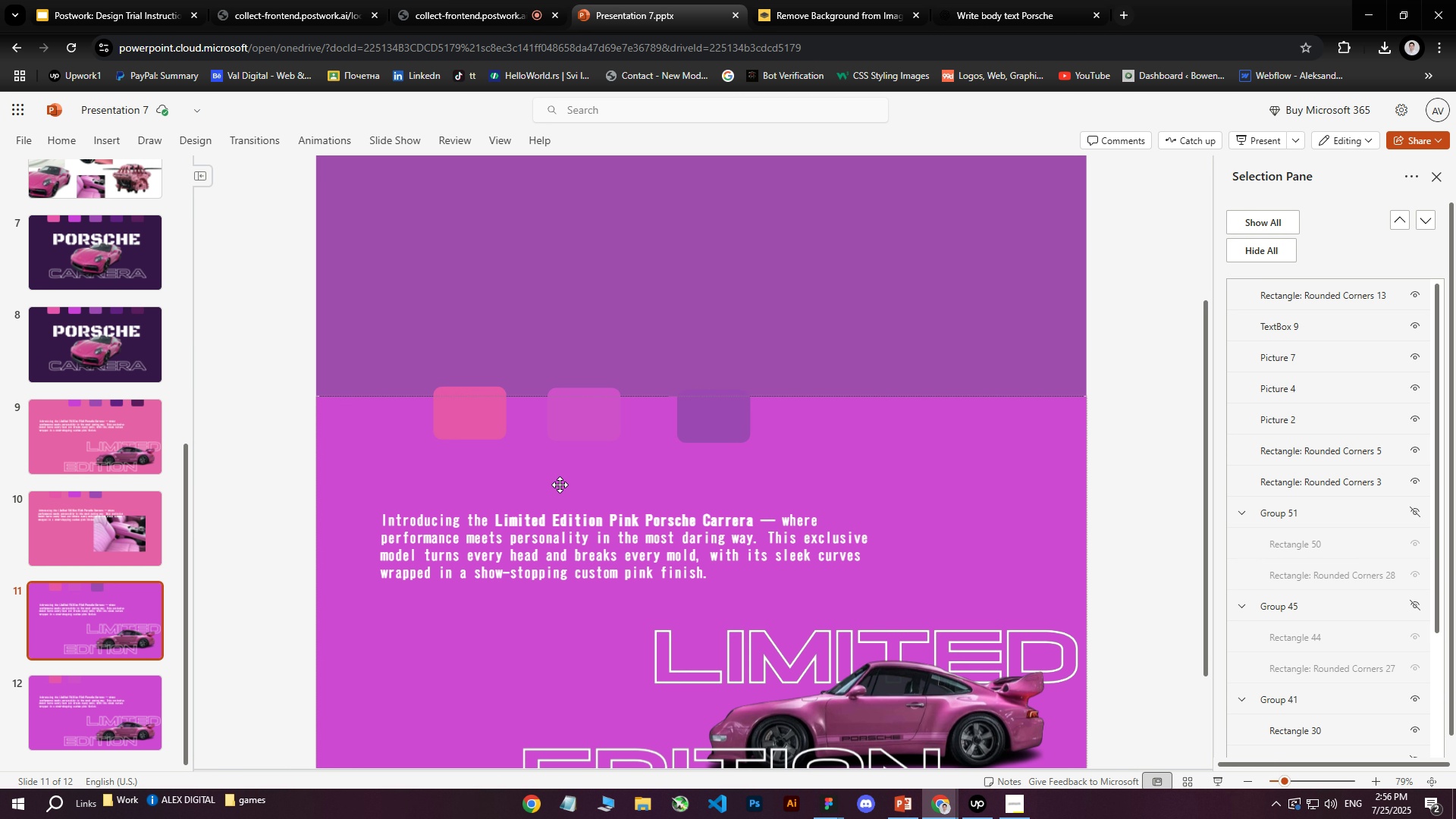 
scroll: coordinate [604, 485], scroll_direction: down, amount: 3.0
 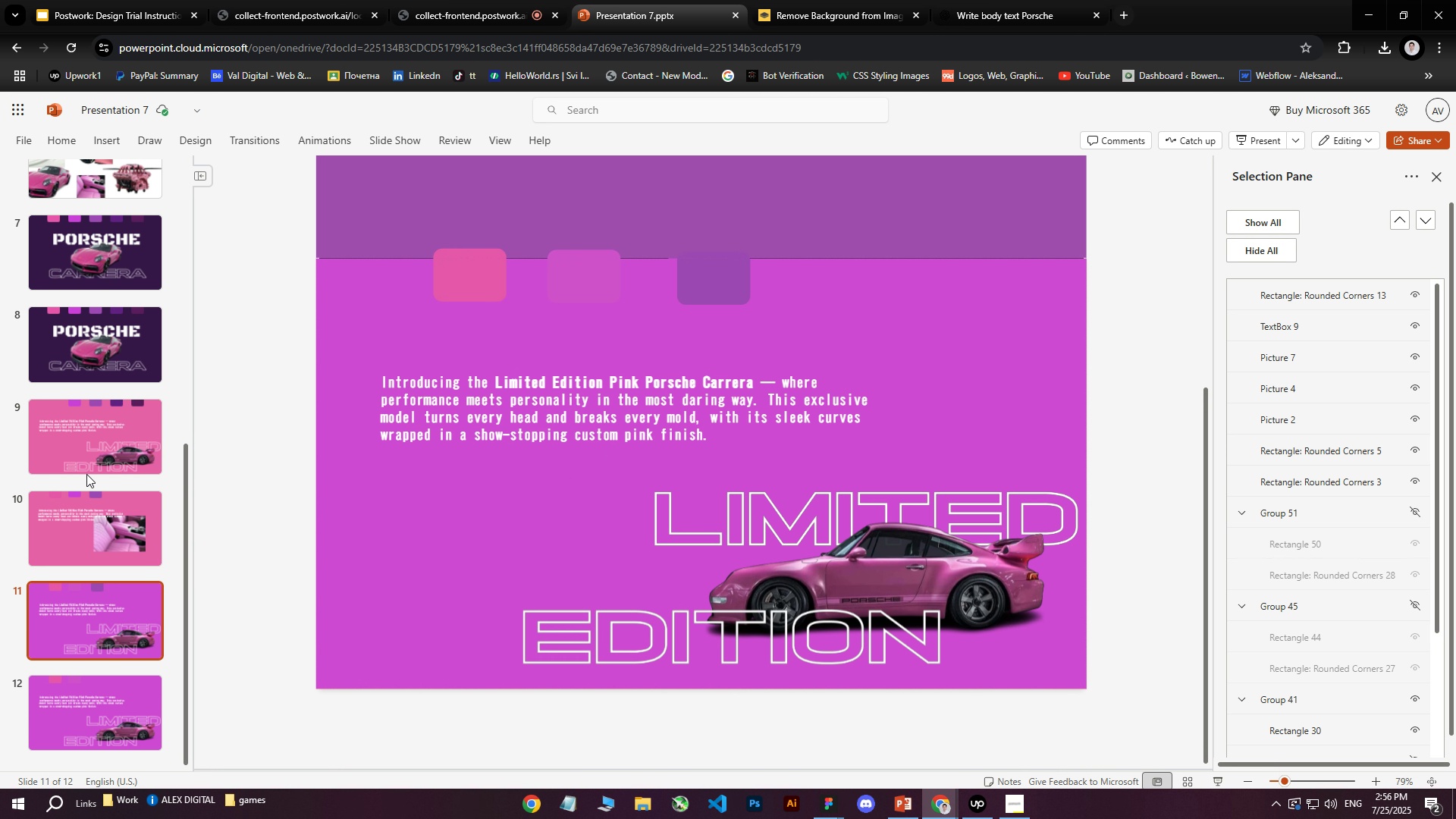 
left_click([84, 351])
 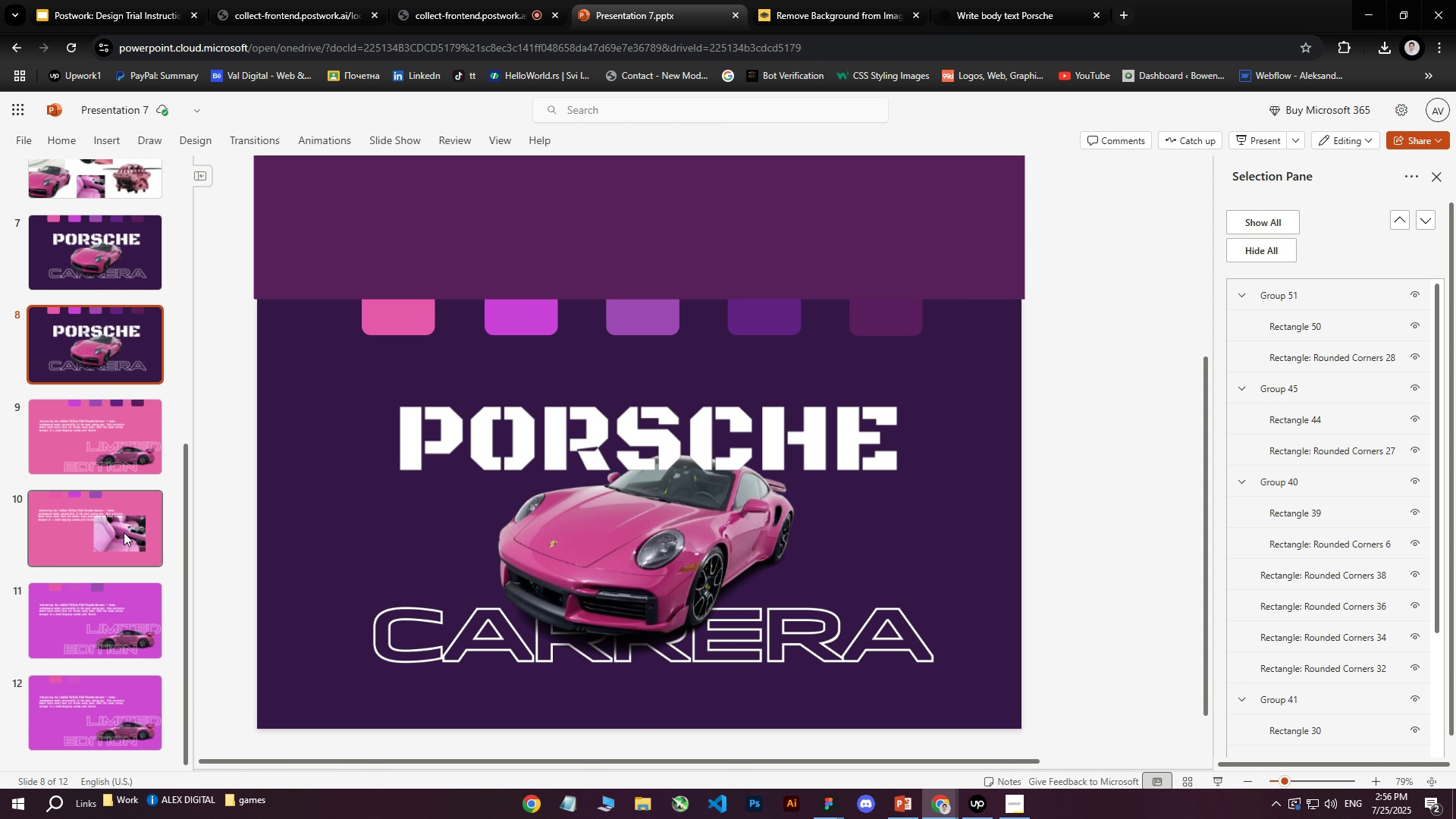 
left_click([63, 527])
 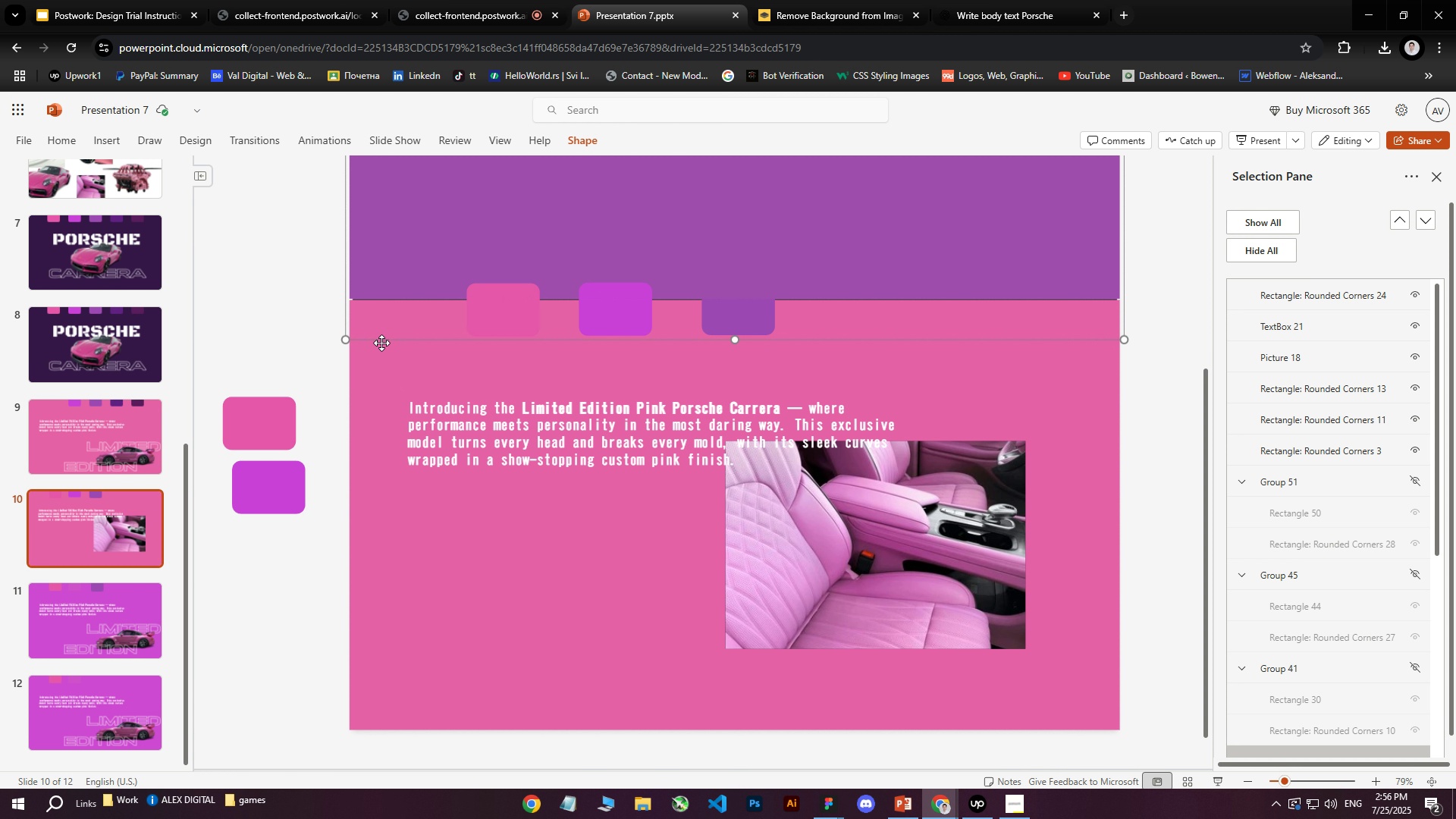 
double_click([387, 409])
 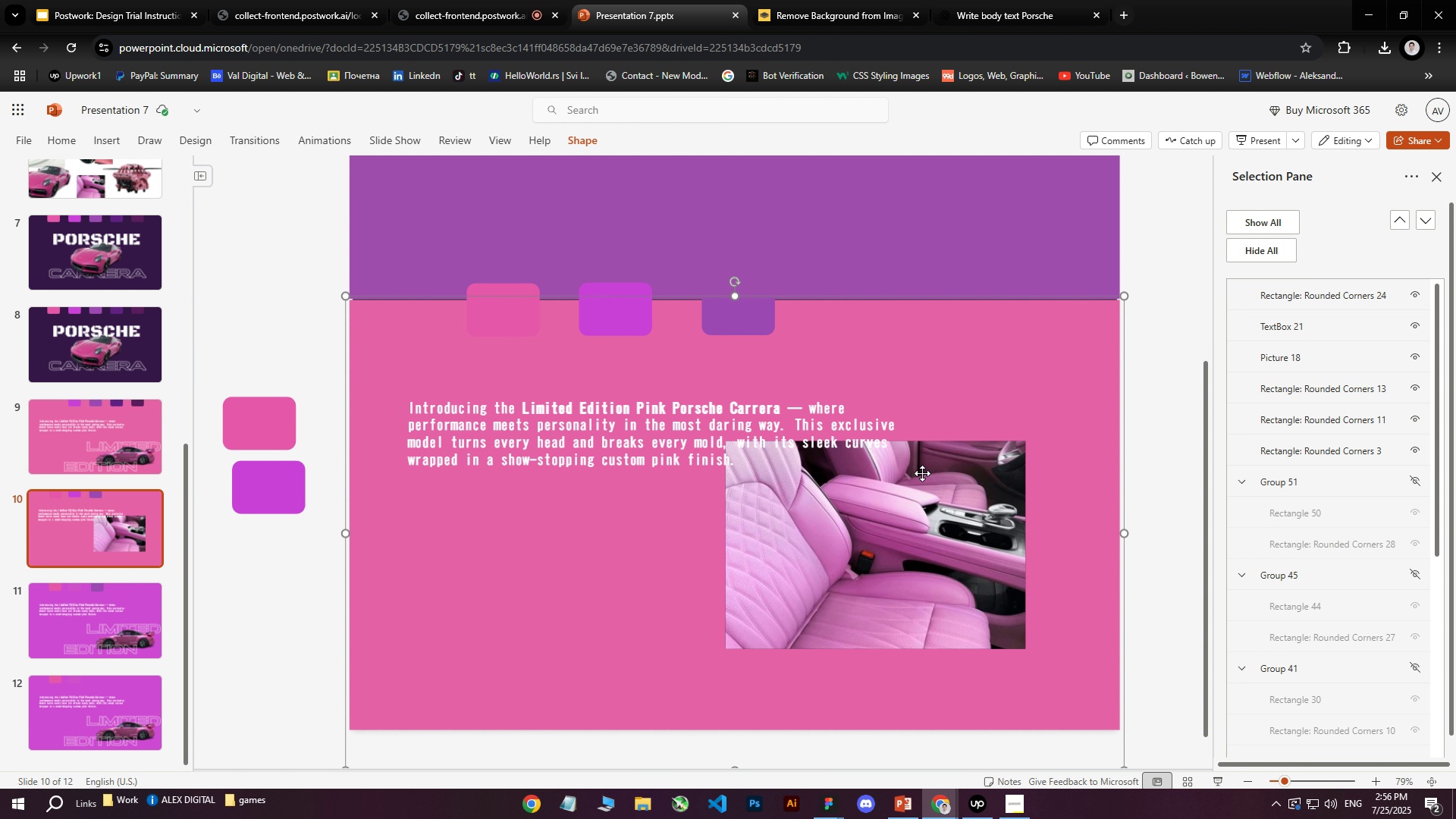 
scroll: coordinate [1367, 598], scroll_direction: down, amount: 6.0
 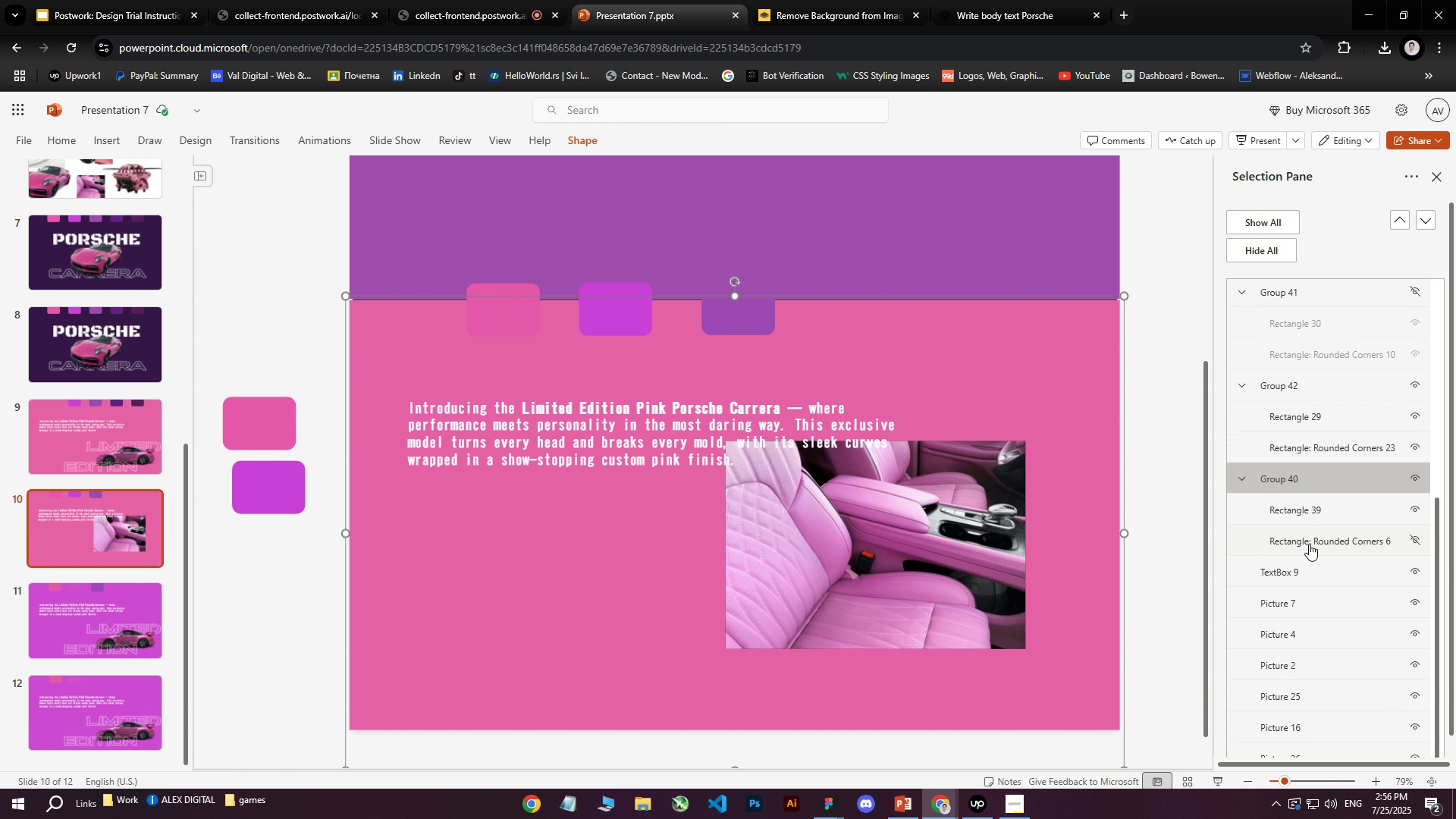 
left_click([1304, 515])
 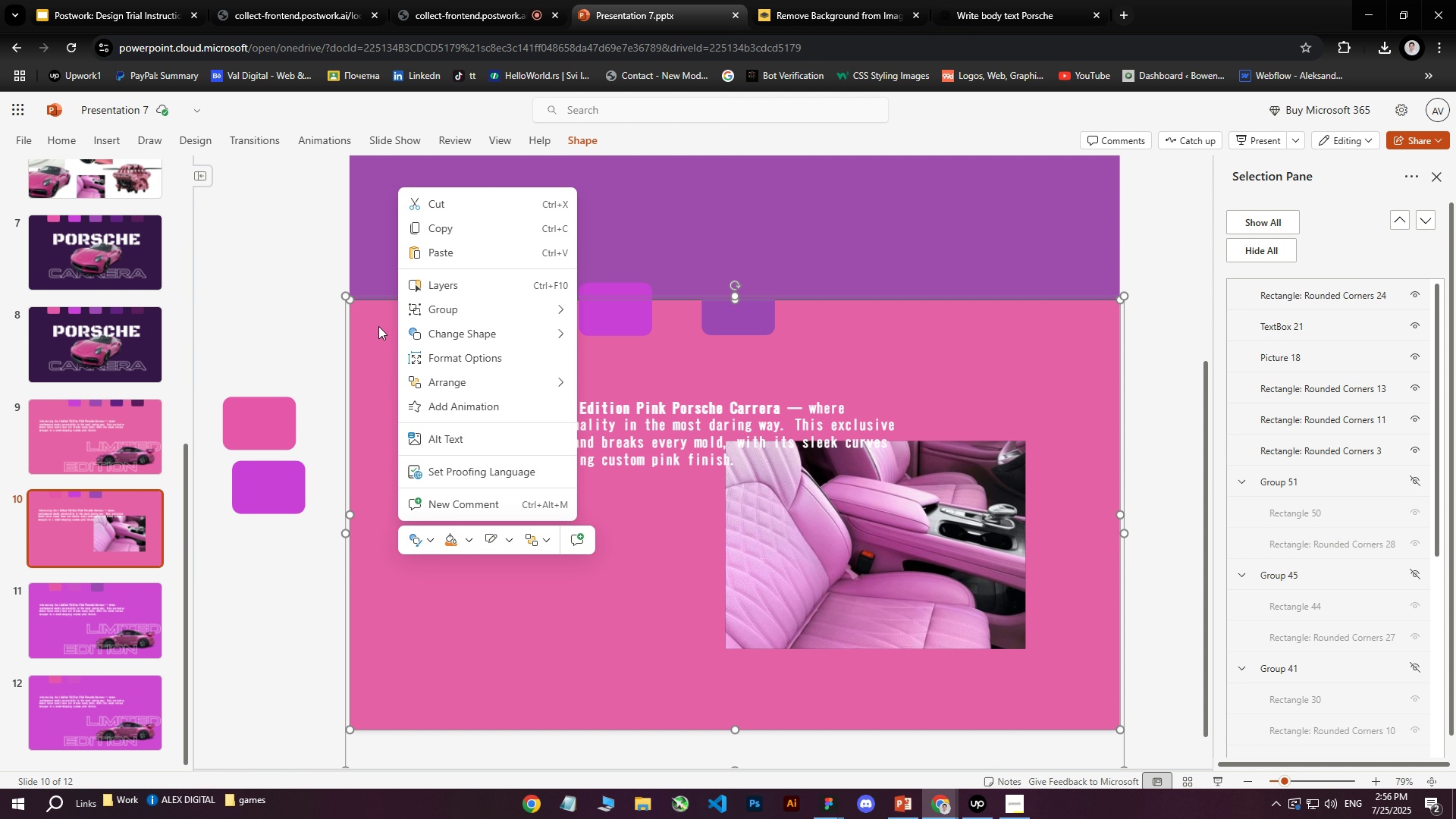 
right_click([378, 296])
 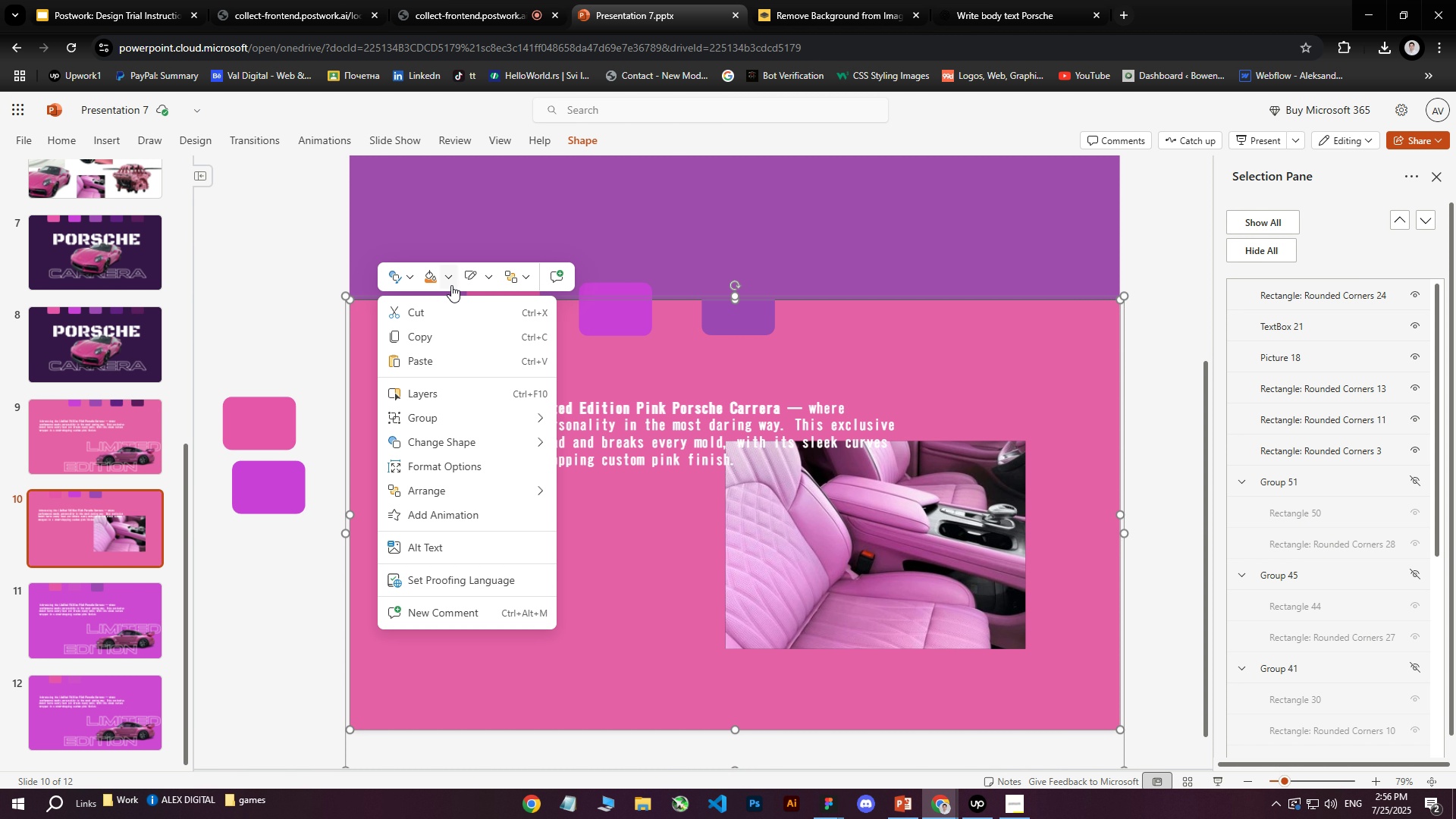 
left_click([452, 277])
 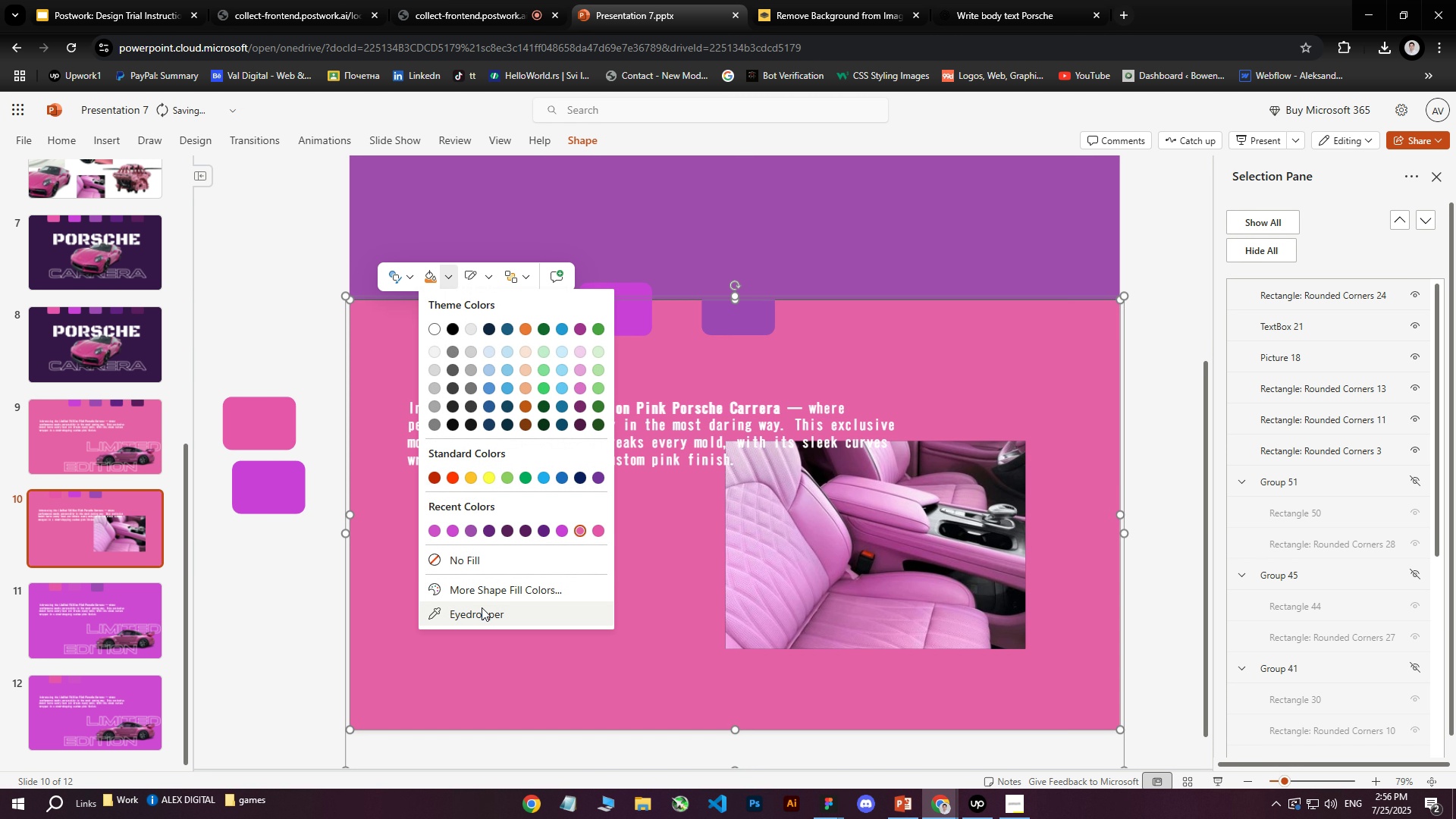 
left_click([479, 611])
 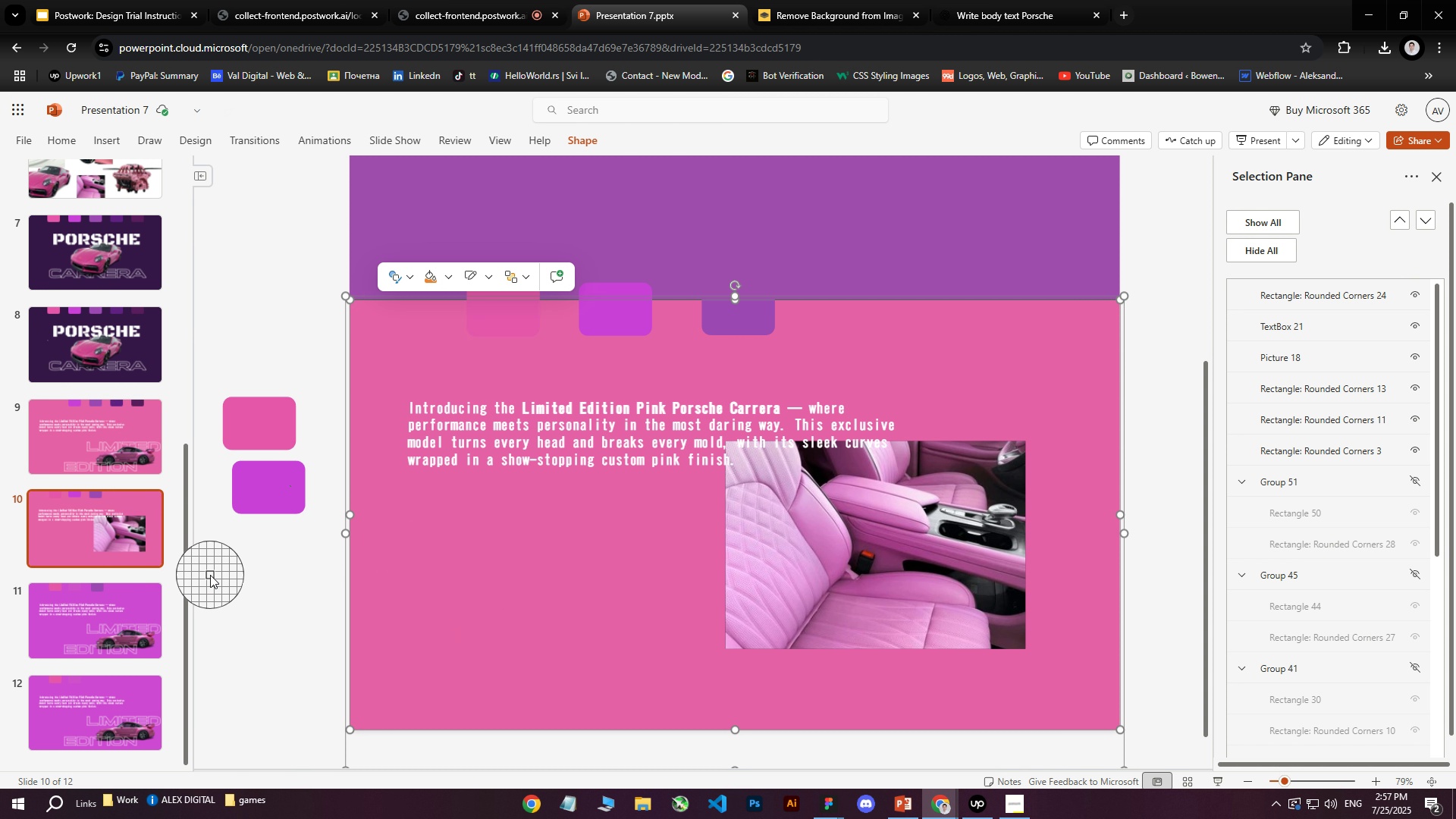 
wait(6.31)
 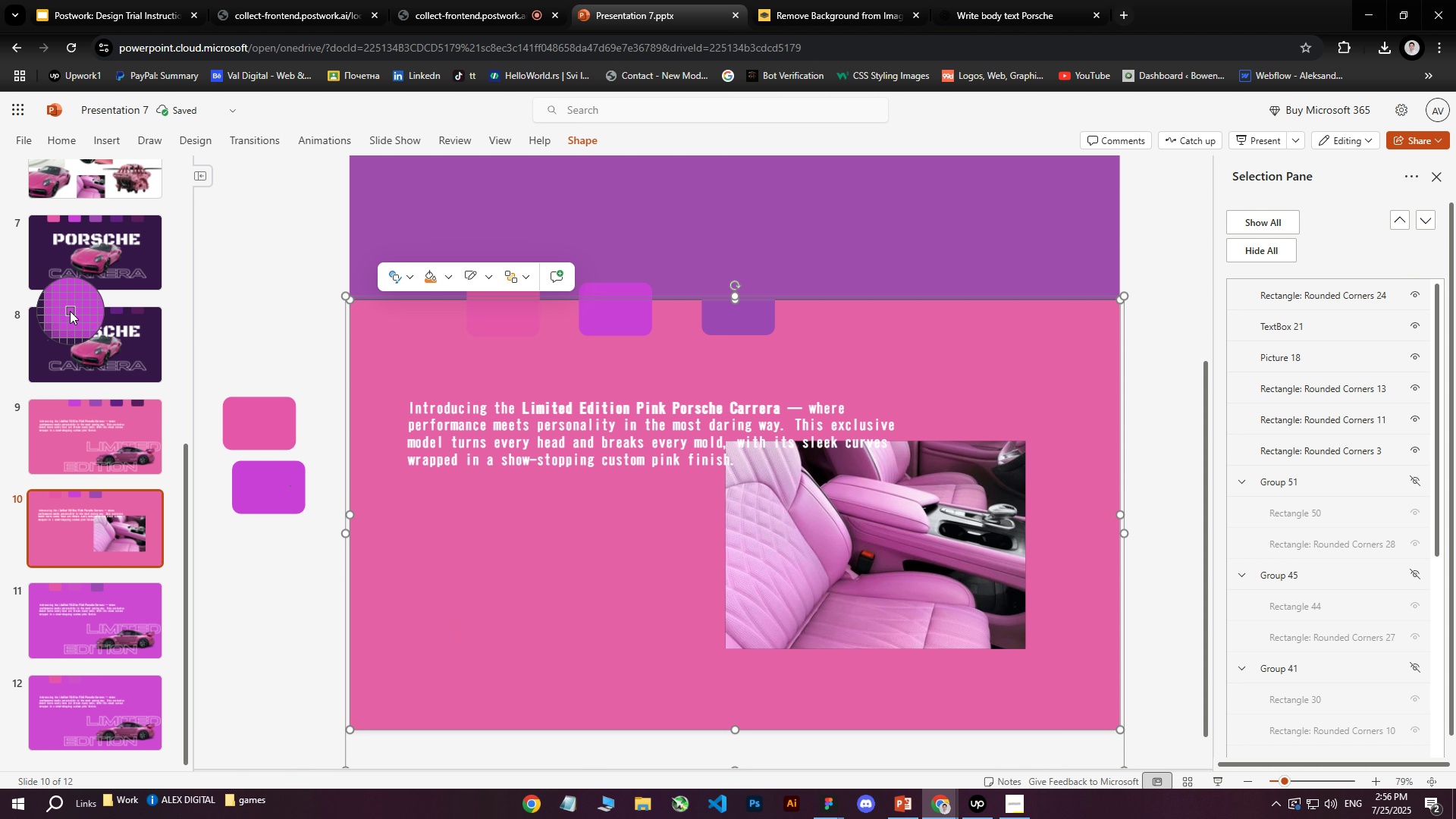 
key(Escape)
 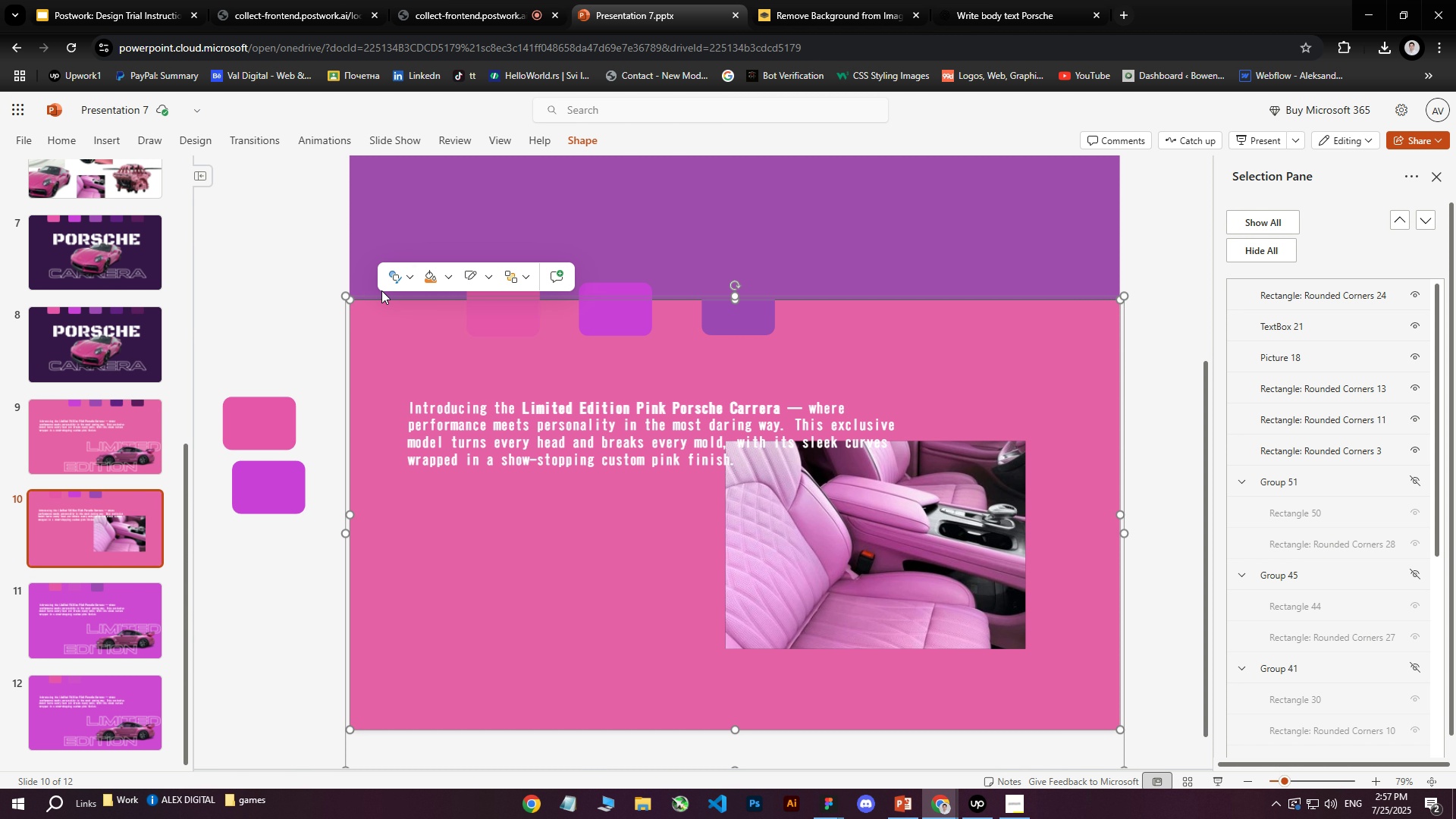 
left_click([453, 278])
 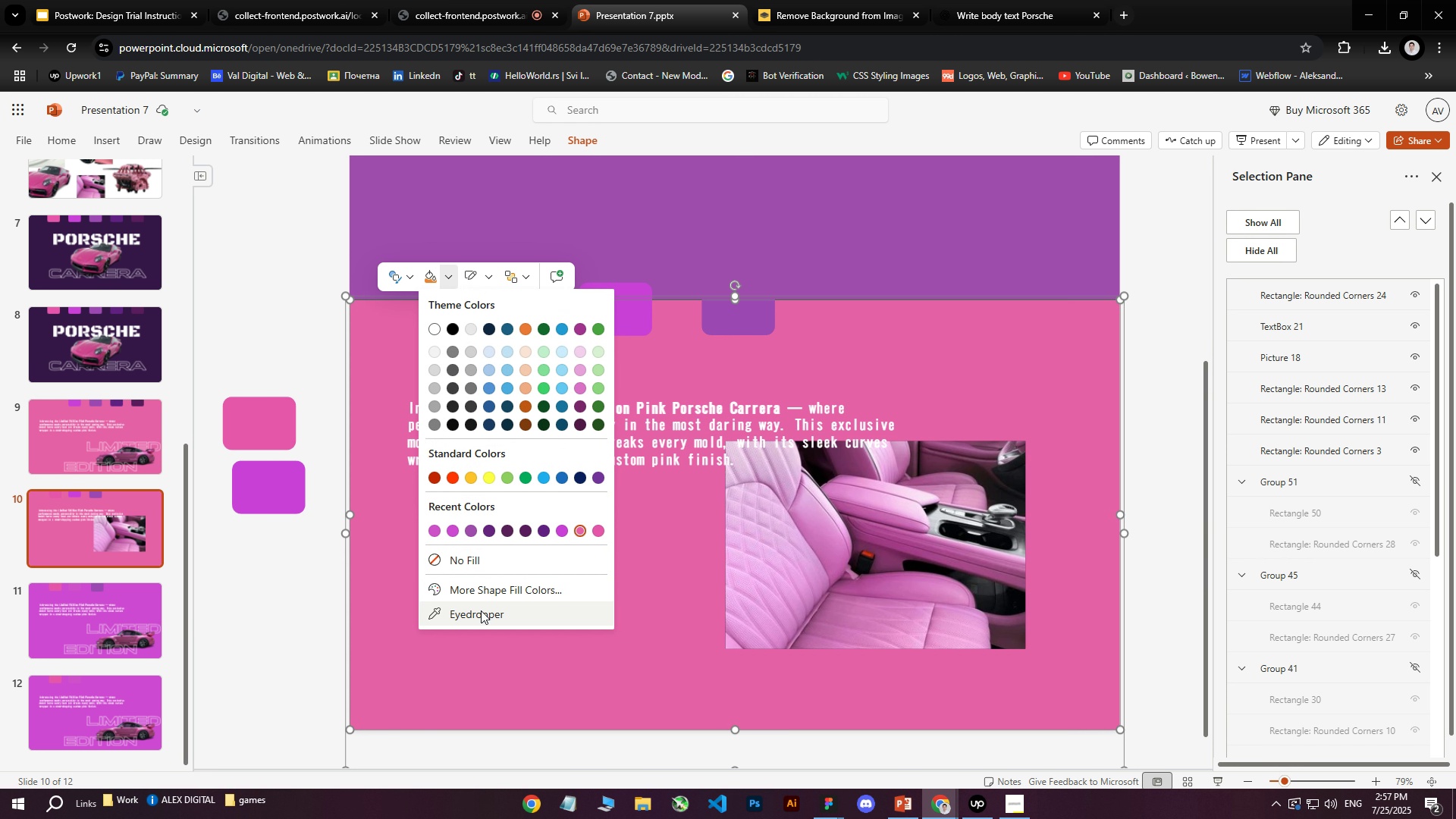 
left_click([480, 610])
 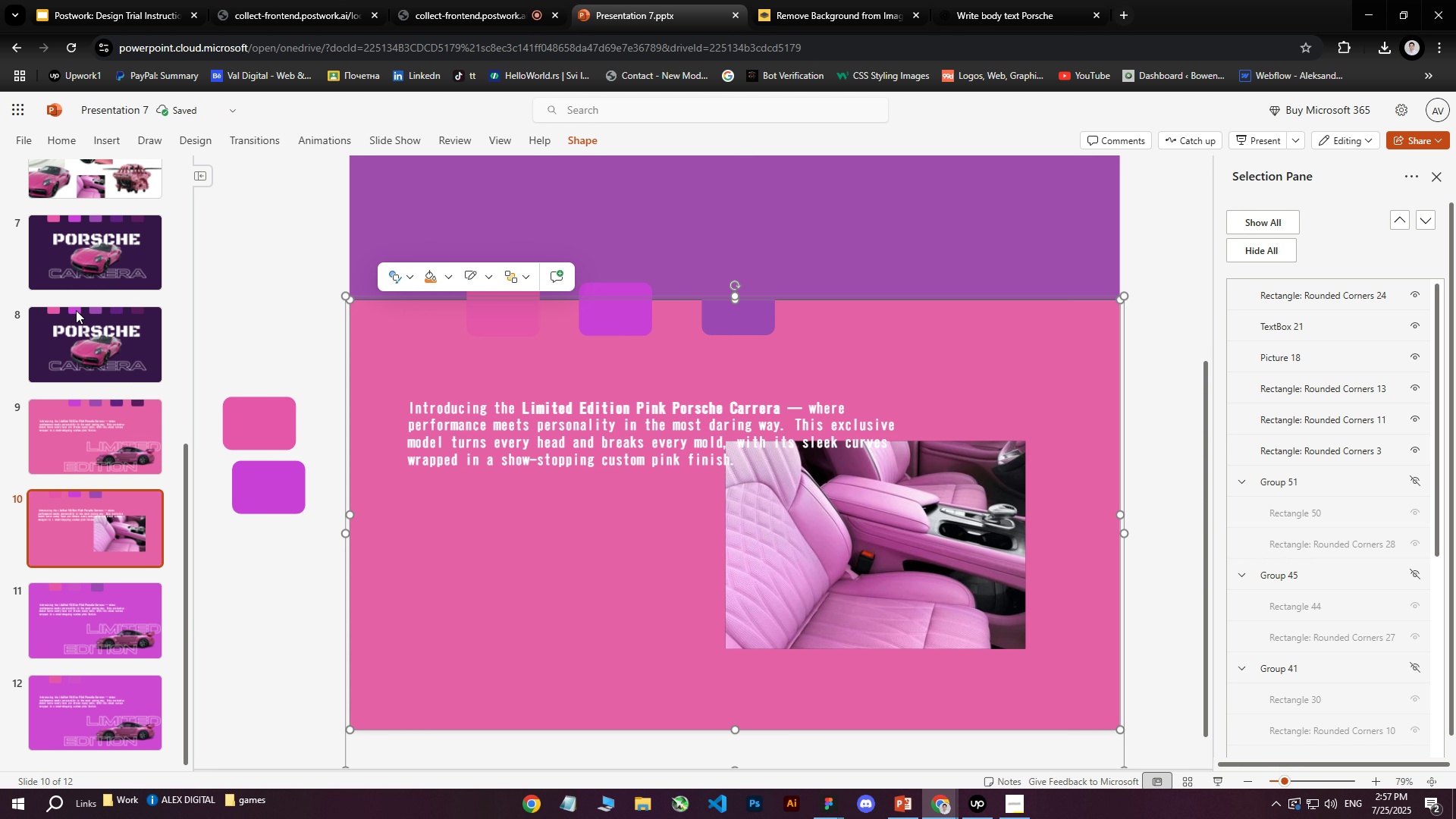 
left_click([76, 310])
 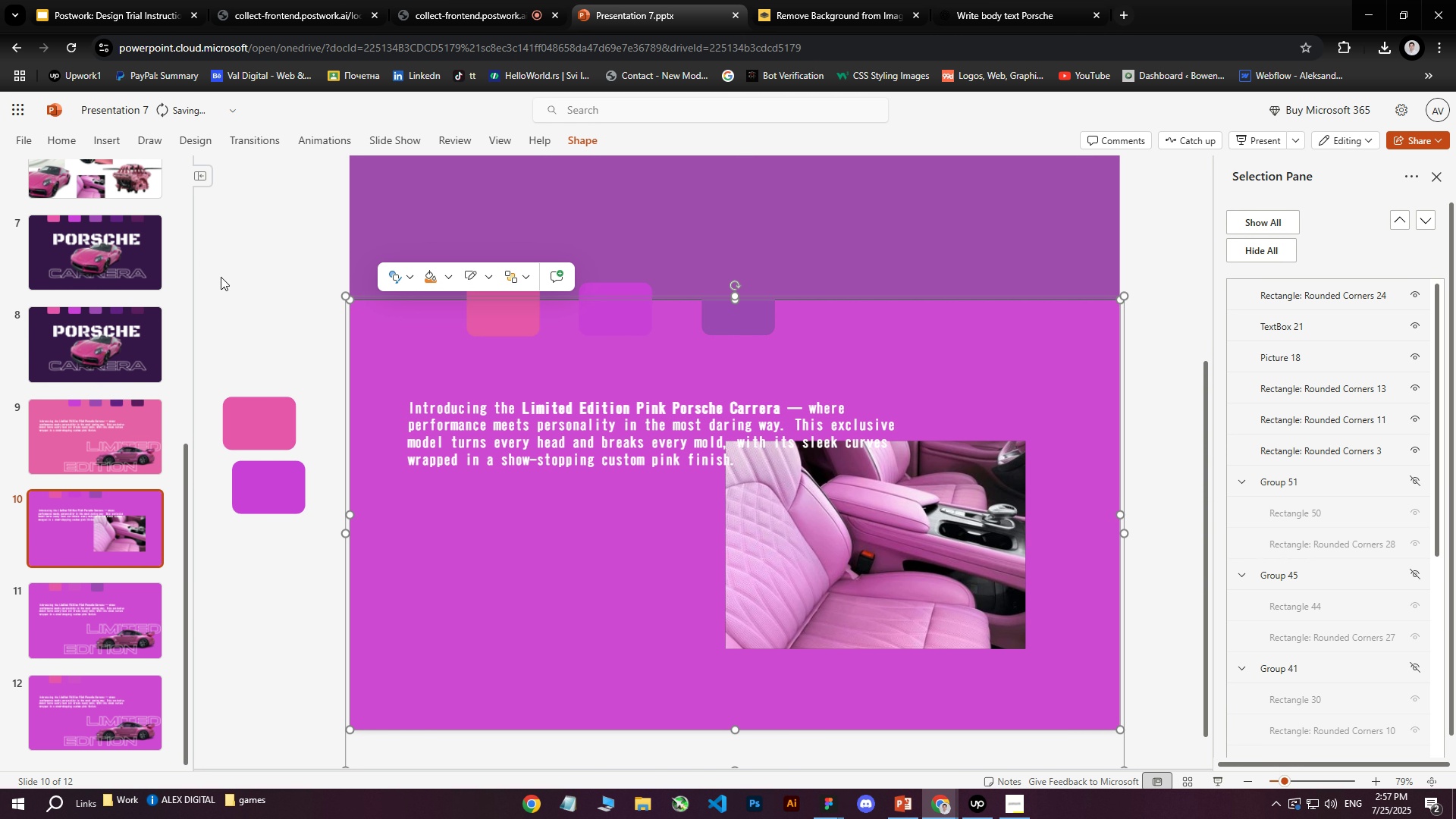 
left_click([224, 270])
 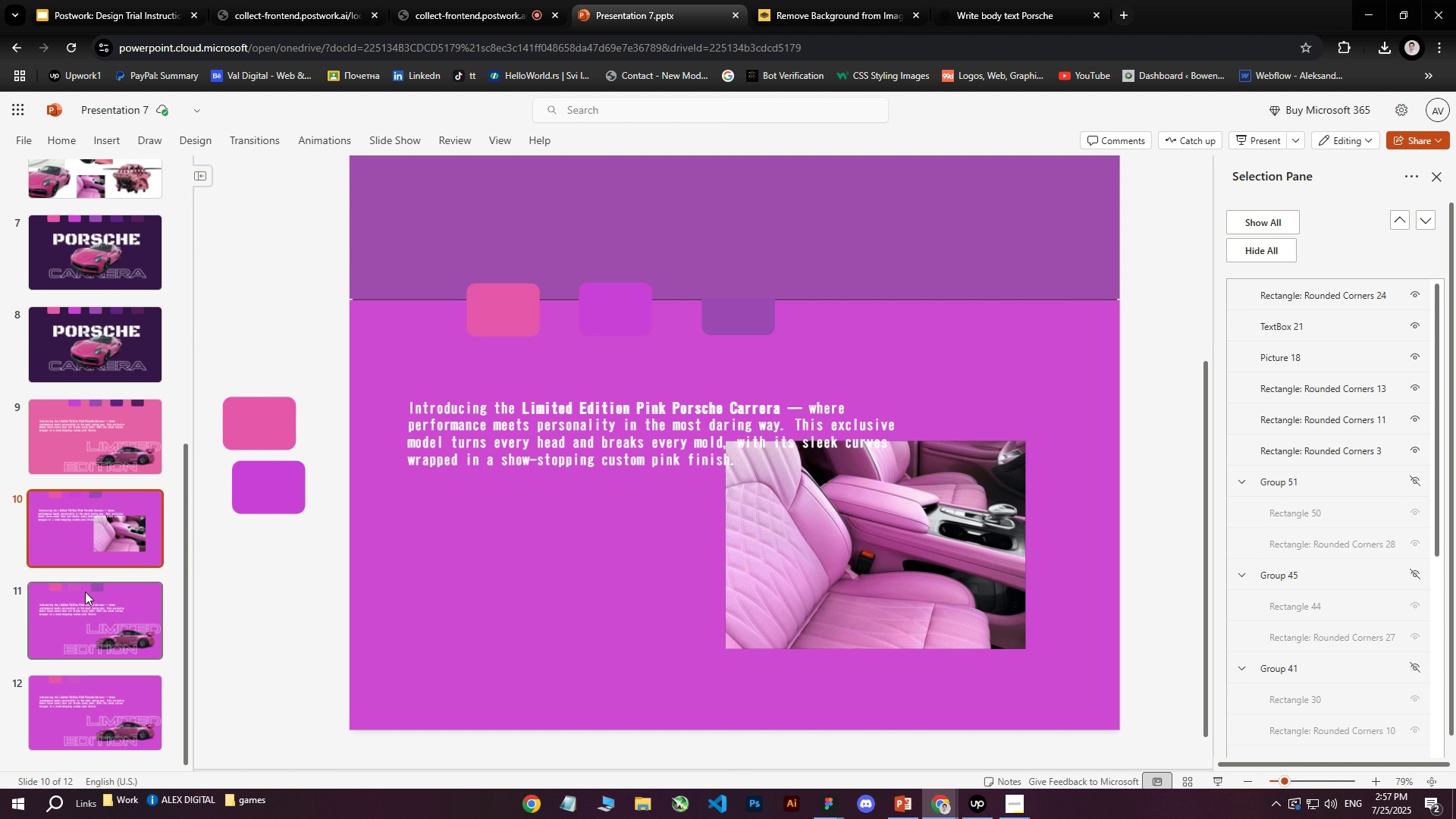 
wait(5.27)
 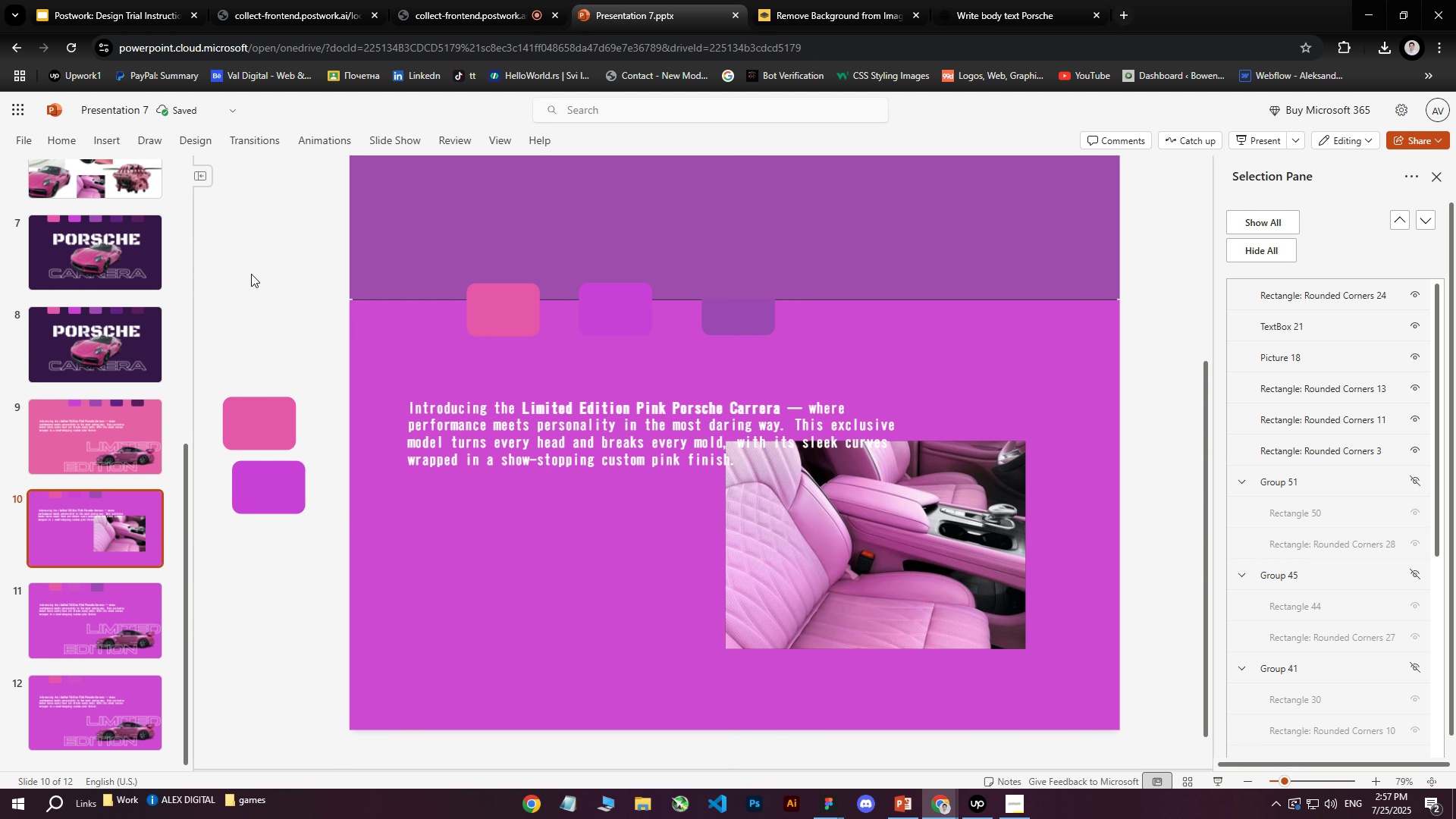 
left_click([80, 612])
 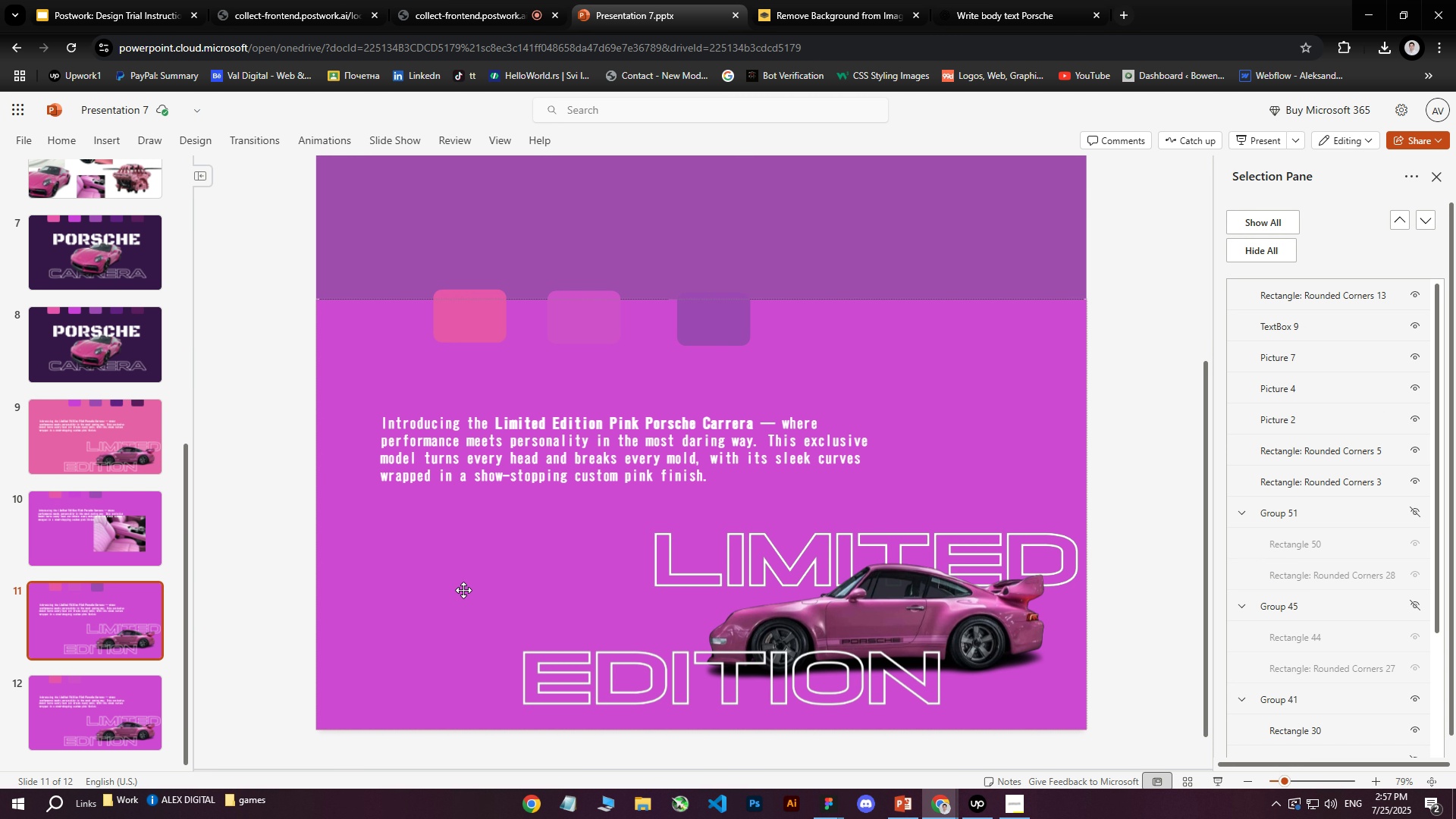 
left_click([426, 582])
 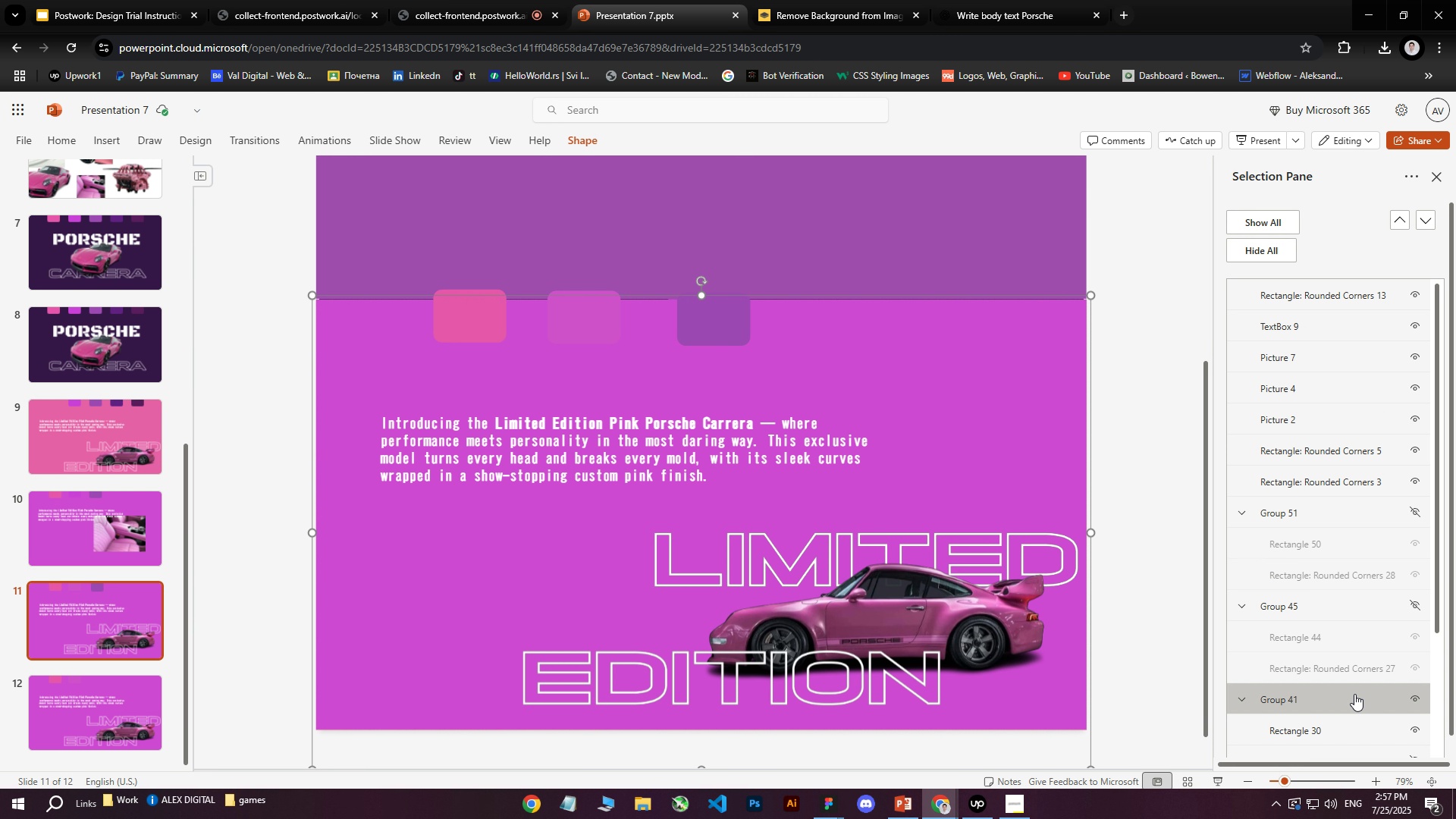 
scroll: coordinate [1364, 698], scroll_direction: down, amount: 3.0
 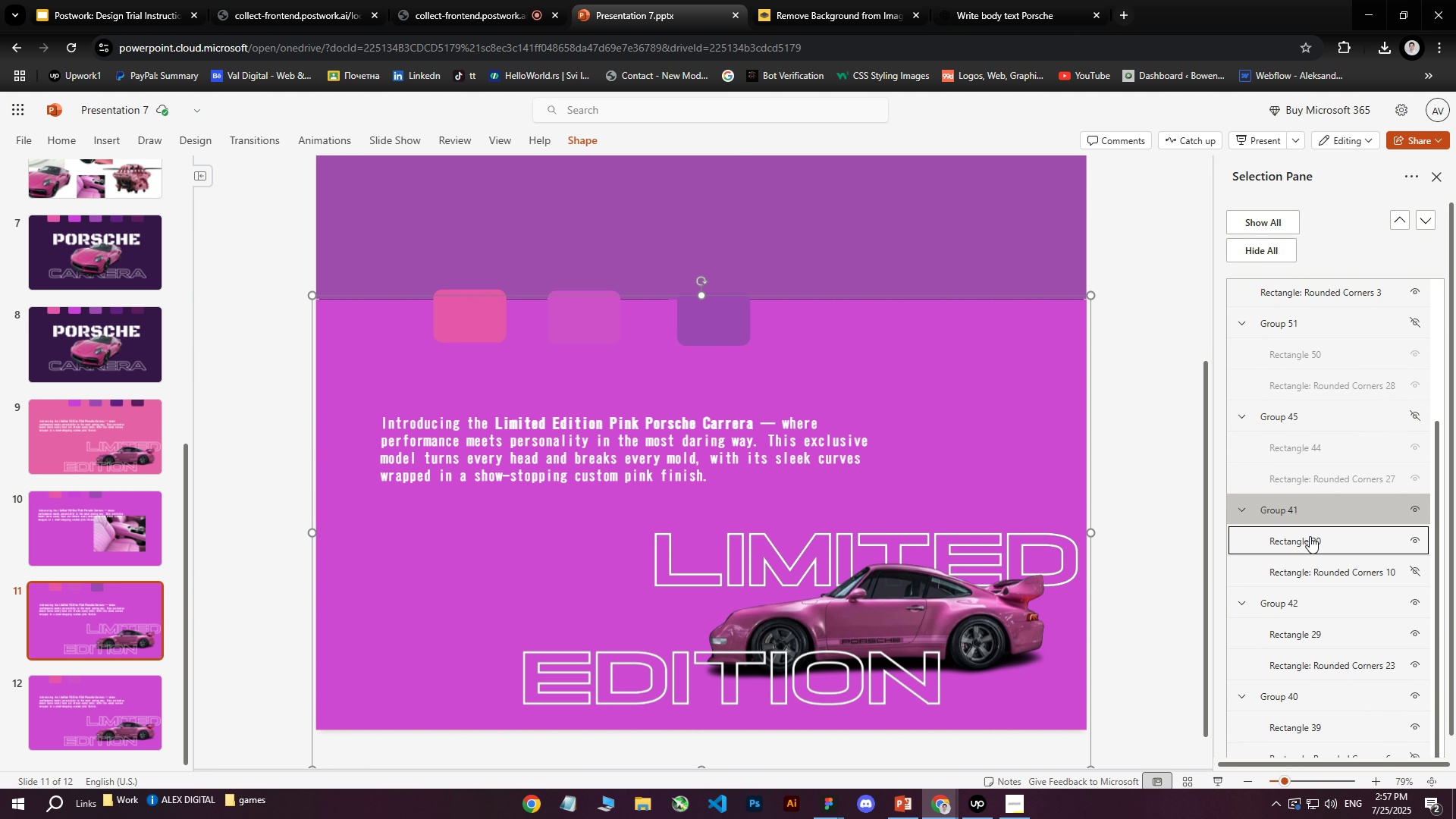 
left_click([1310, 536])
 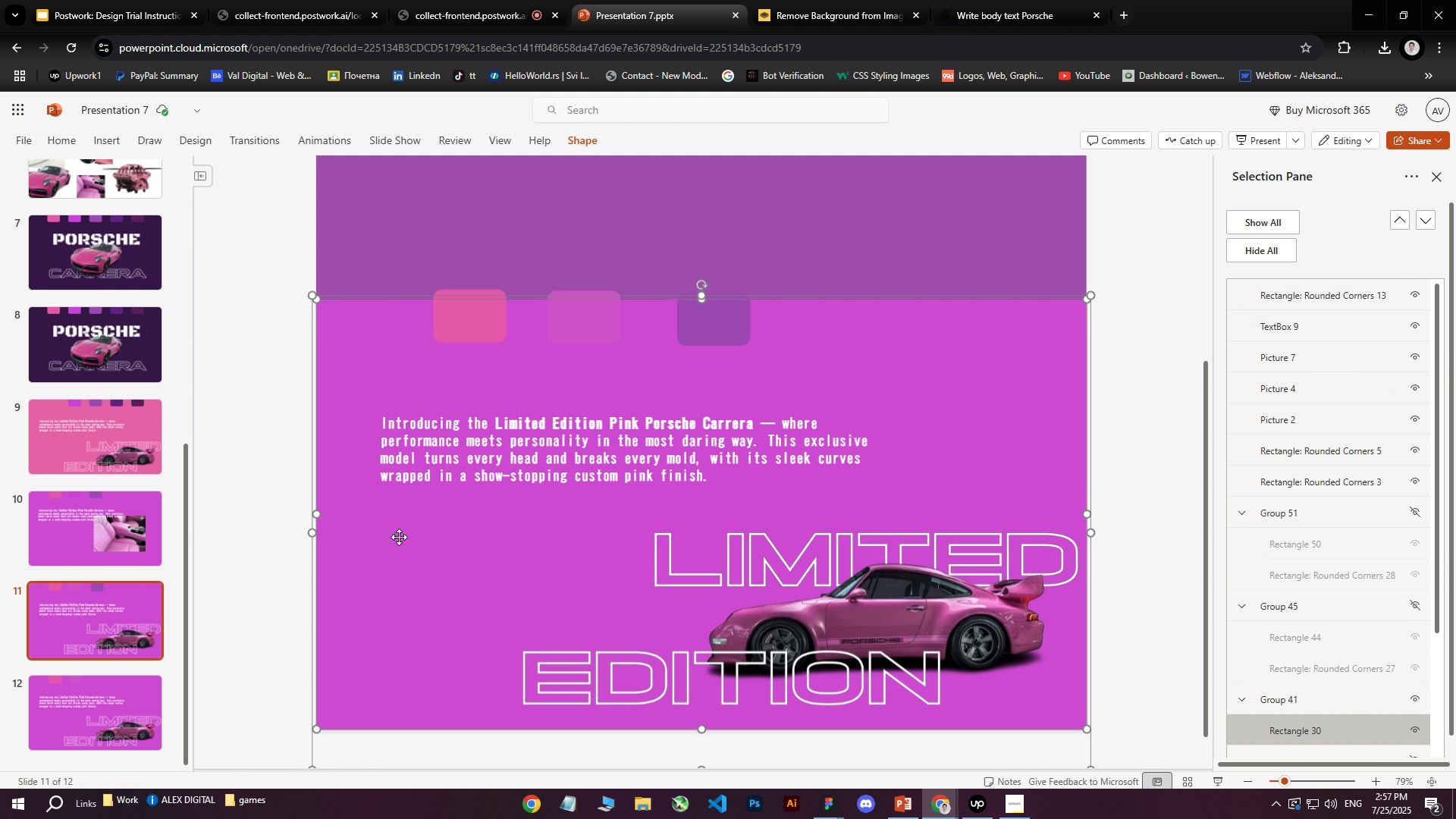 
left_click([263, 491])
 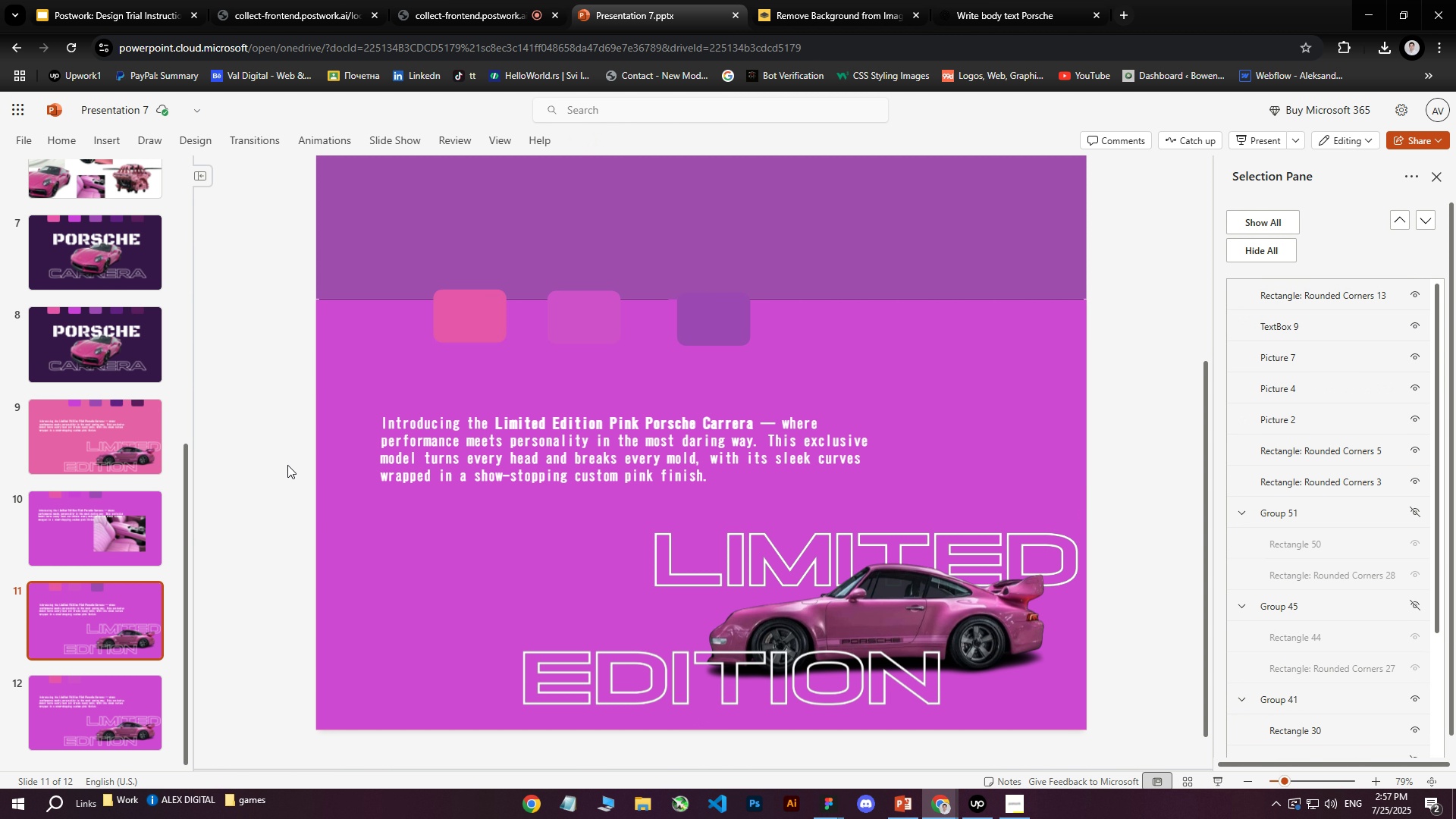 
left_click([116, 344])
 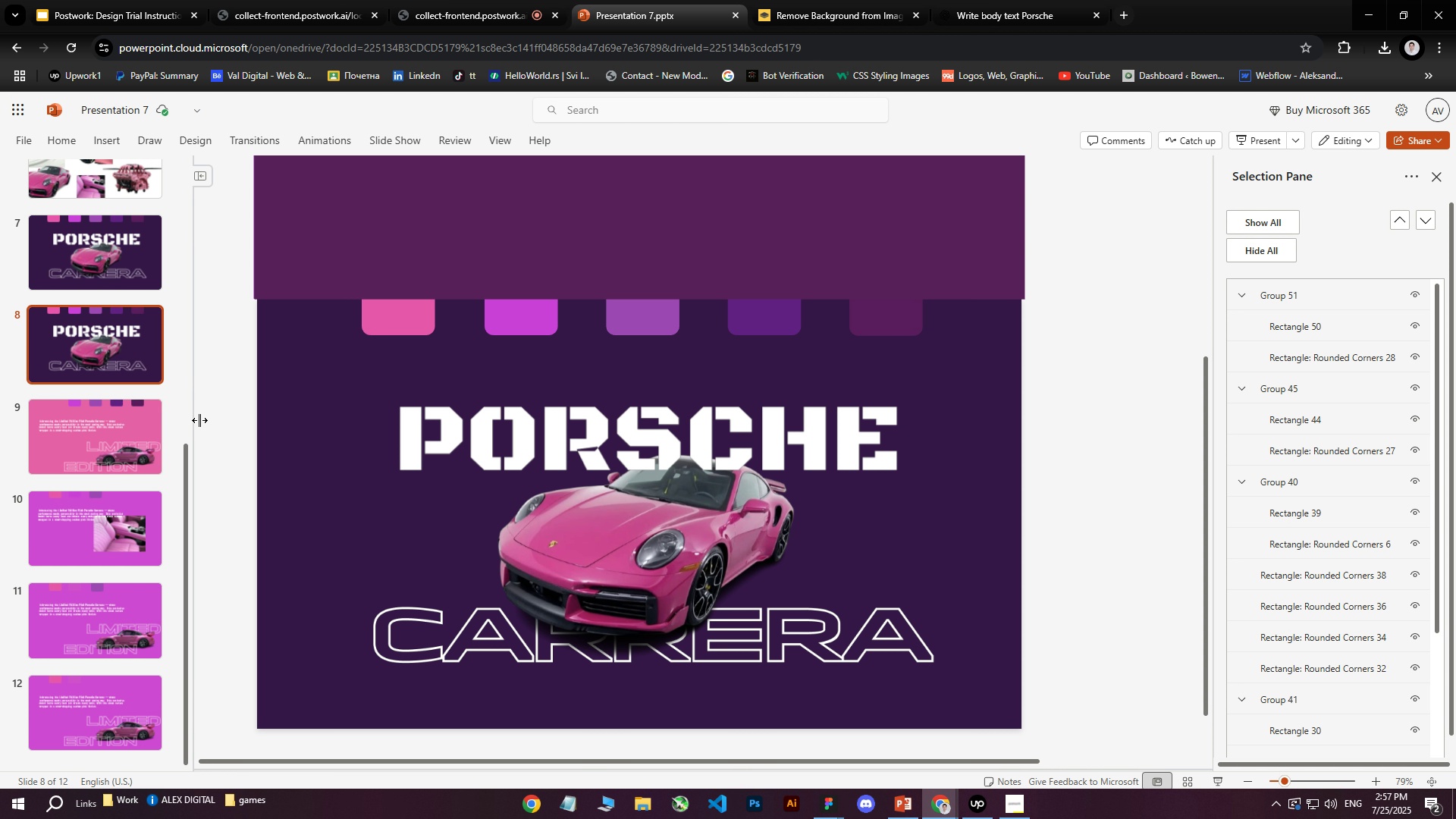 
right_click([103, 343])
 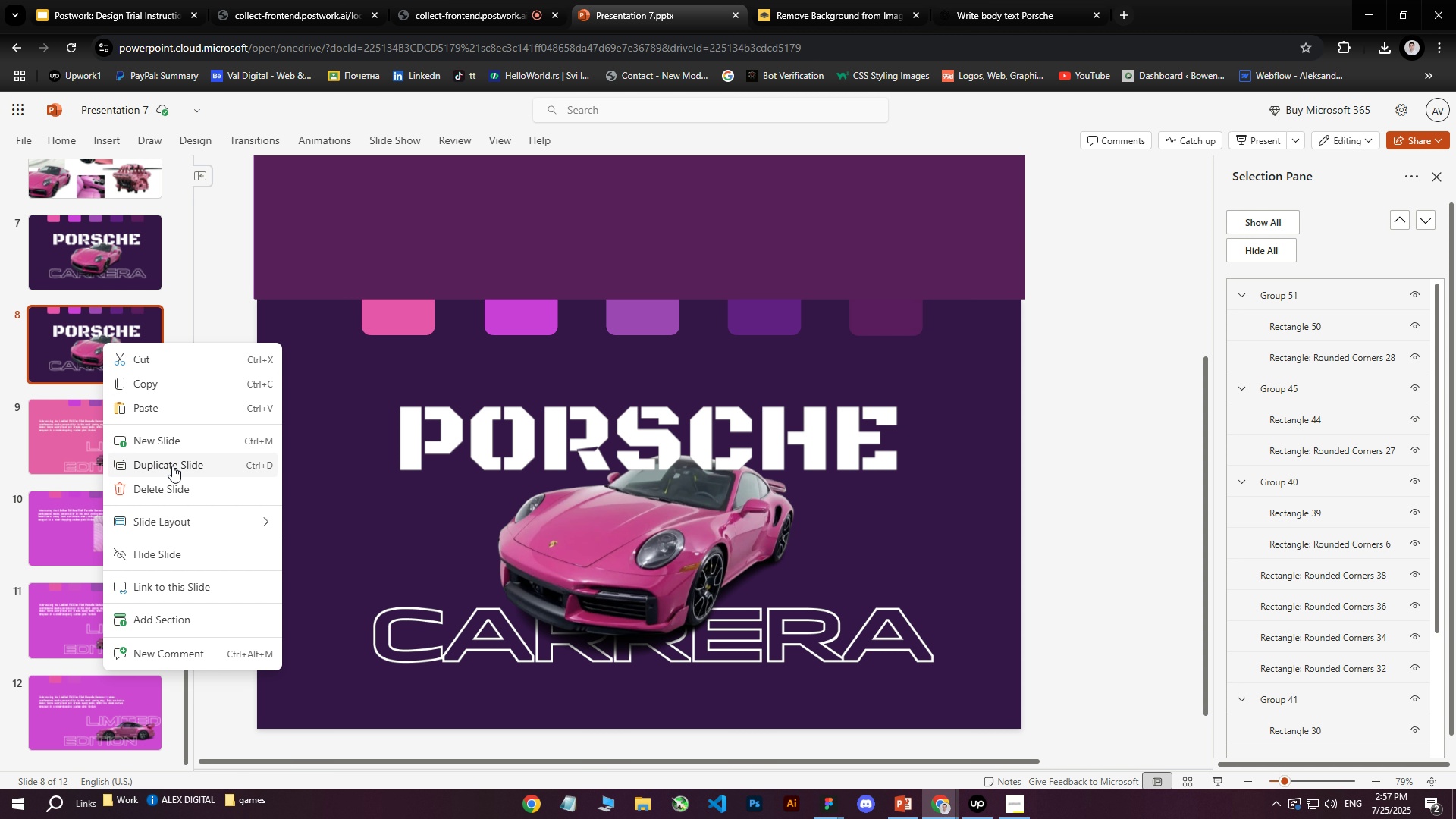 
left_click([172, 466])
 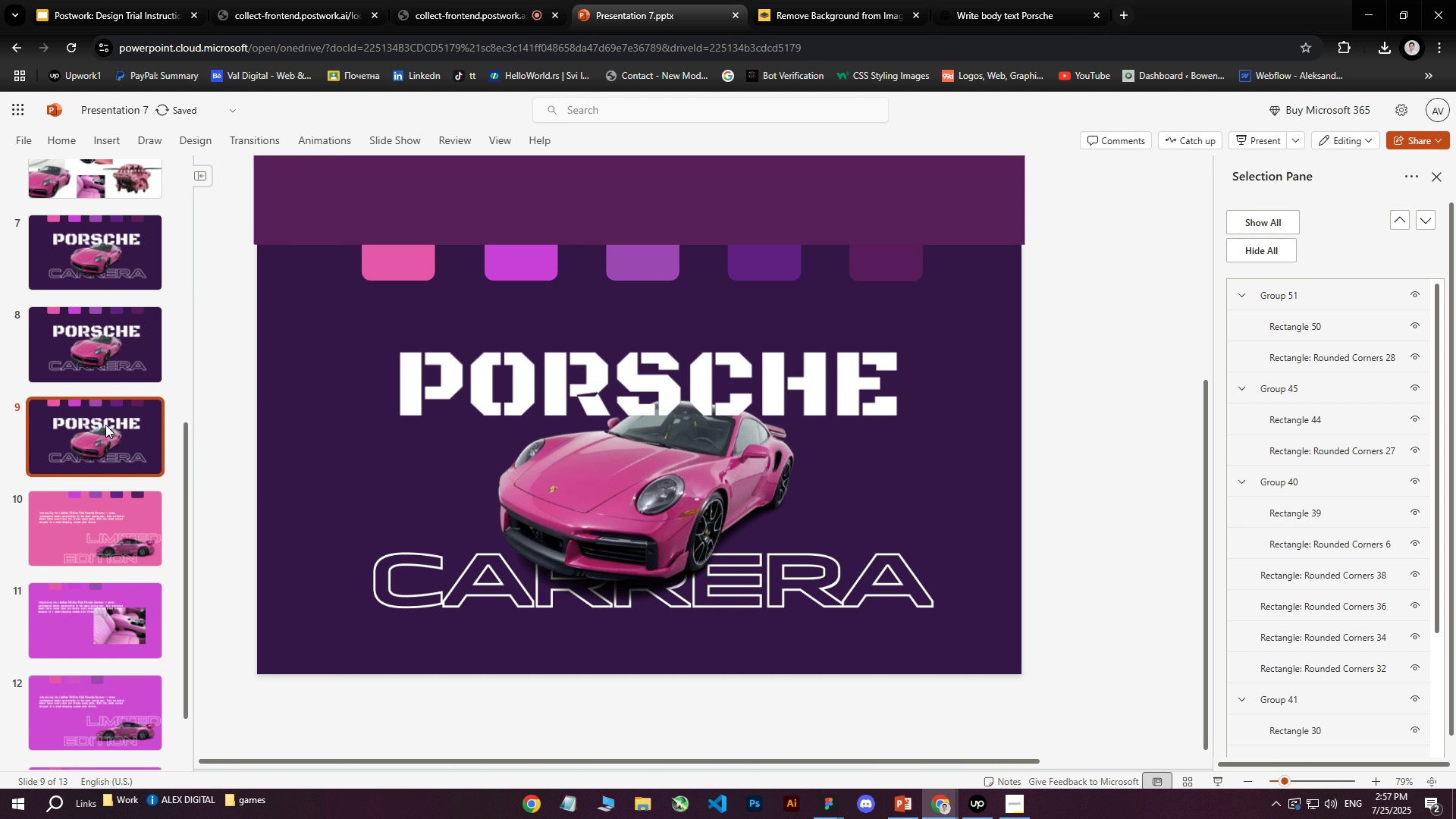 
key(Escape)
 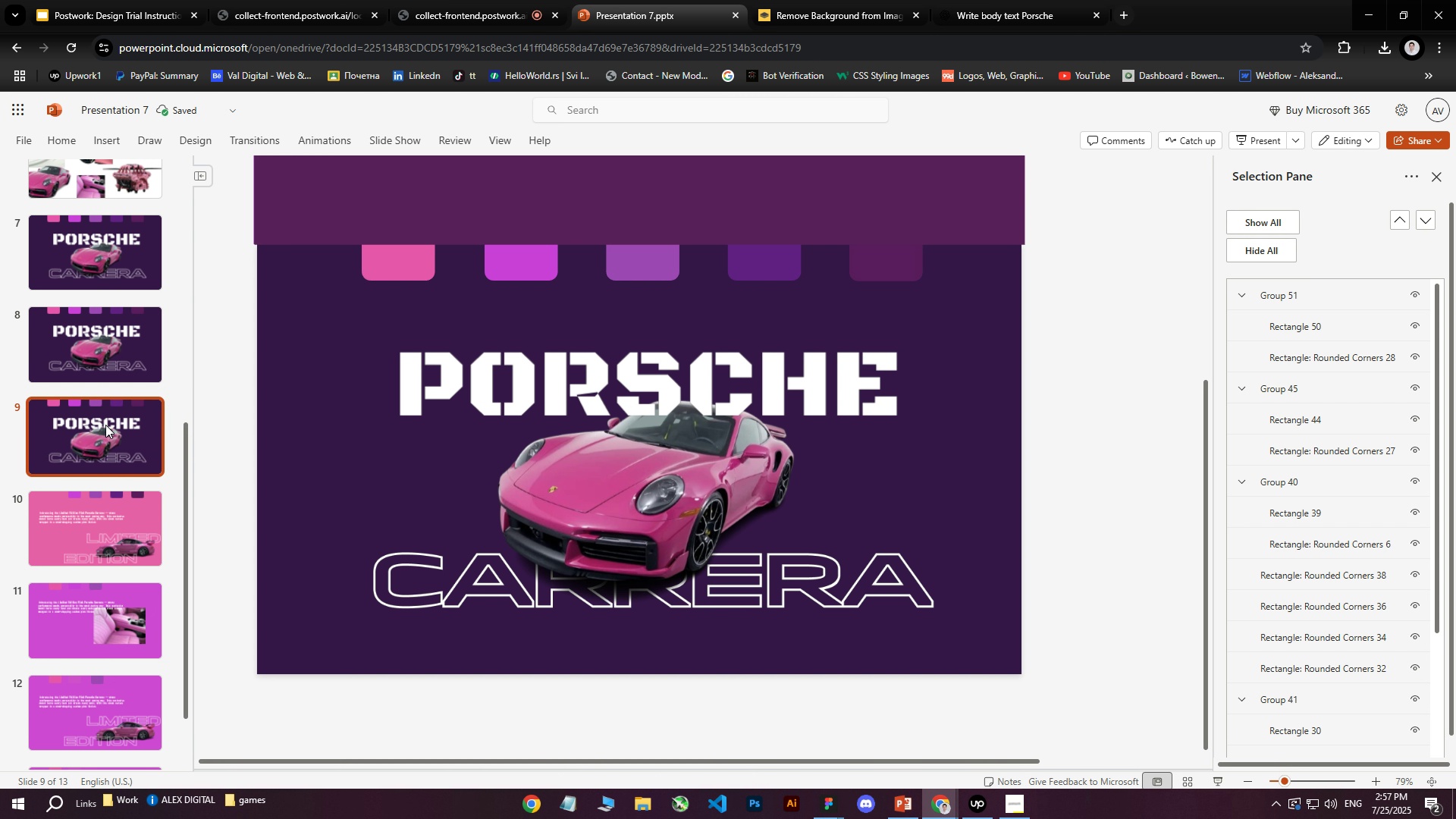 
right_click([105, 425])
 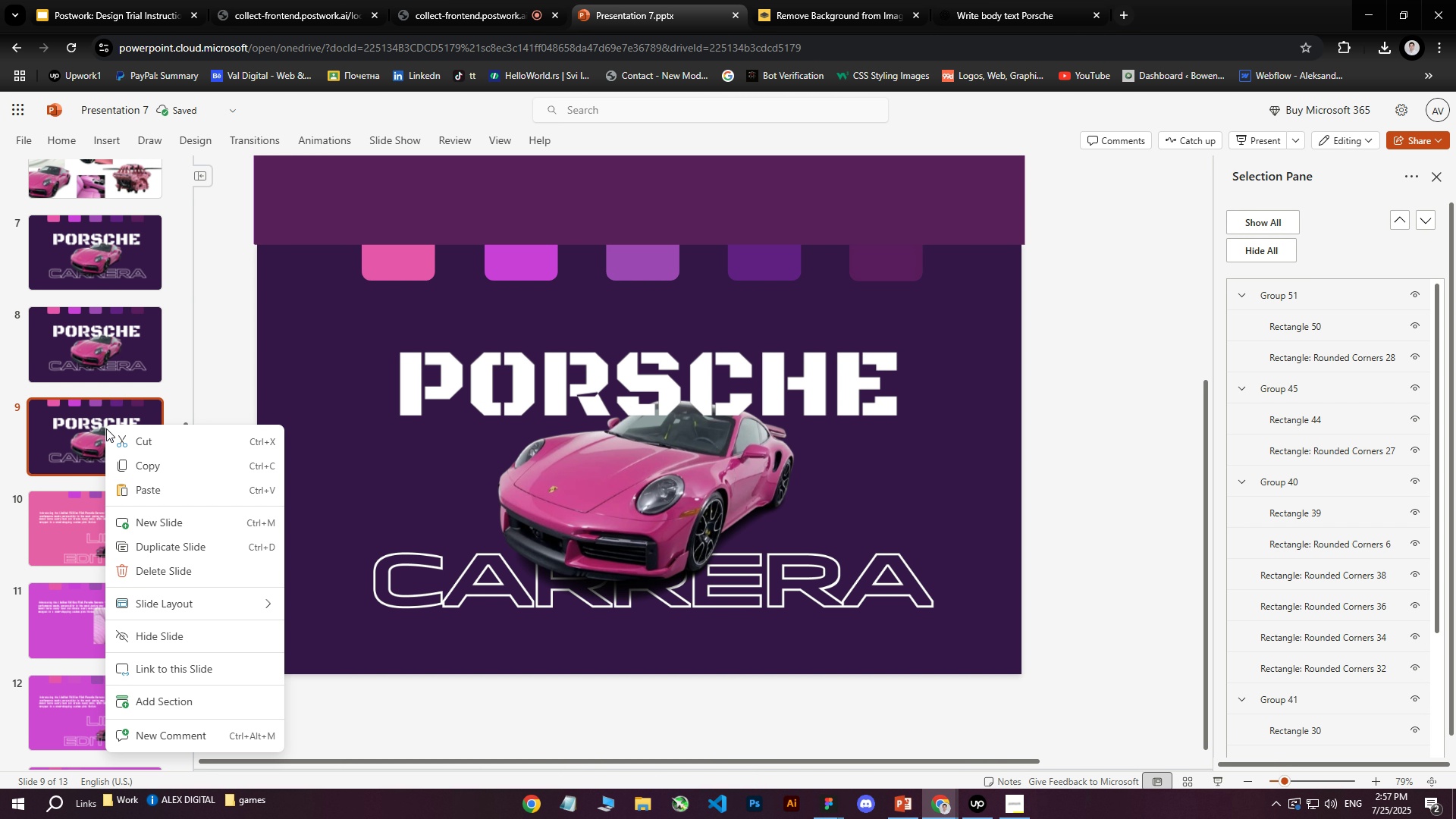 
left_click([93, 423])
 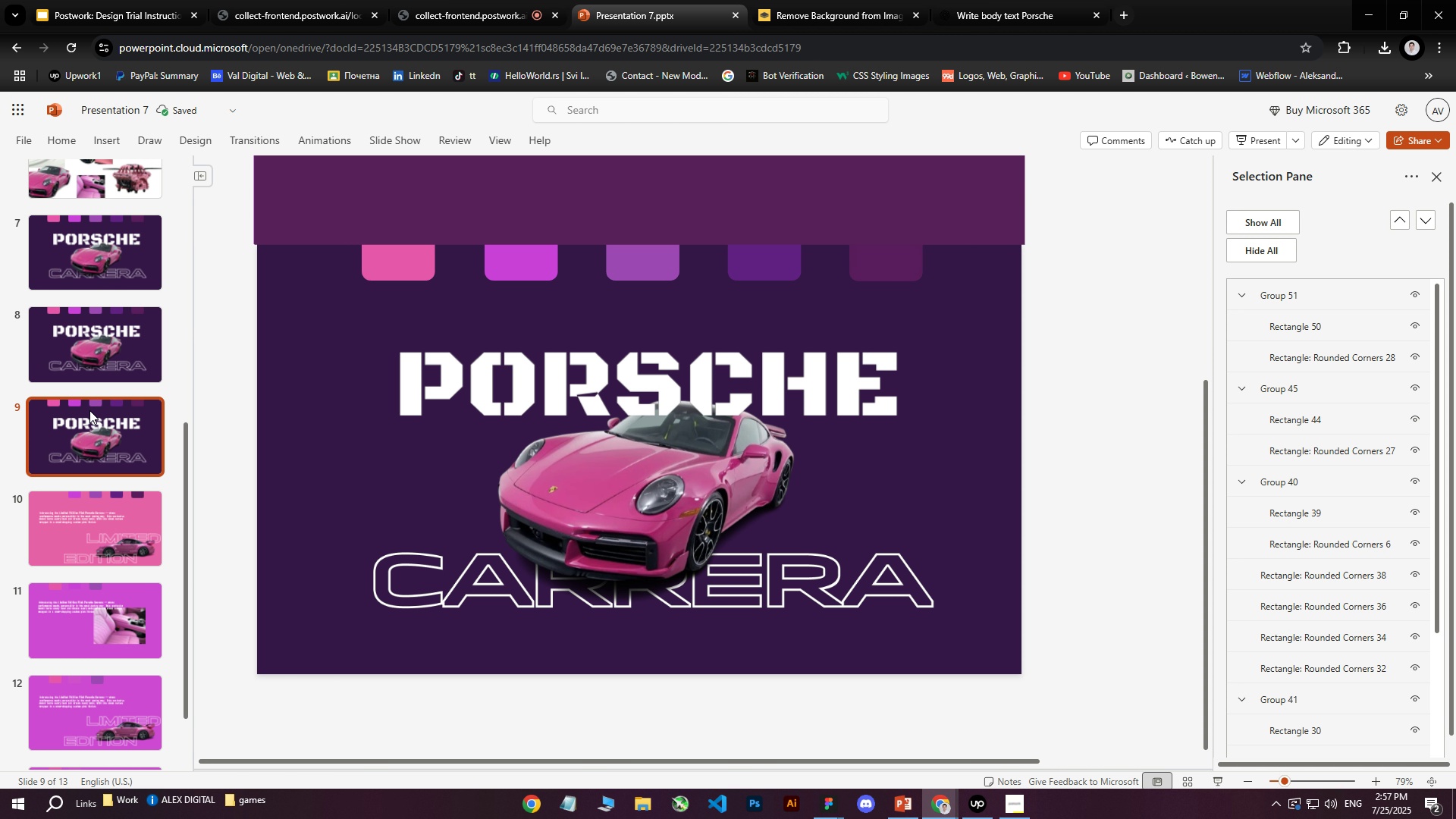 
key(Delete)
 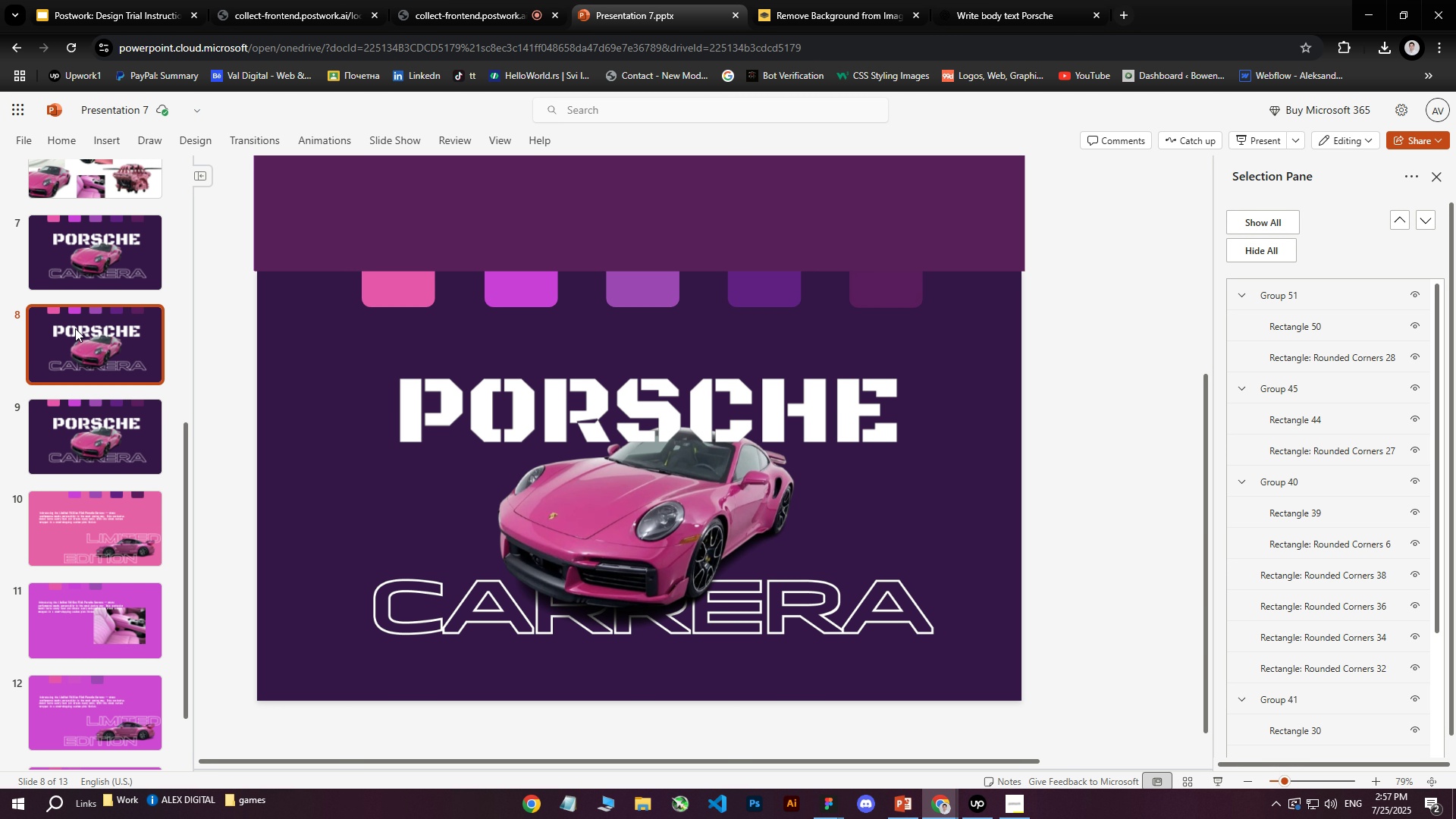 
left_click([75, 328])
 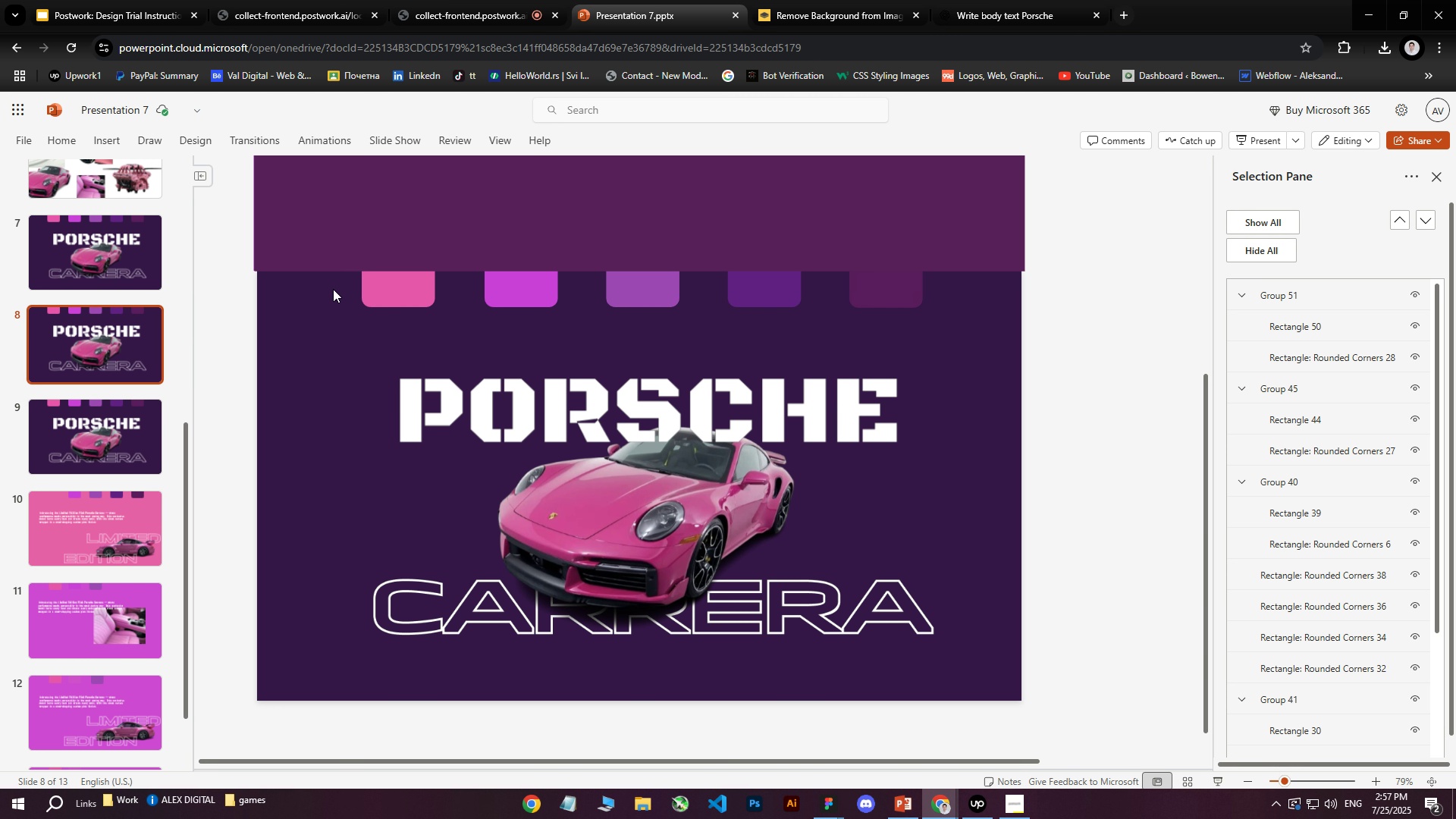 
left_click([367, 284])
 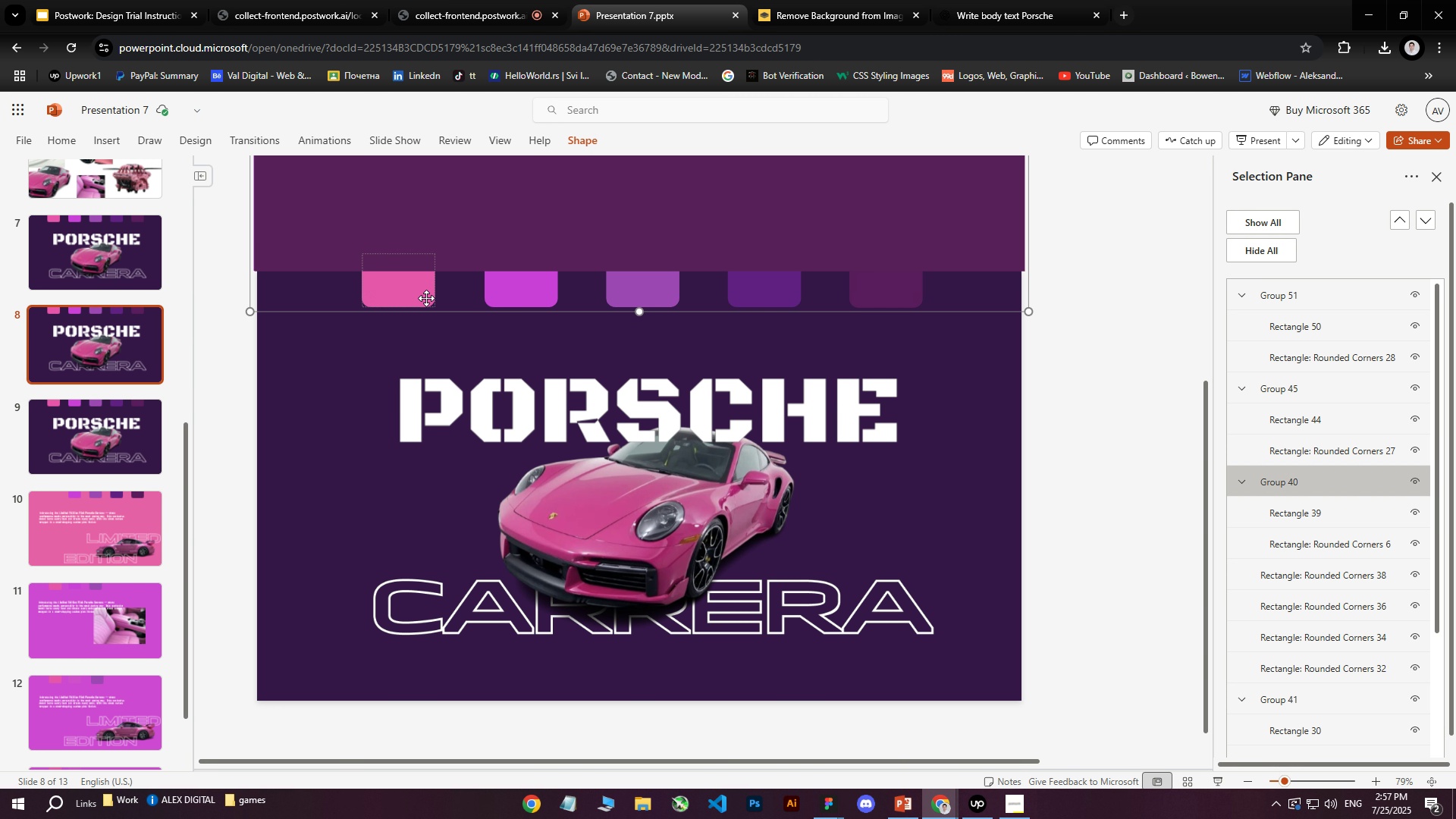 
scroll: coordinate [574, 390], scroll_direction: up, amount: 5.0
 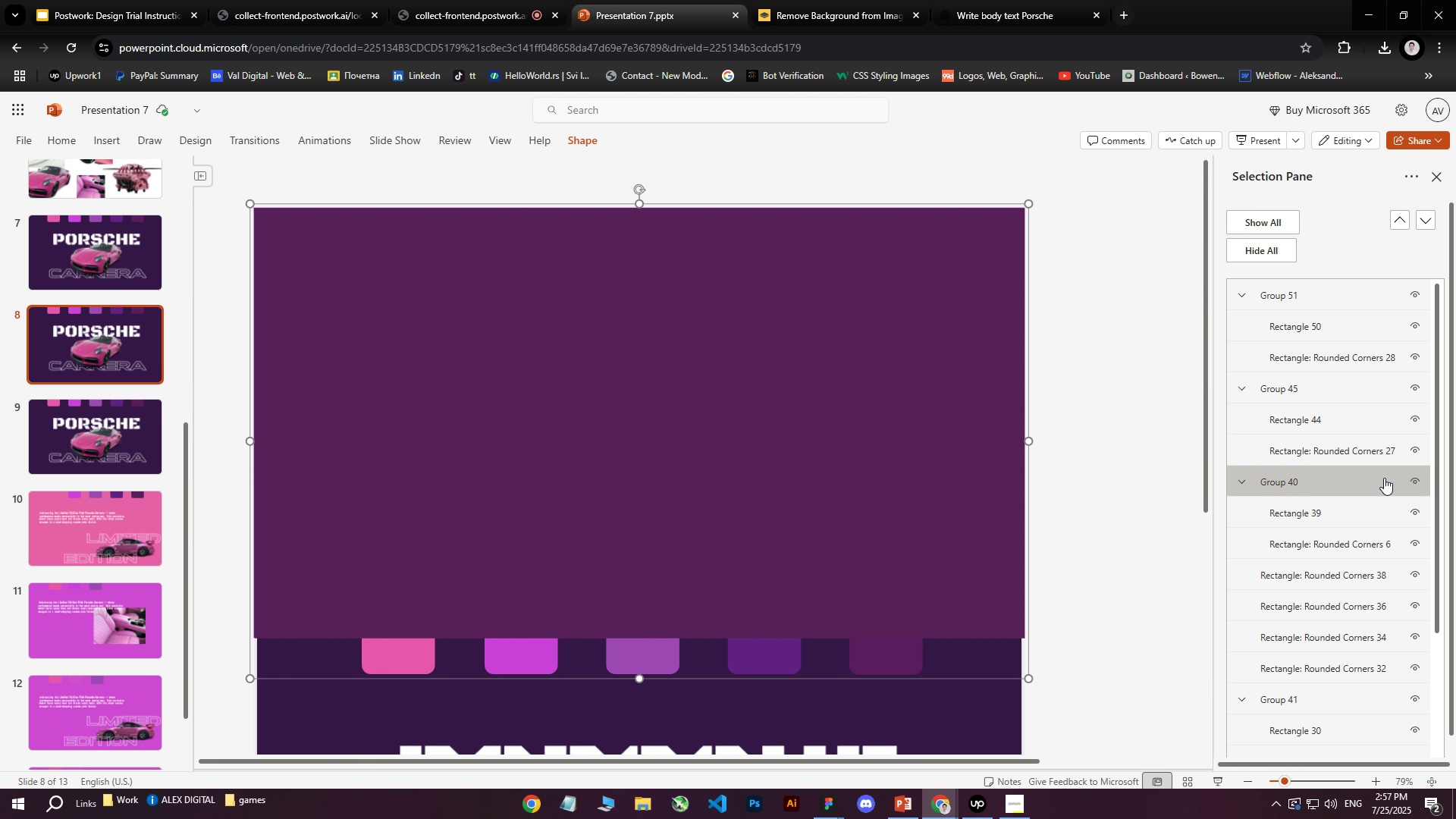 
scroll: coordinate [858, 540], scroll_direction: down, amount: 10.0
 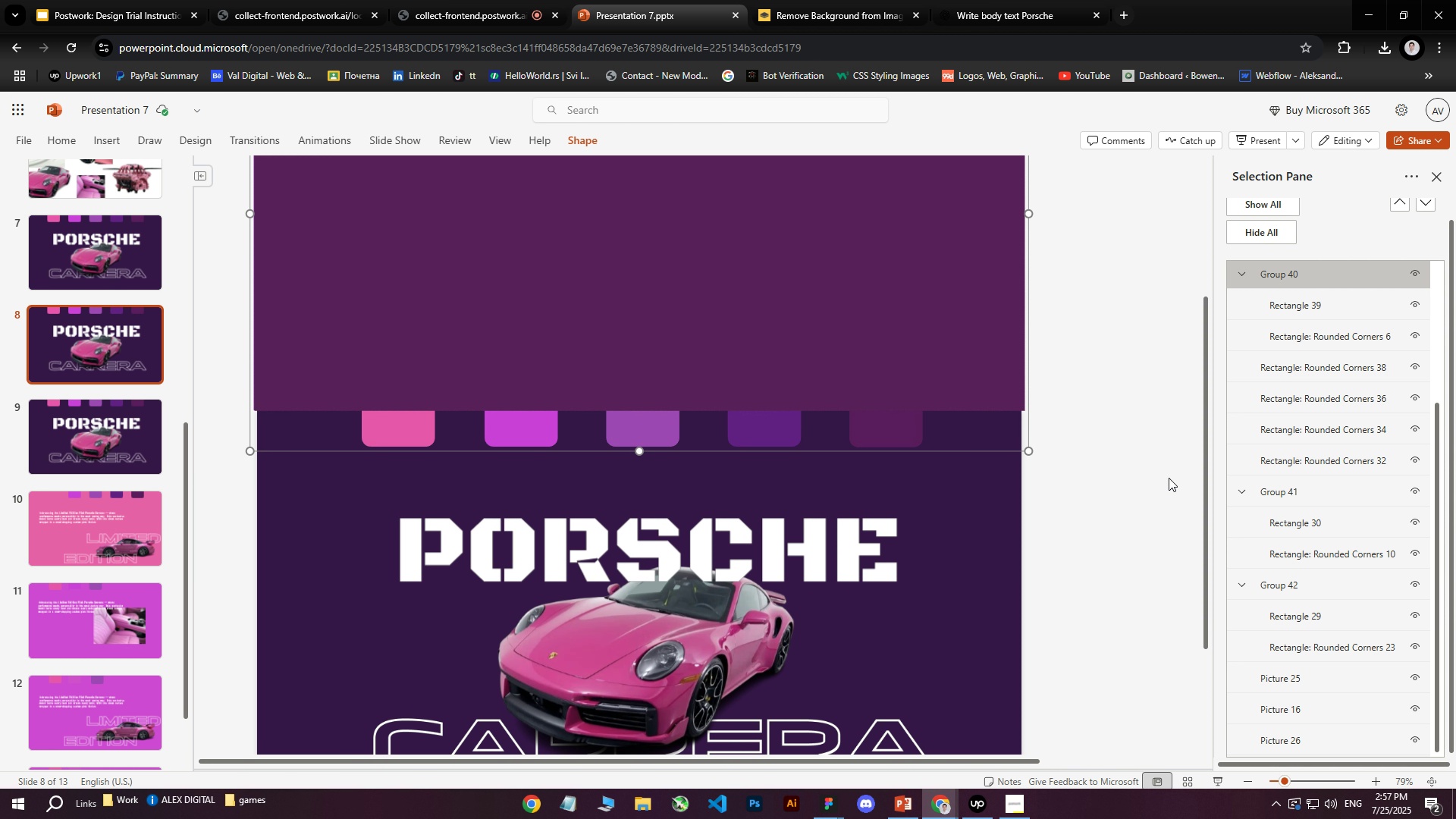 
scroll: coordinate [1314, 396], scroll_direction: up, amount: 5.0
 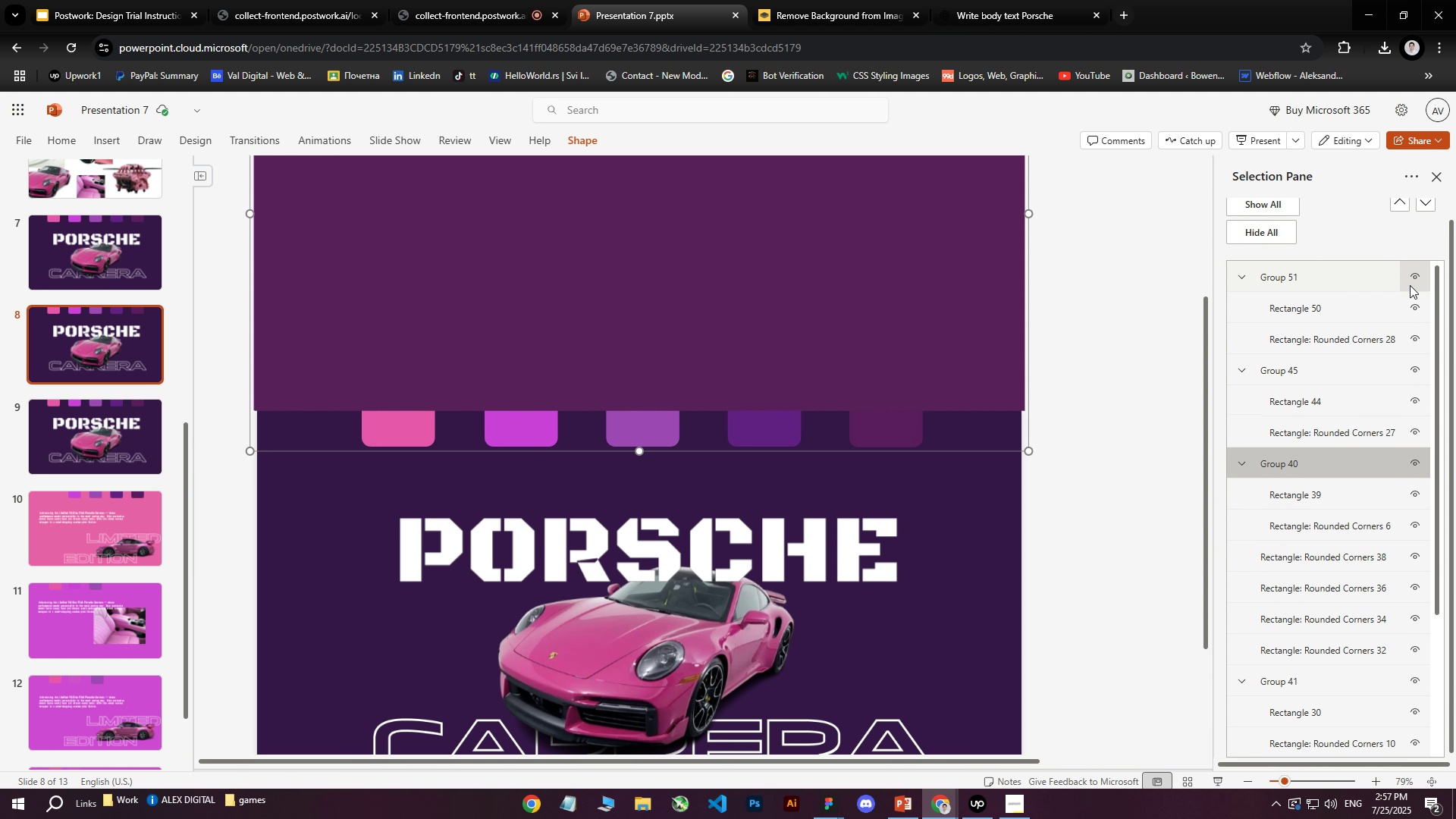 
left_click([1417, 284])
 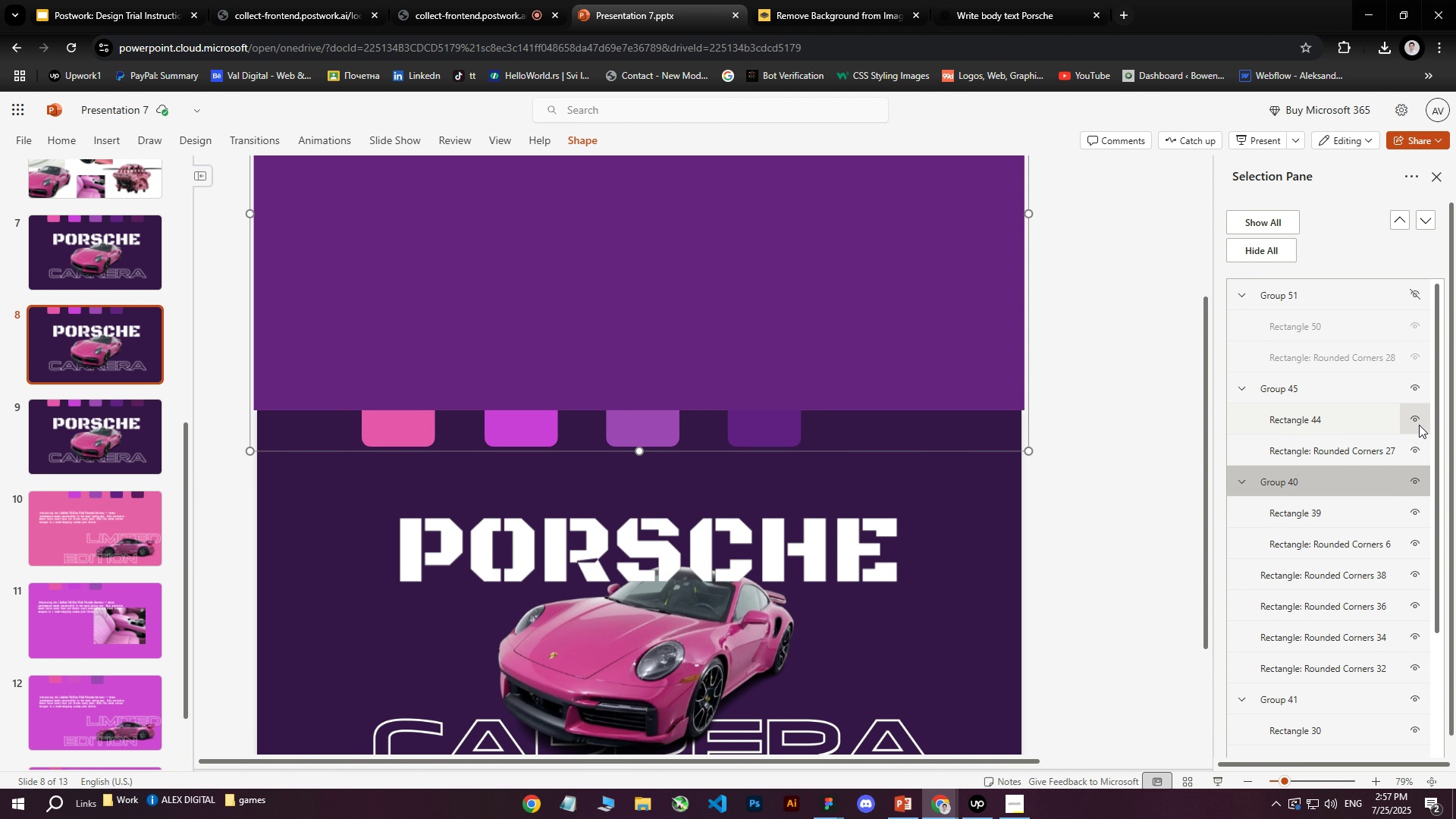 
left_click([1417, 396])
 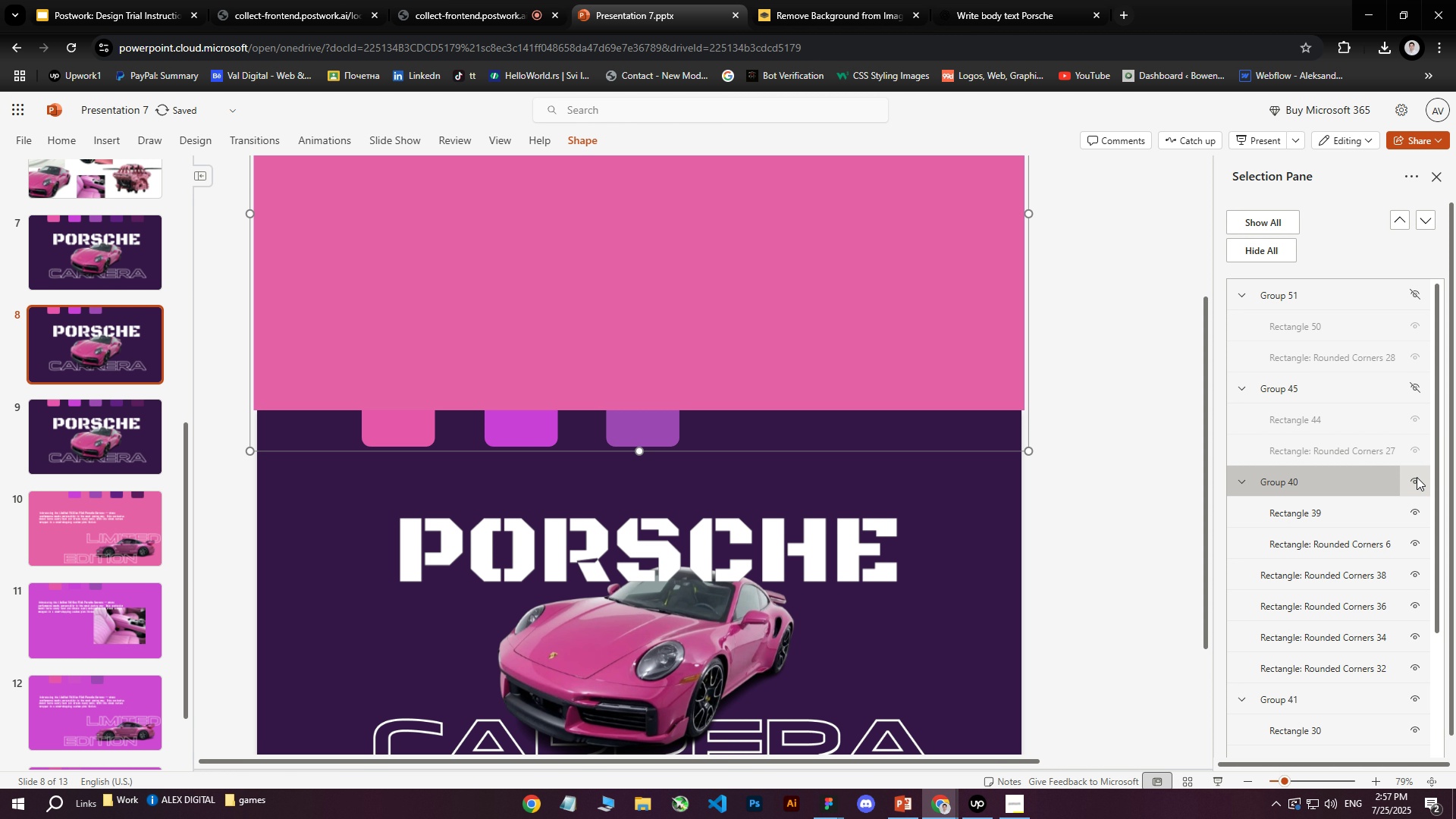 
left_click([1415, 480])
 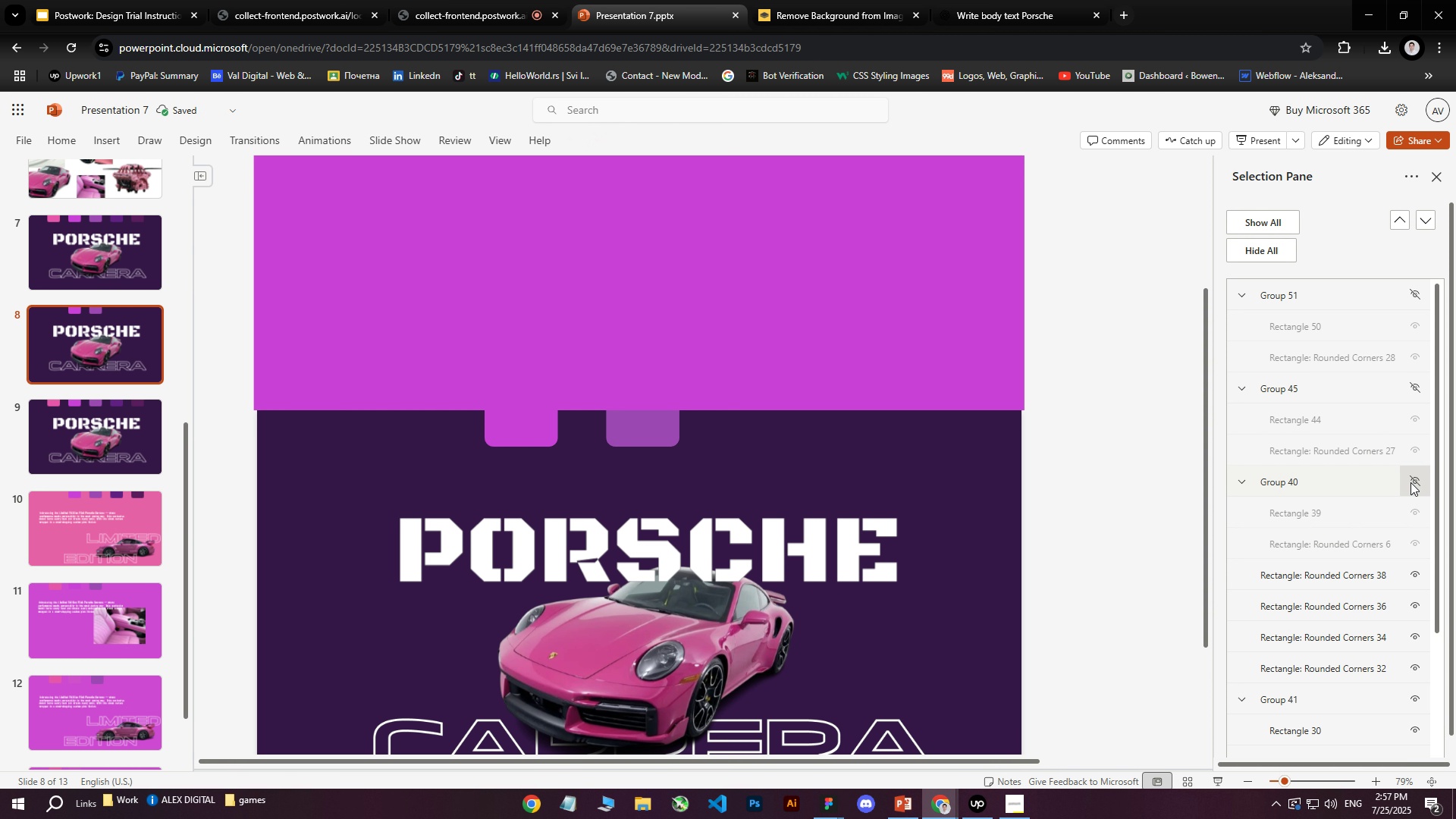 
left_click([1413, 481])
 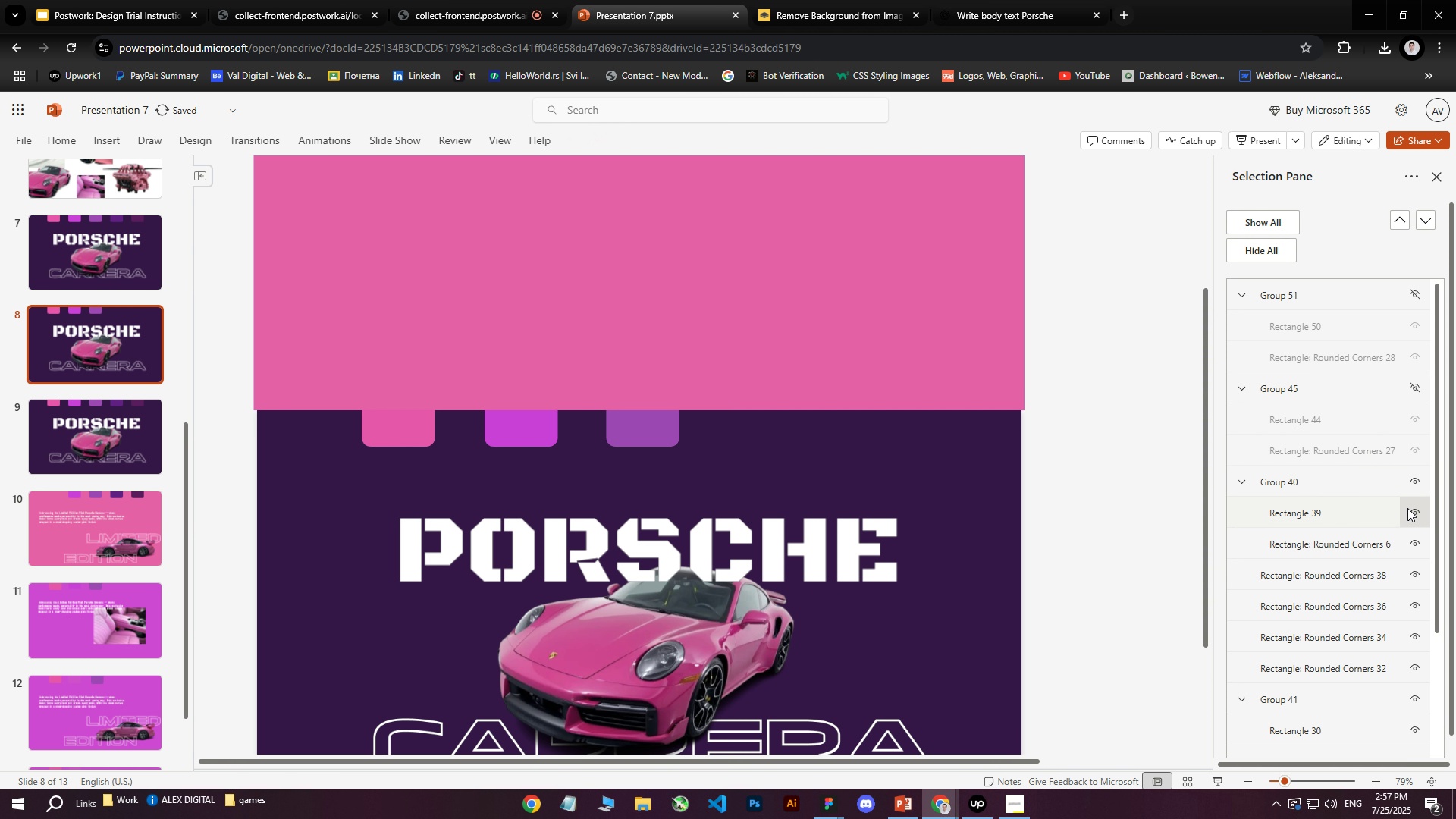 
scroll: coordinate [1407, 517], scroll_direction: down, amount: 2.0
 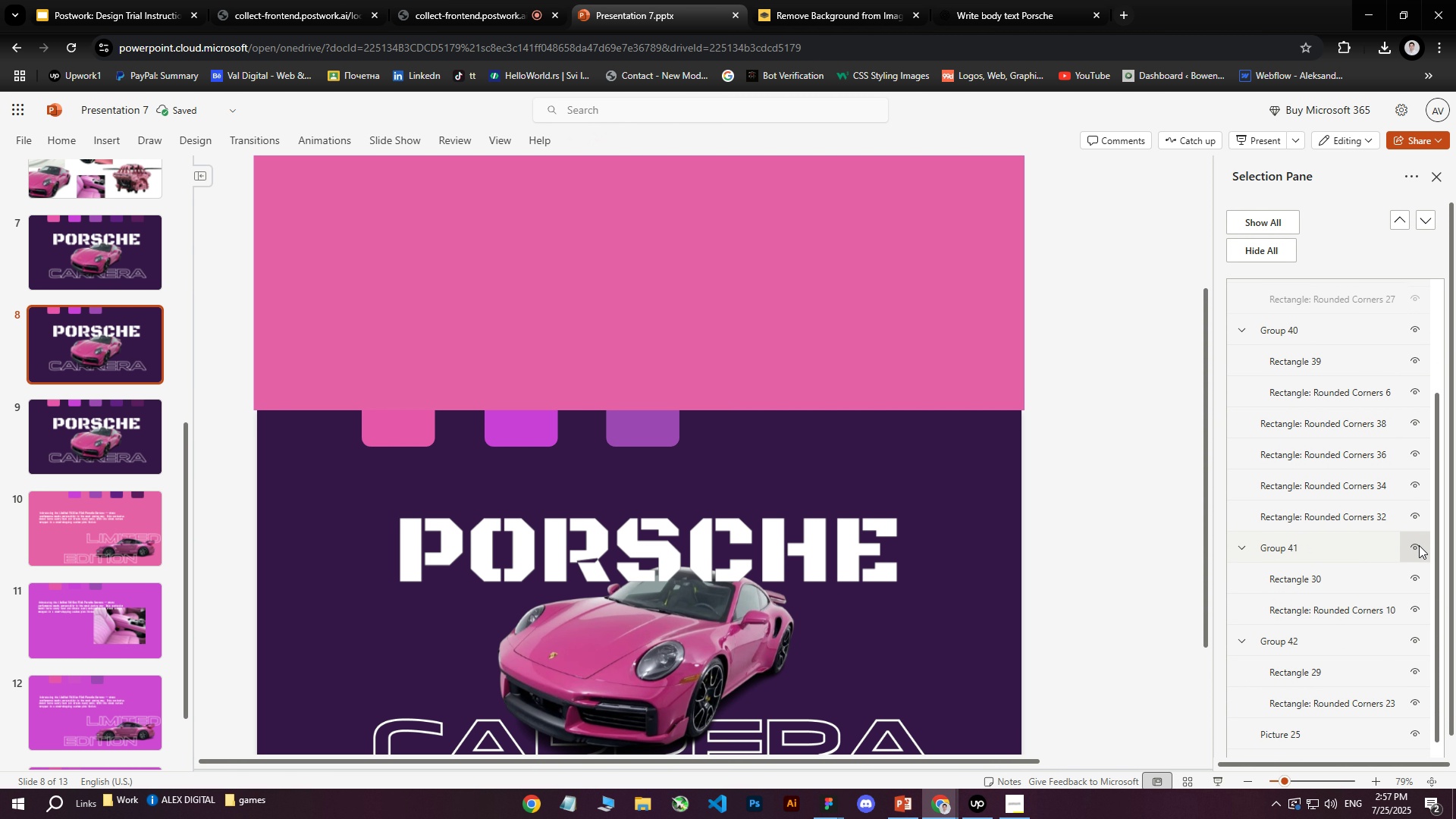 
left_click([1419, 546])
 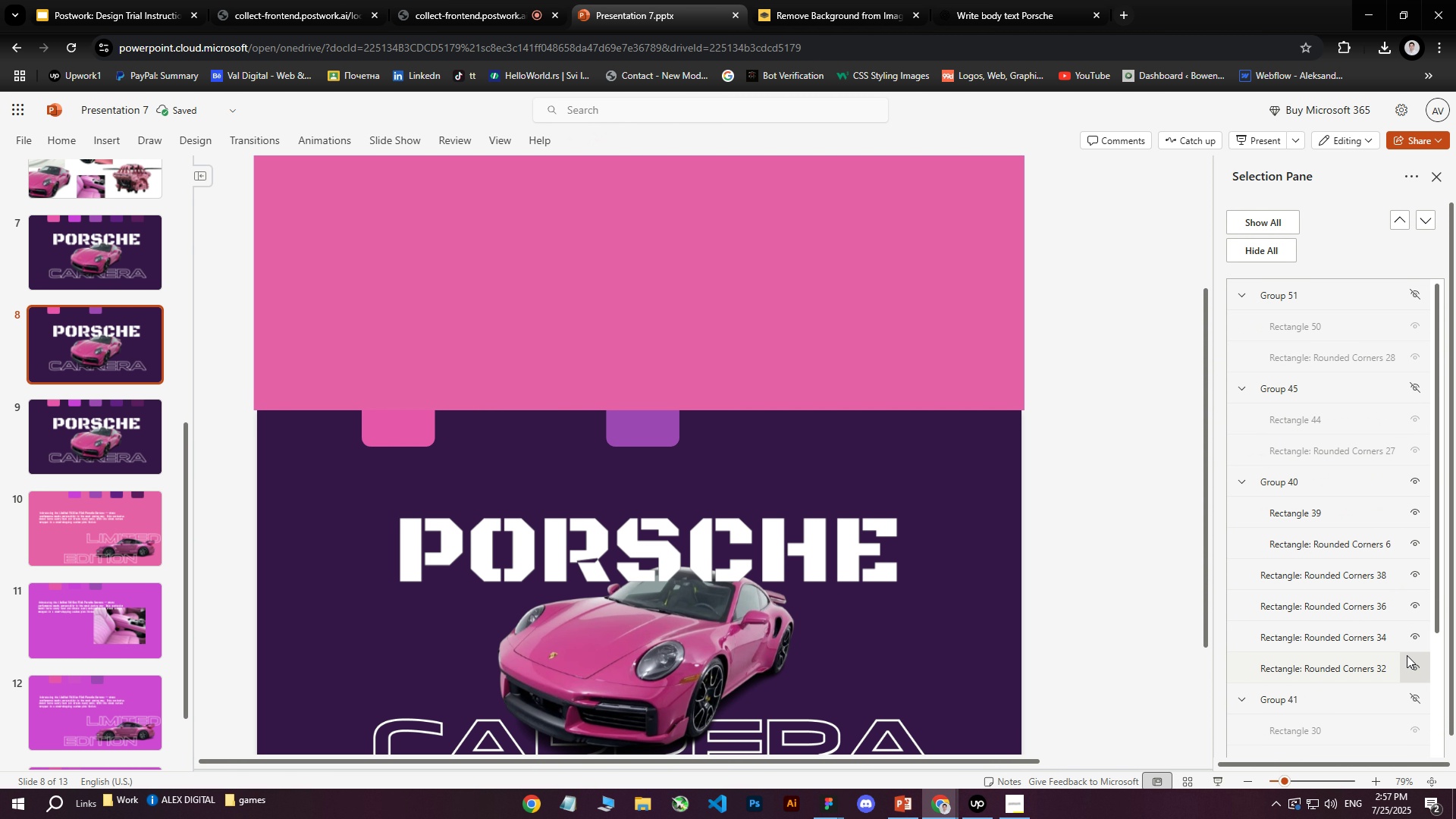 
scroll: coordinate [1407, 669], scroll_direction: down, amount: 3.0
 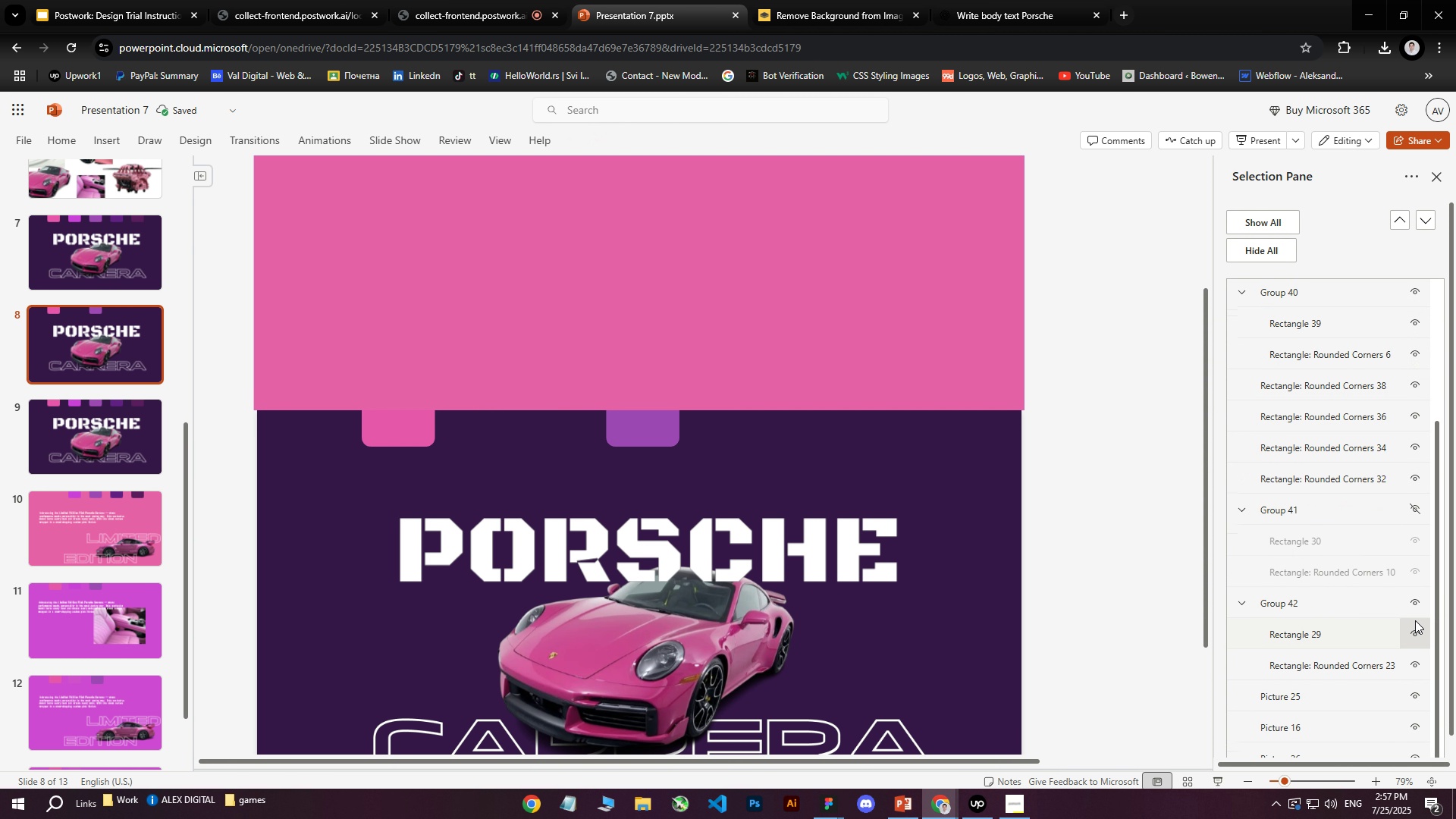 
left_click([1417, 612])
 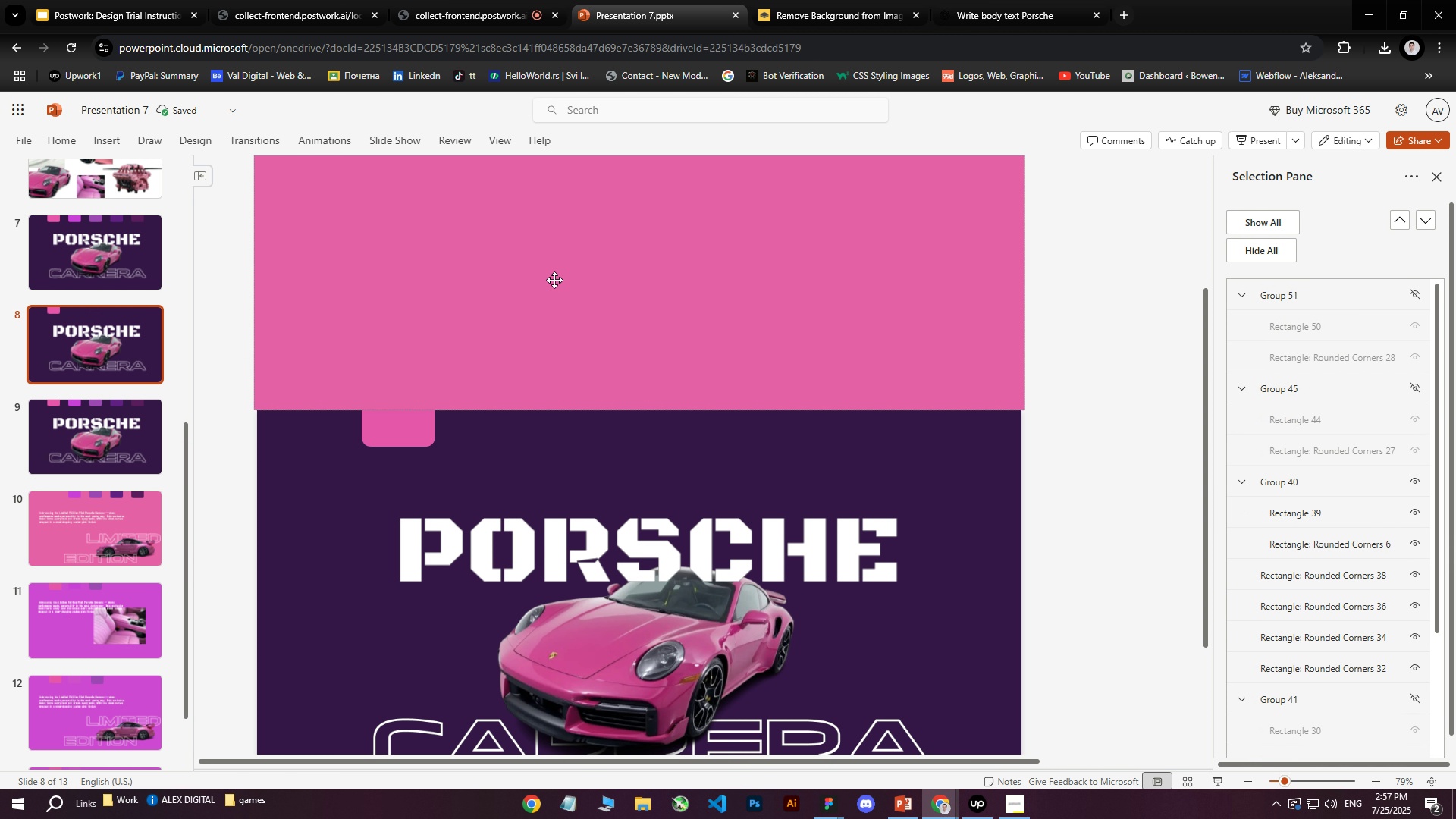 
left_click([554, 280])
 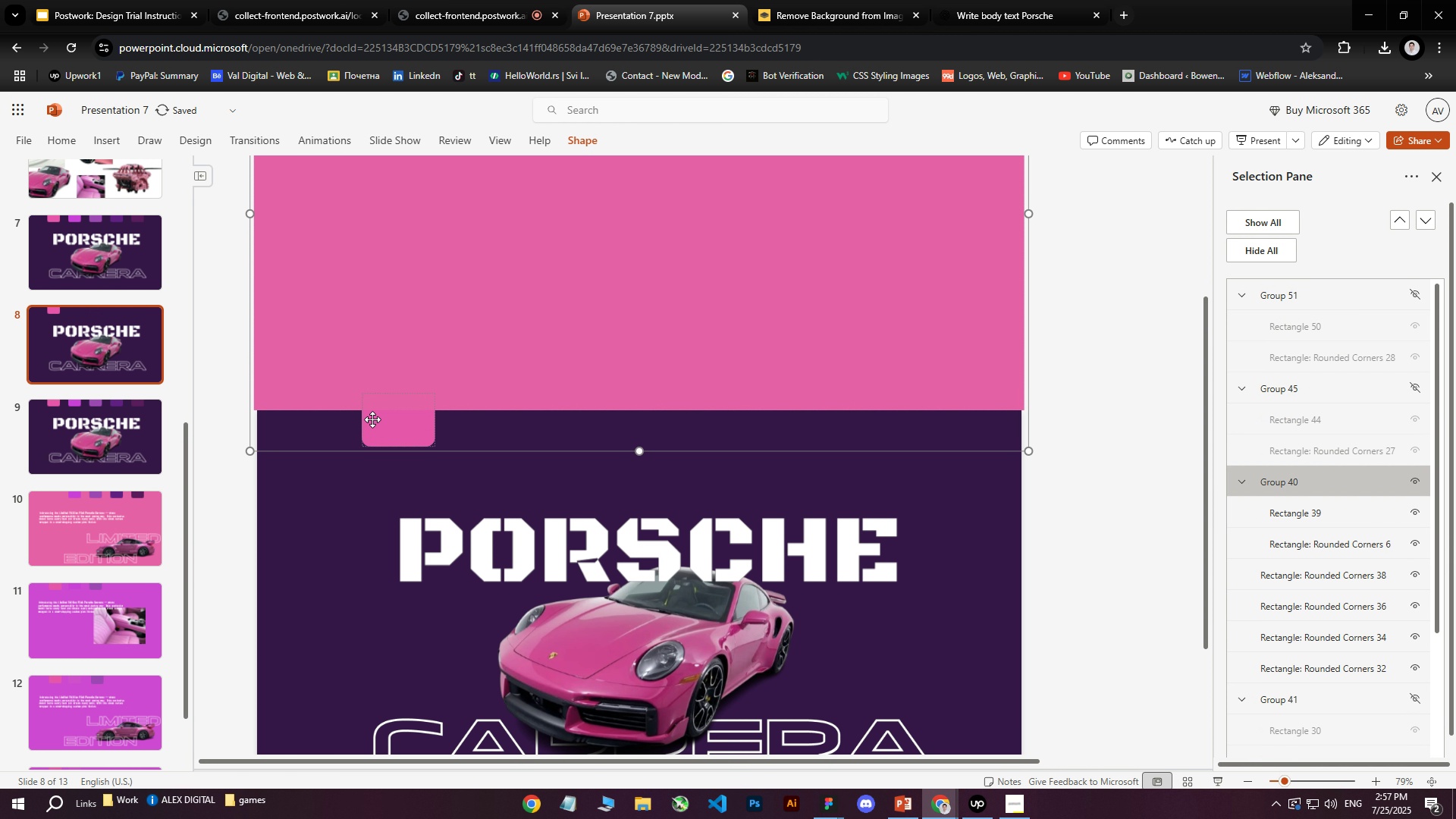 
left_click([385, 425])
 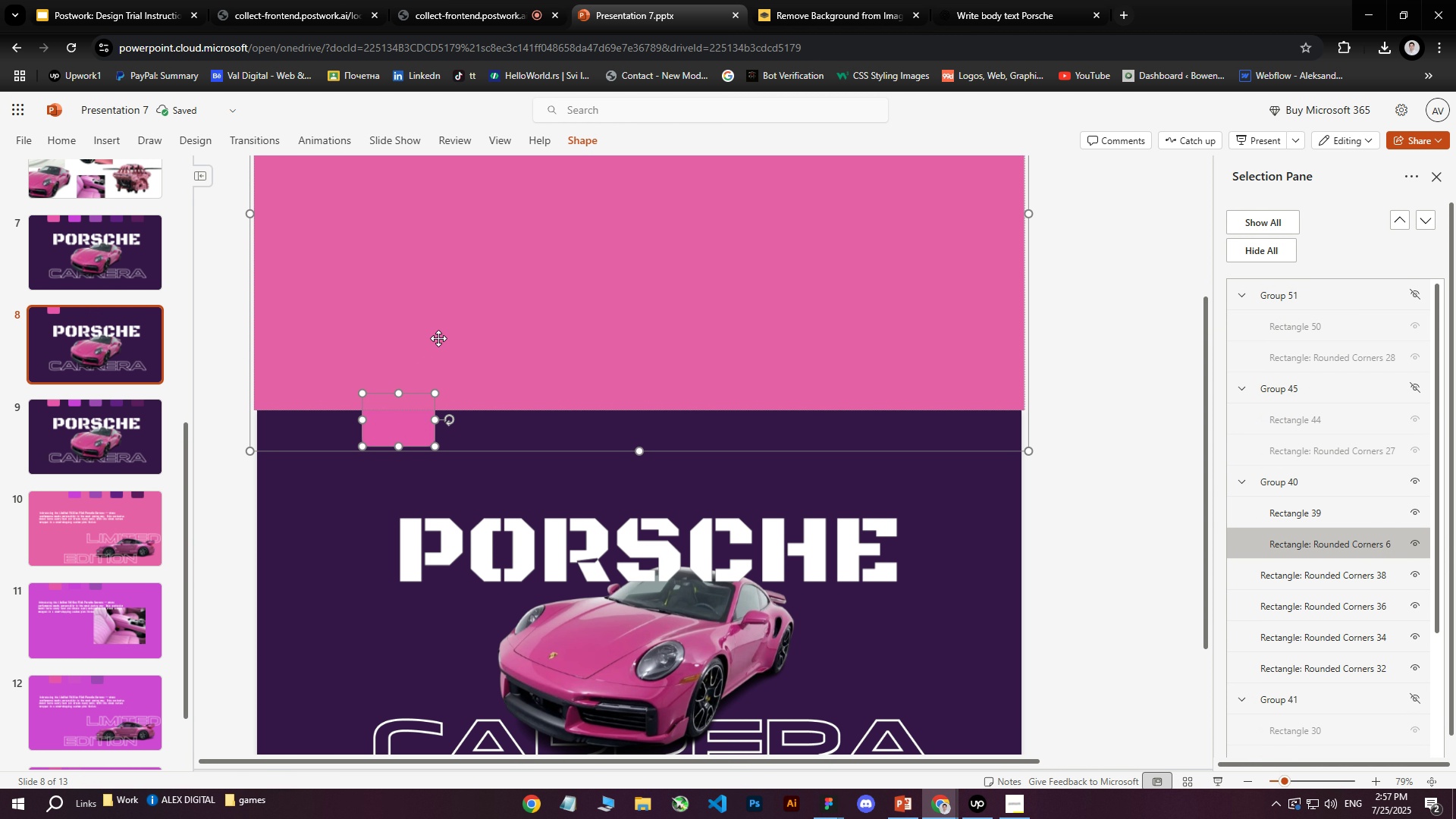 
scroll: coordinate [444, 326], scroll_direction: up, amount: 2.0
 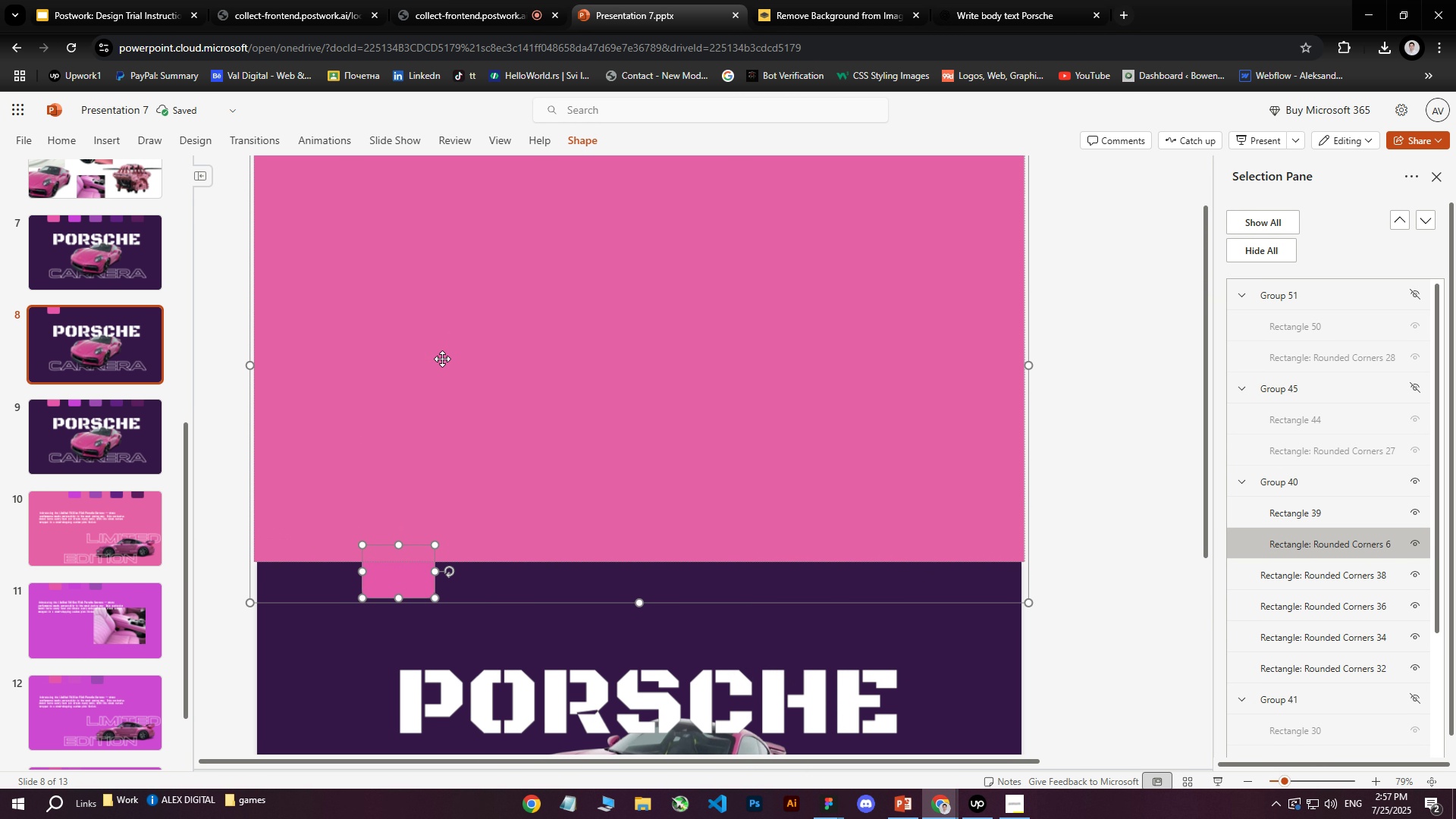 
left_click([442, 359])
 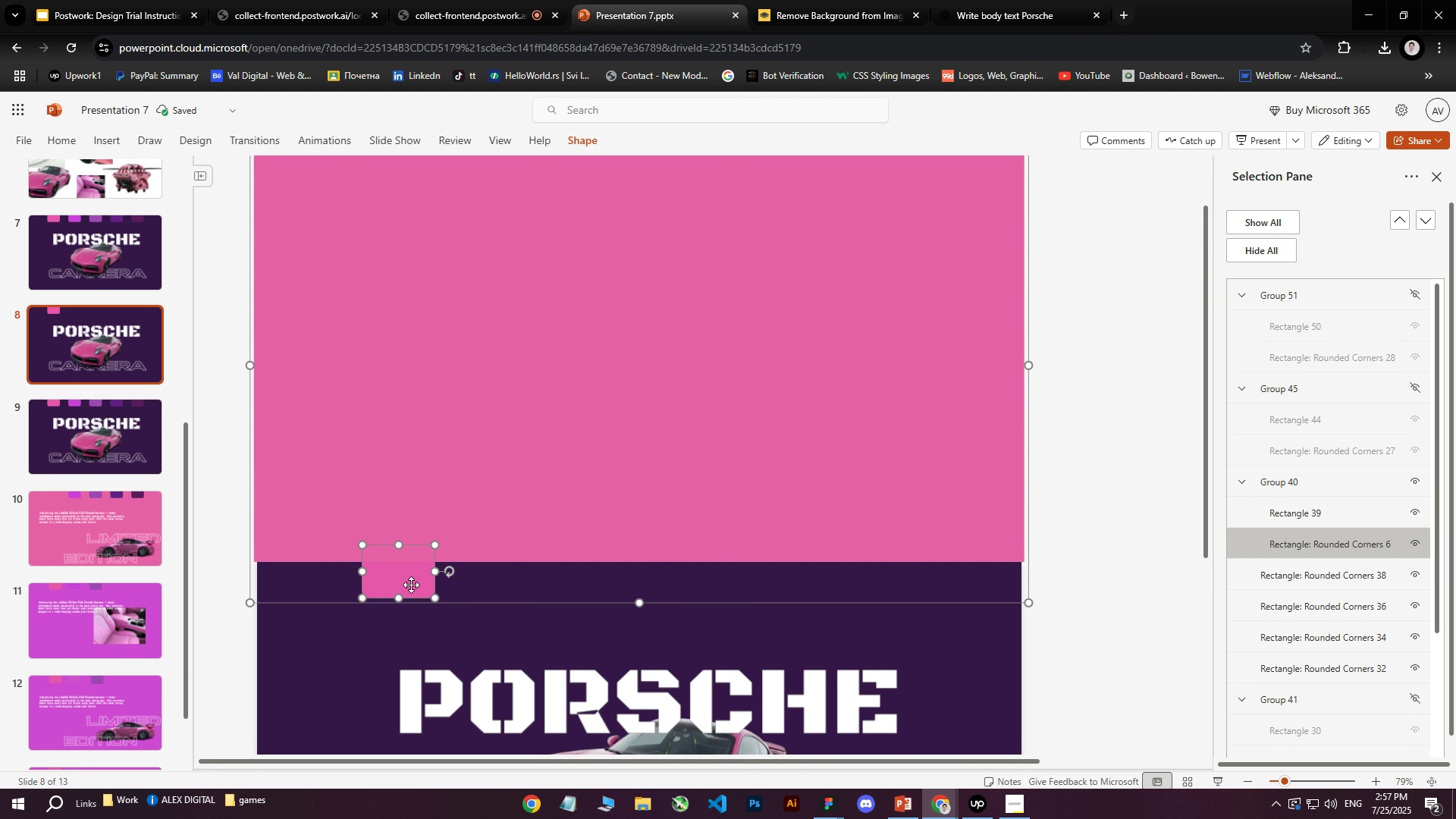 
left_click([411, 585])
 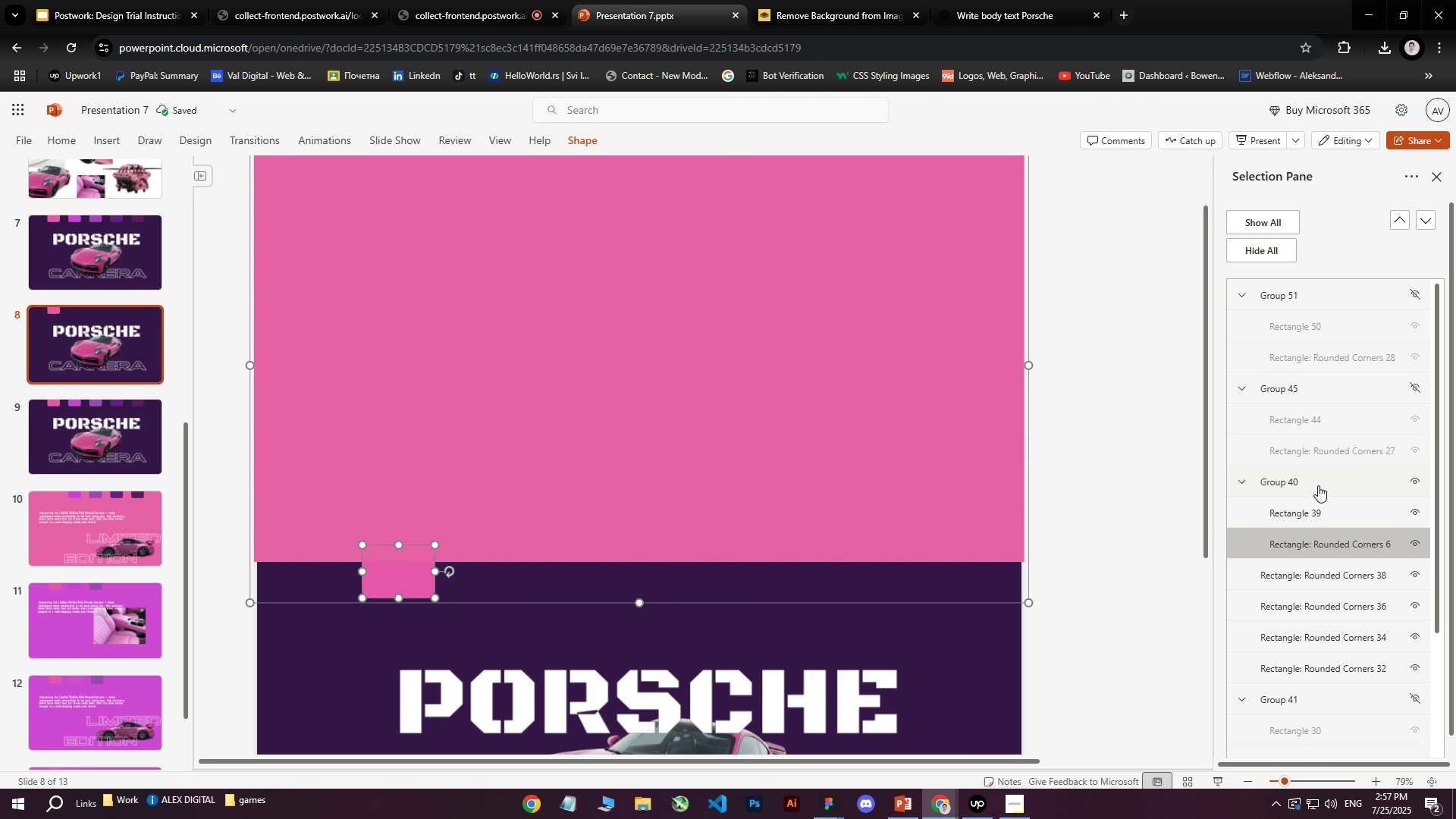 
double_click([1316, 485])
 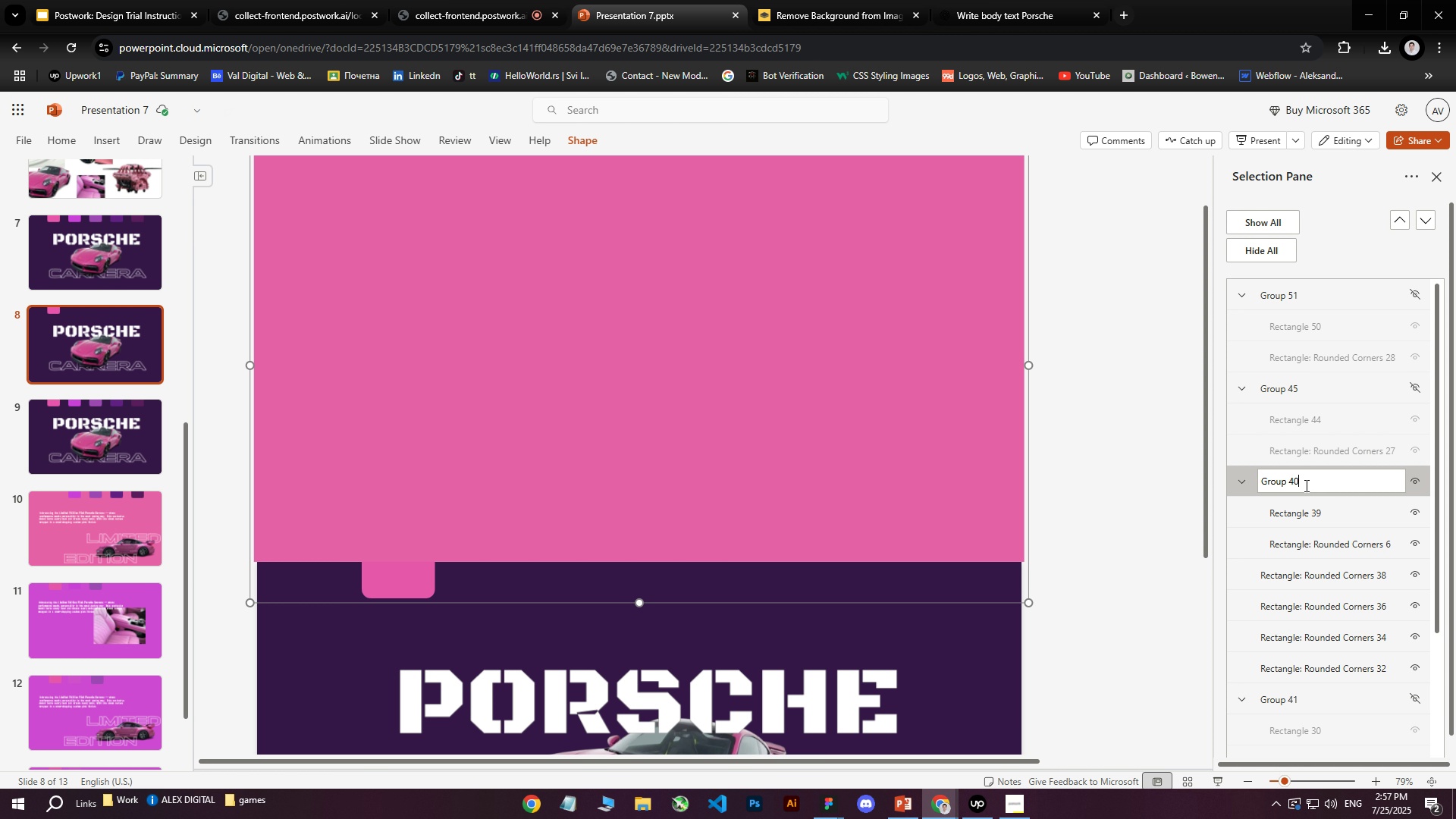 
left_click_drag(start_coordinate=[1304, 485], to_coordinate=[1259, 486])
 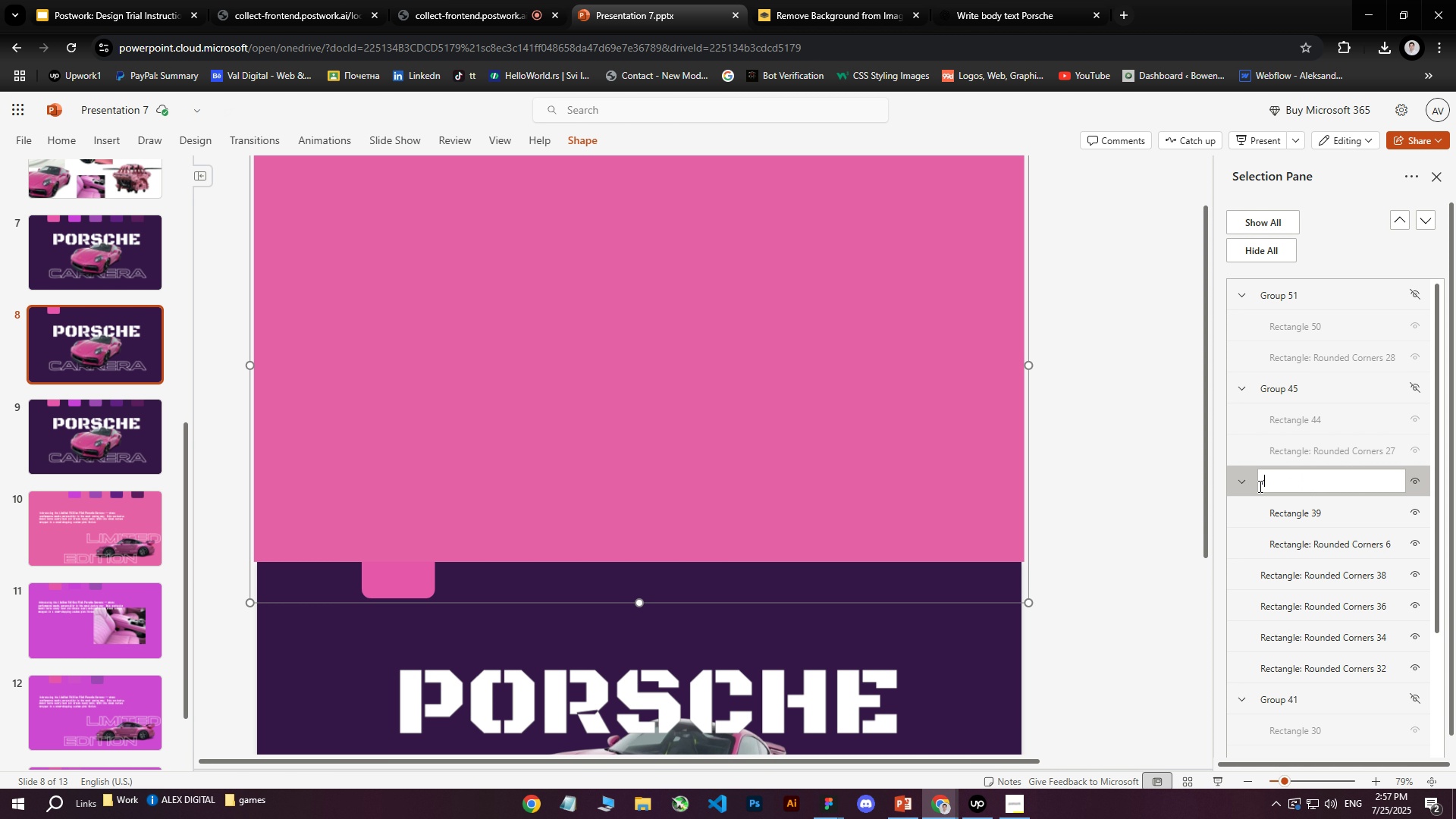 
type(r)
key(Backspace)
type(ROZE)
 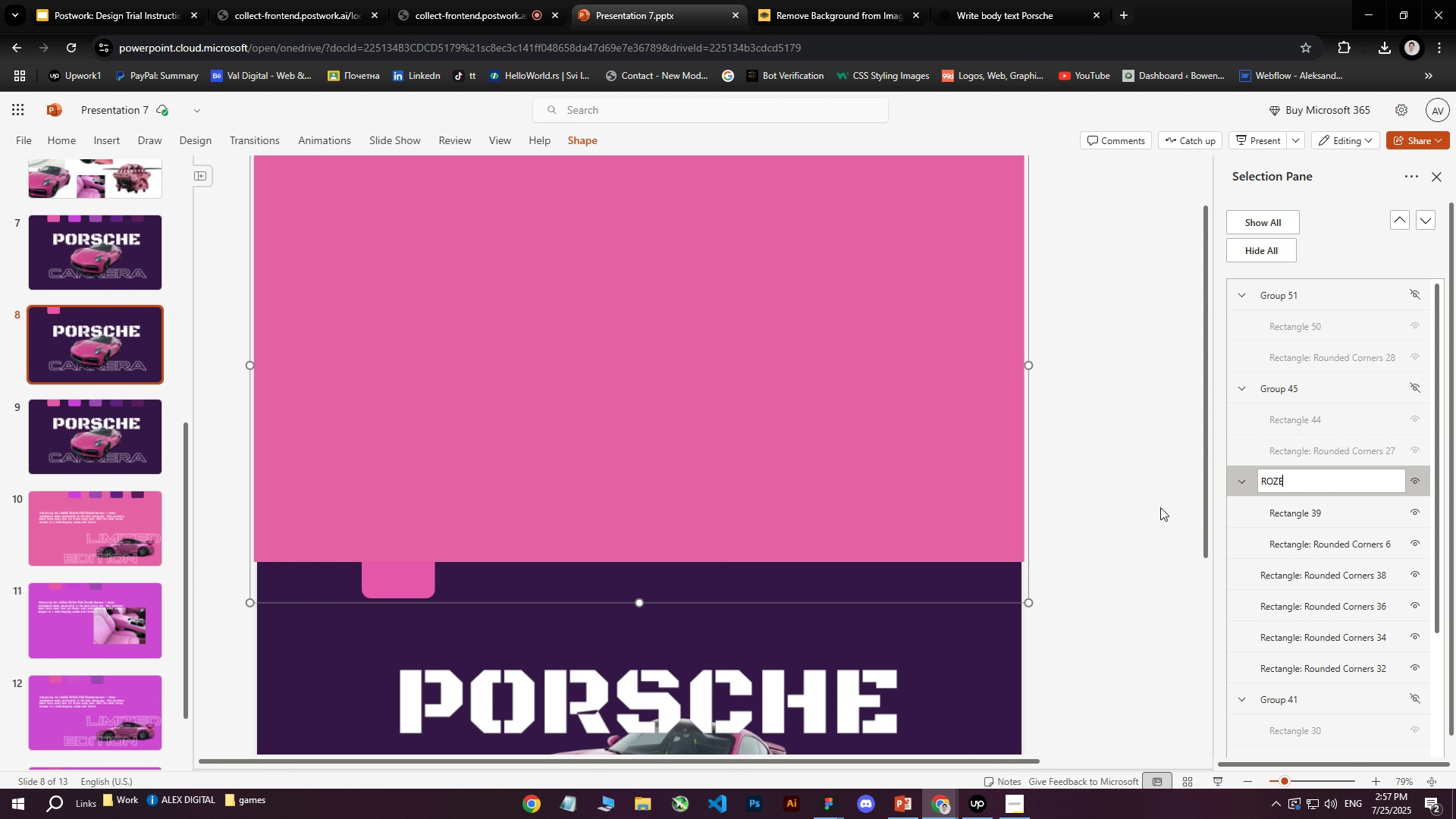 
left_click([1160, 507])
 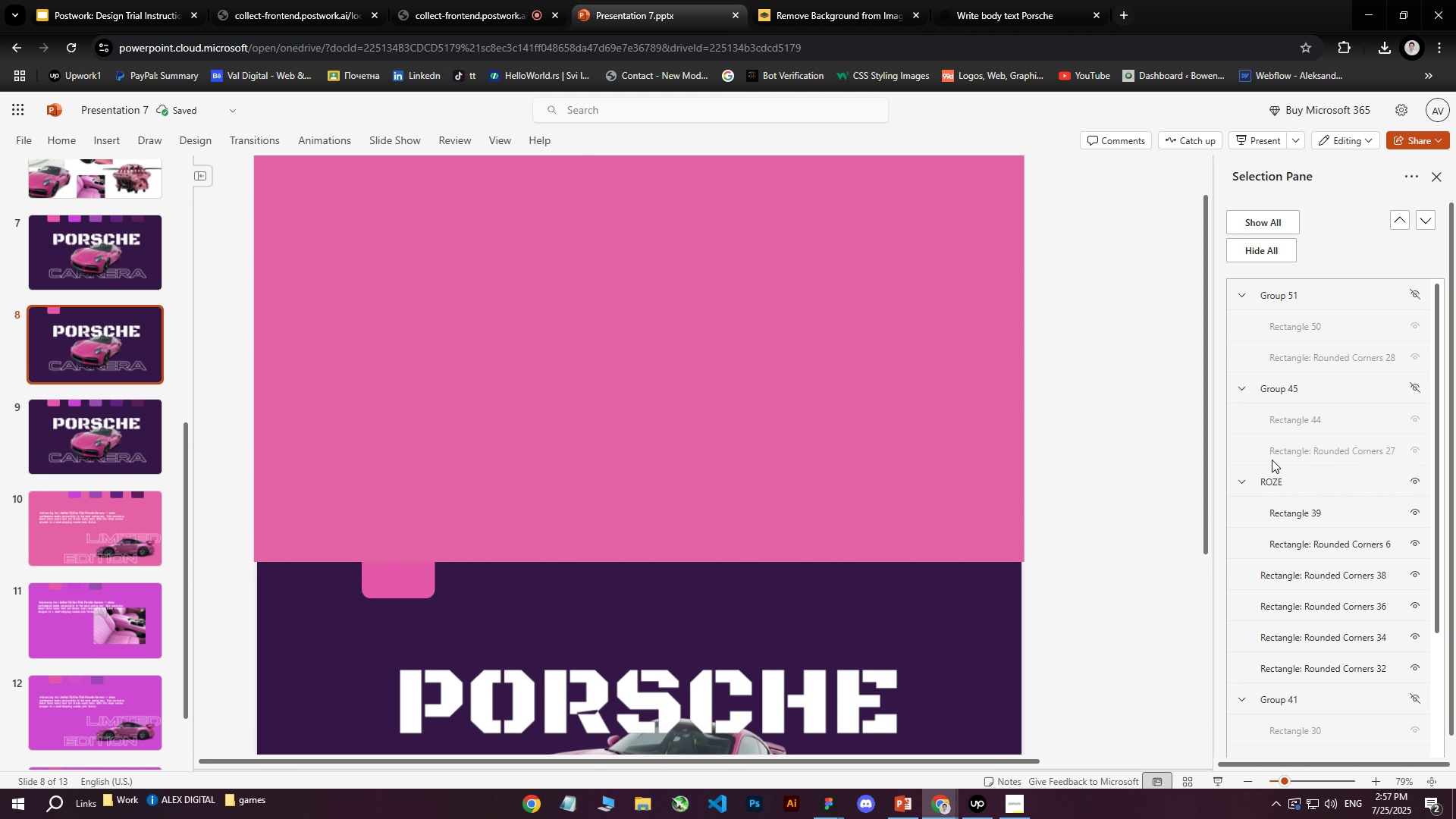 
double_click([1281, 476])
 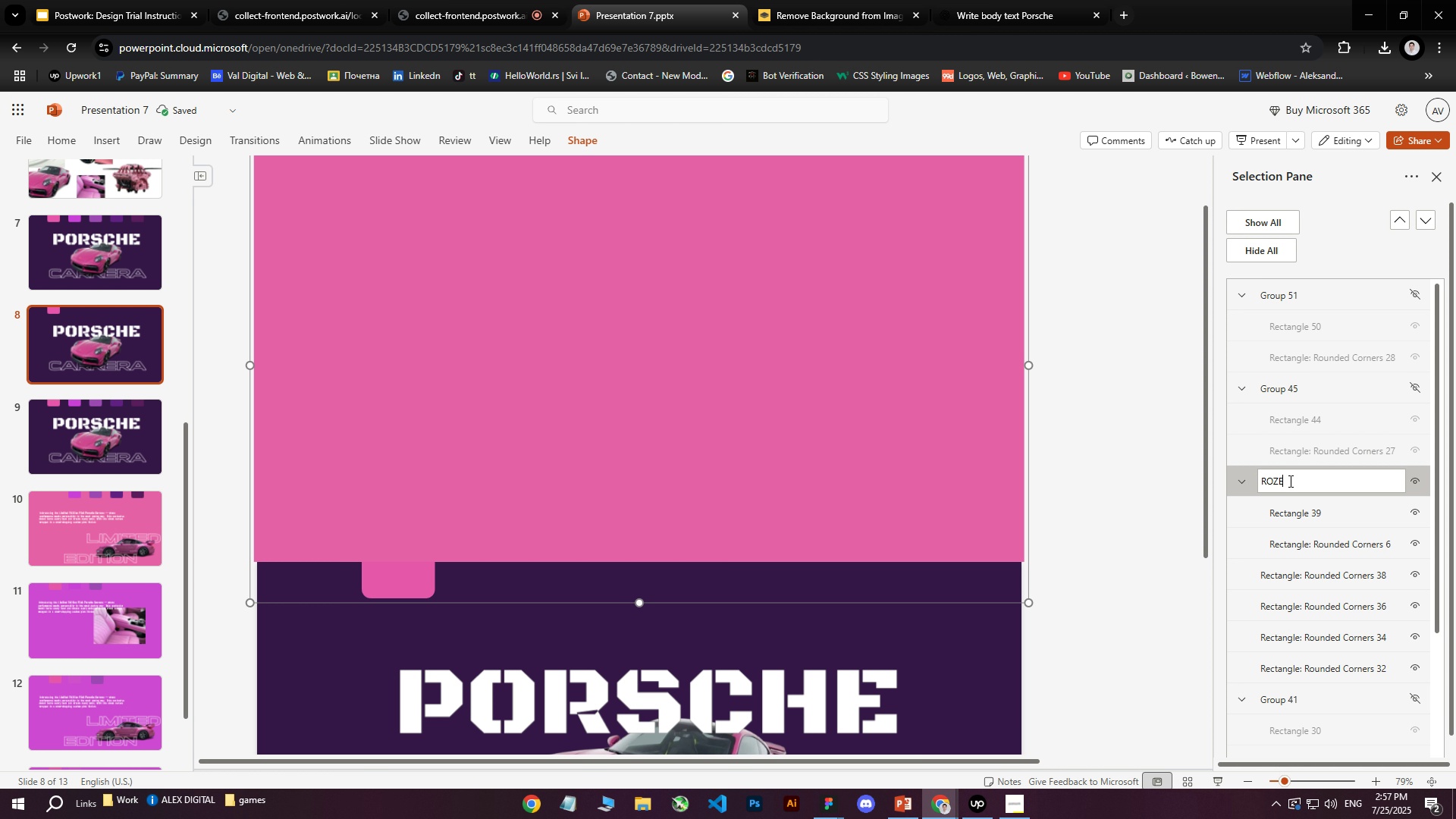 
triple_click([1288, 480])
 